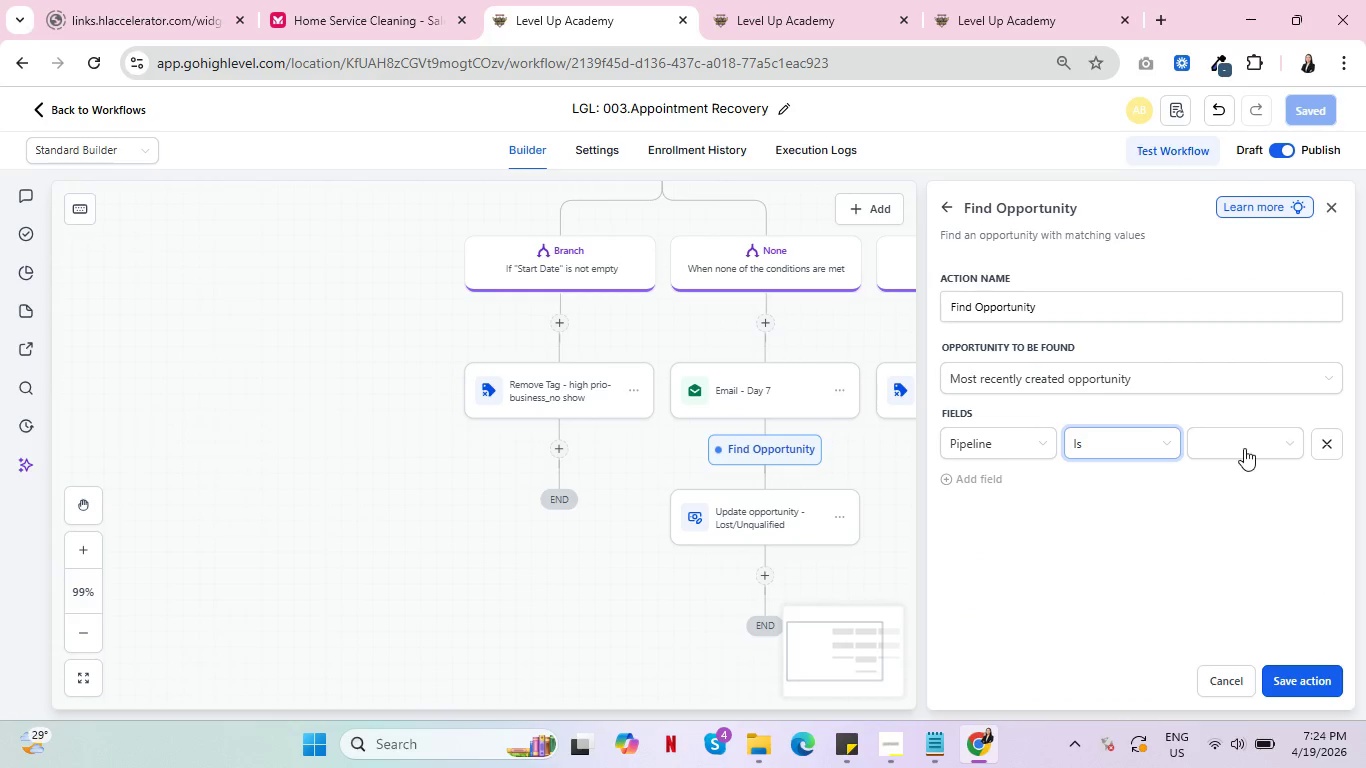 
left_click([1244, 448])
 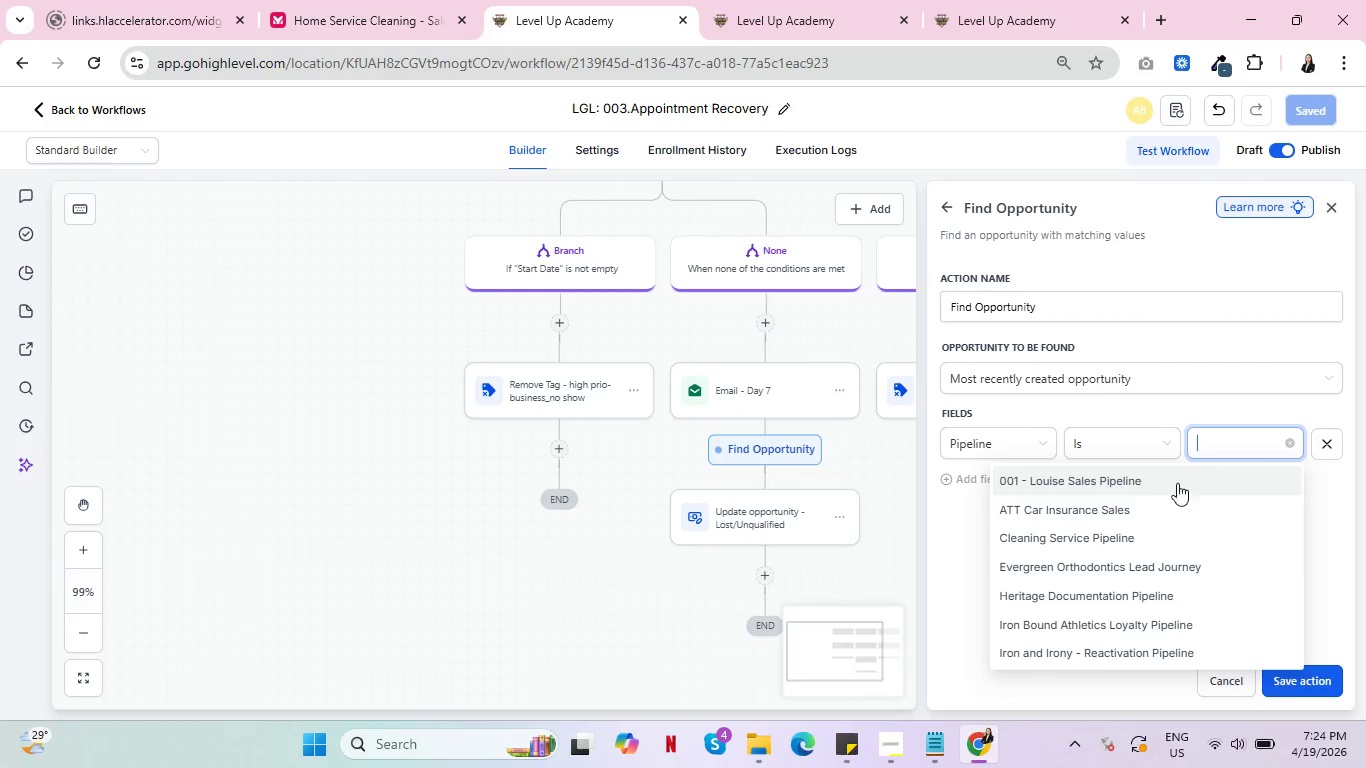 
scroll: coordinate [1142, 571], scroll_direction: down, amount: 1.0
 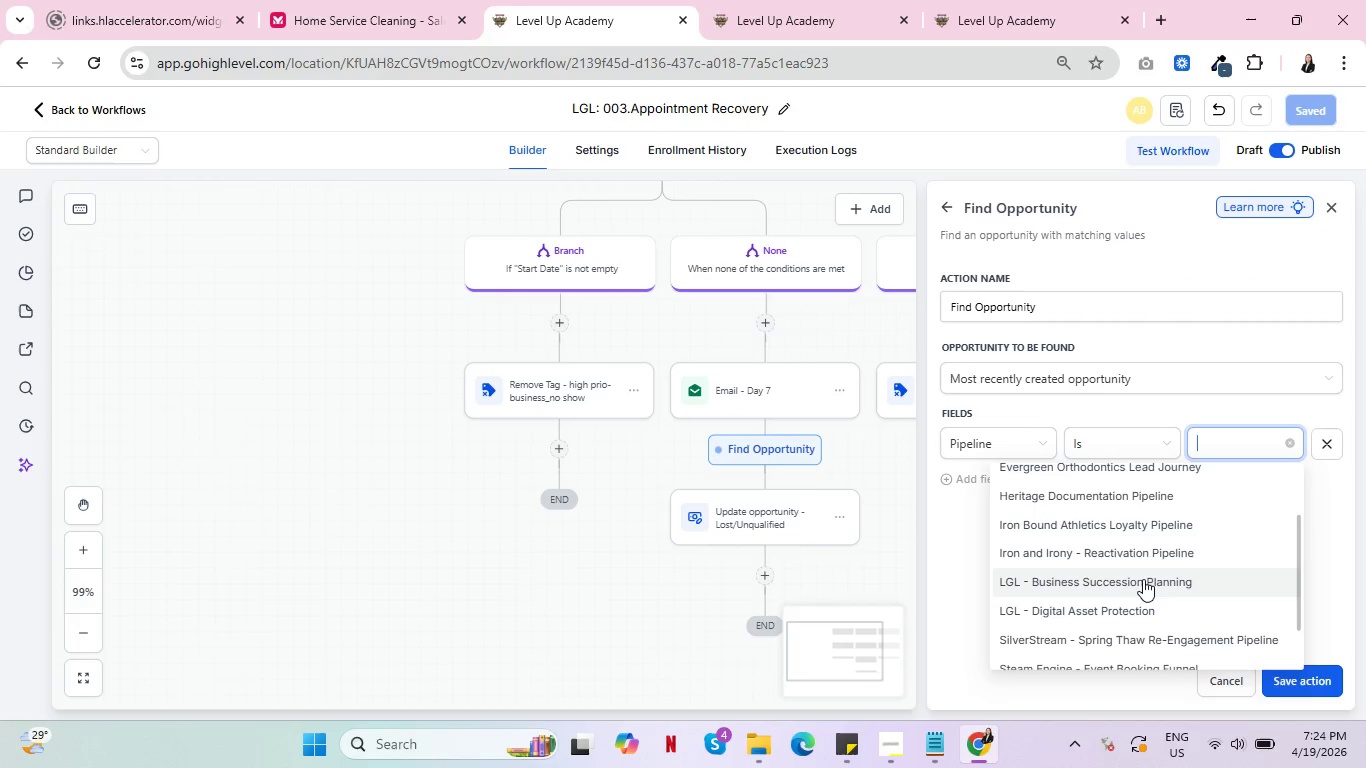 
left_click([1143, 579])
 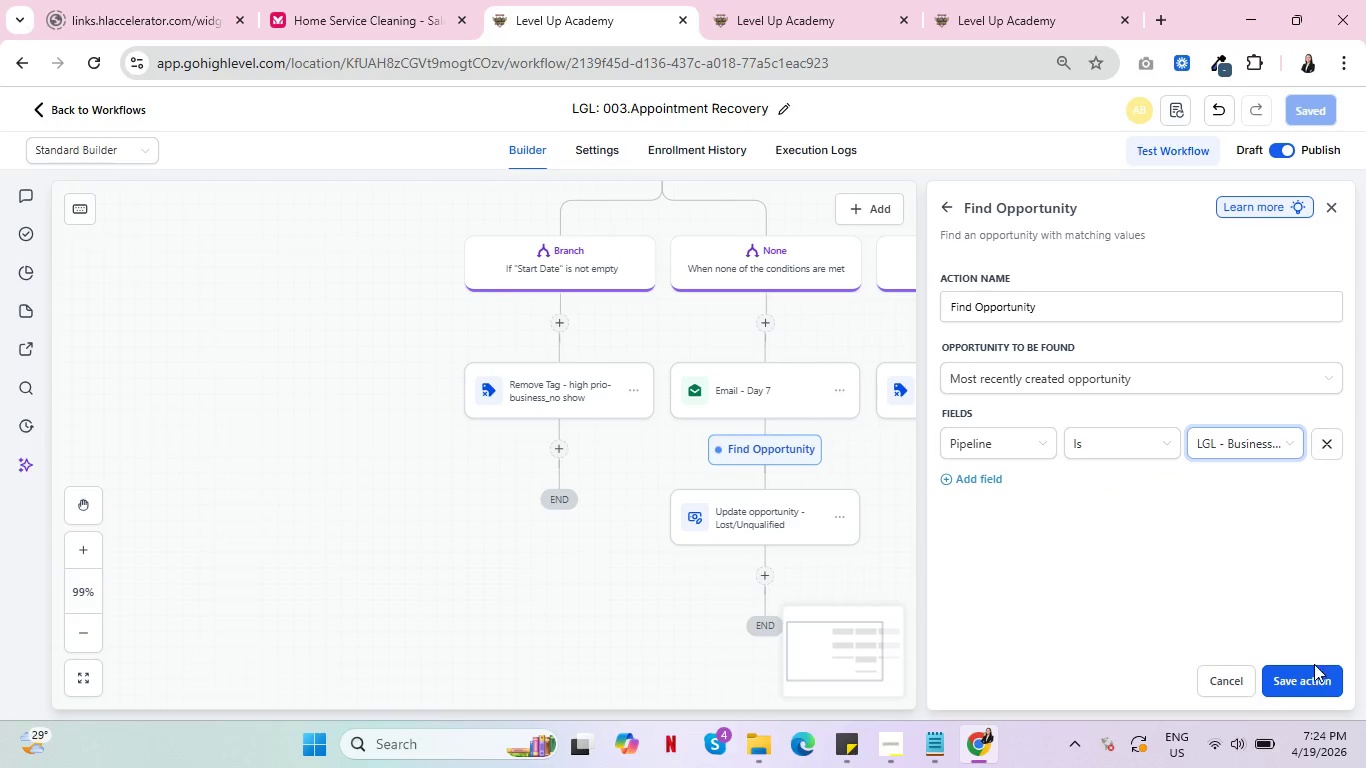 
left_click([1311, 682])
 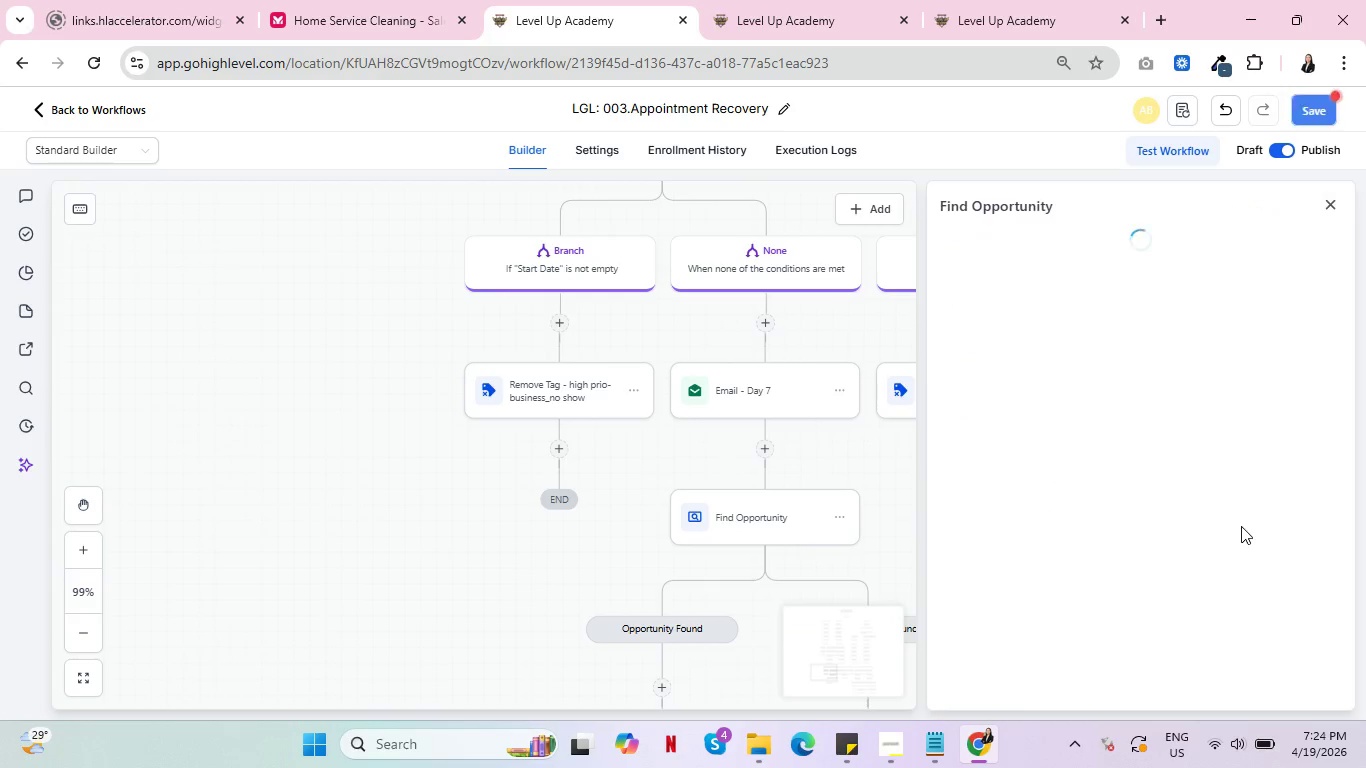 
wait(5.78)
 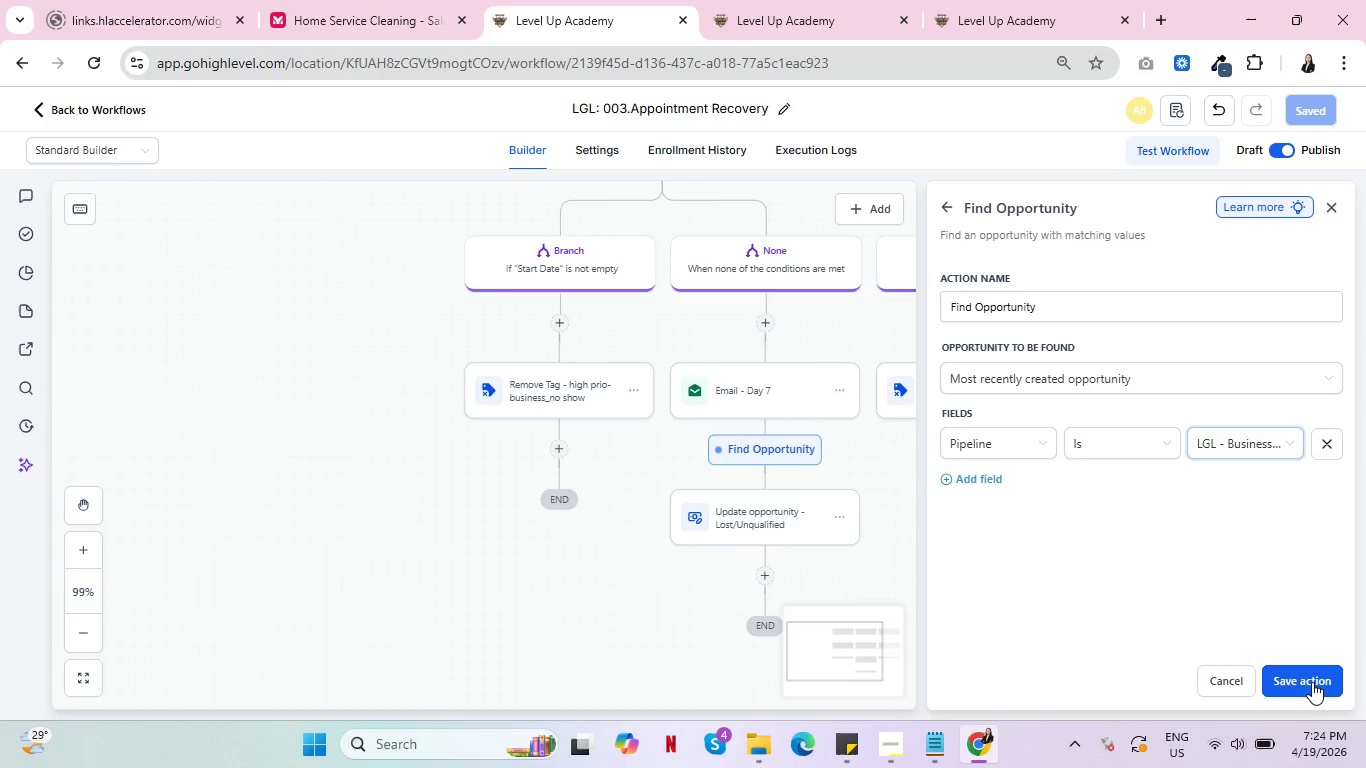 
left_click_drag(start_coordinate=[896, 540], to_coordinate=[676, 537])
 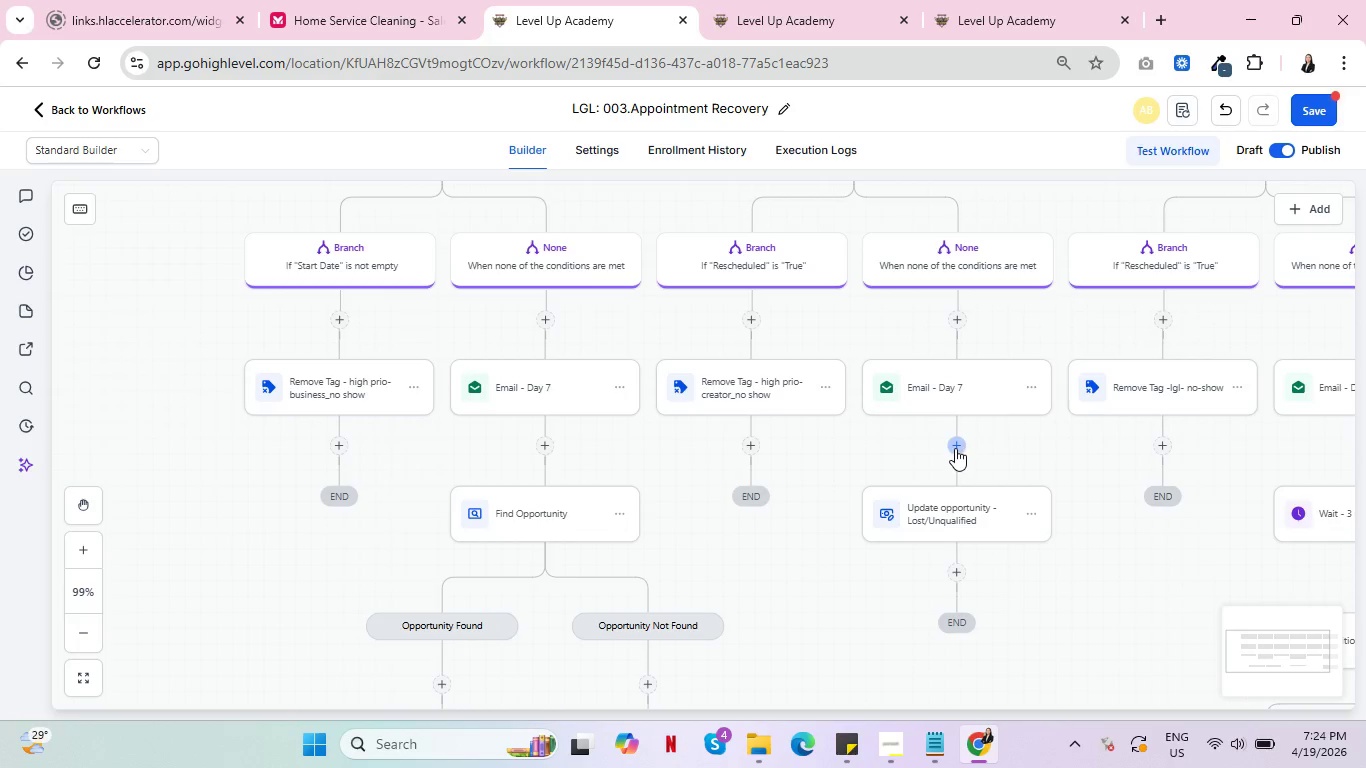 
left_click([955, 446])
 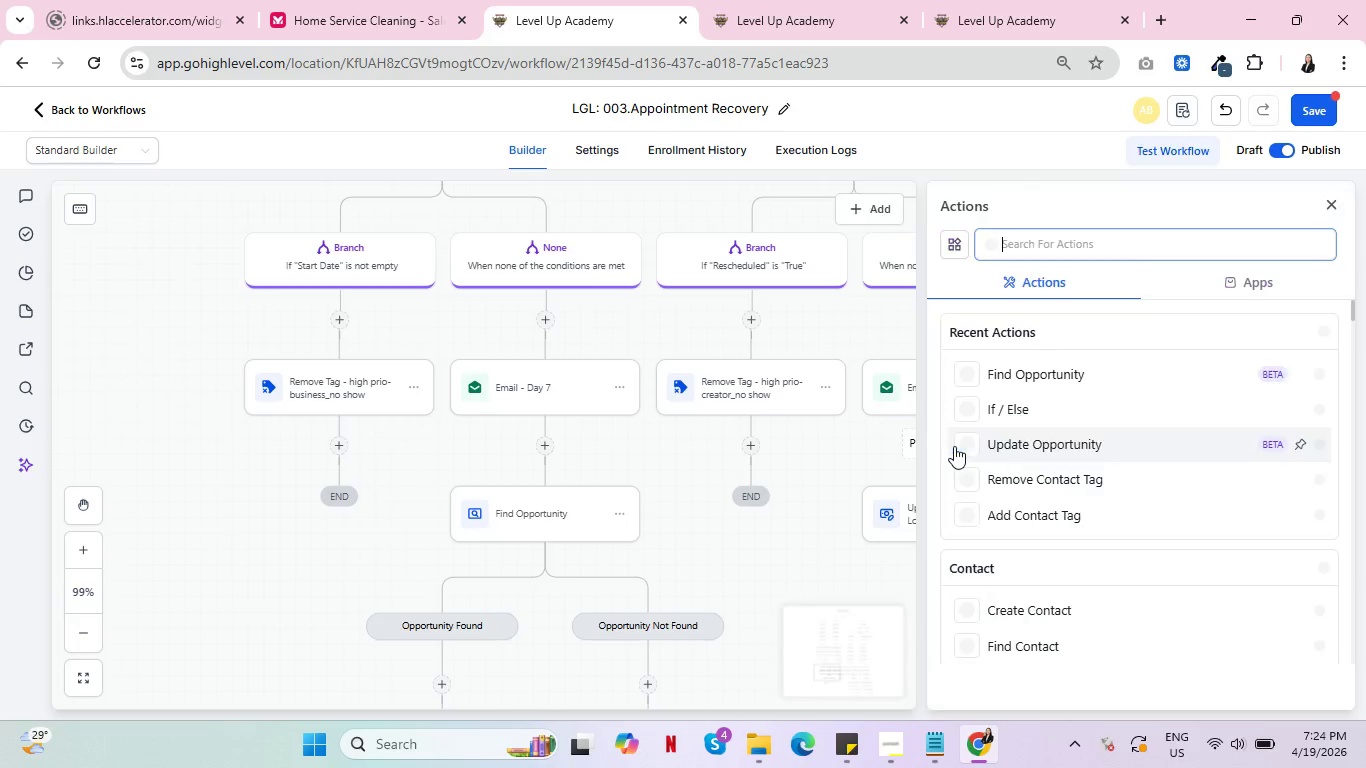 
left_click([1086, 370])
 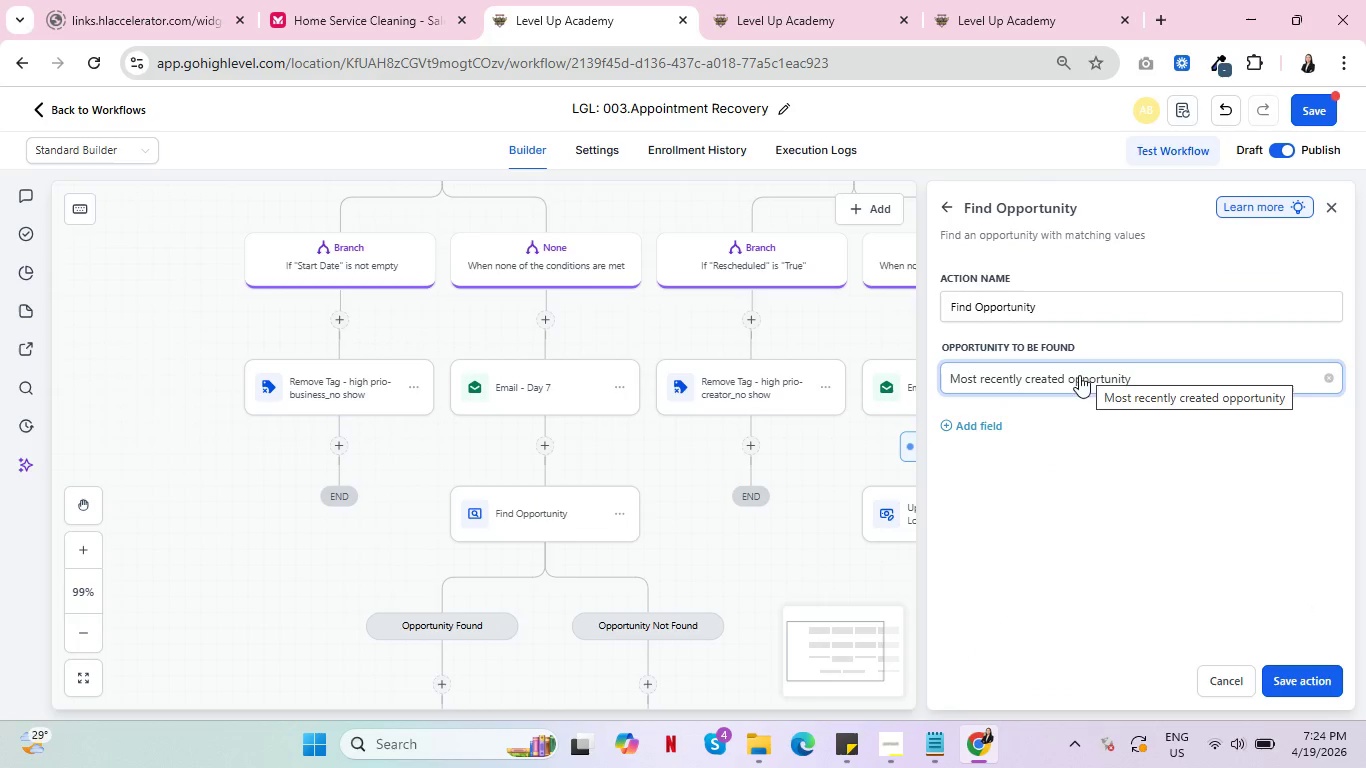 
left_click([967, 426])
 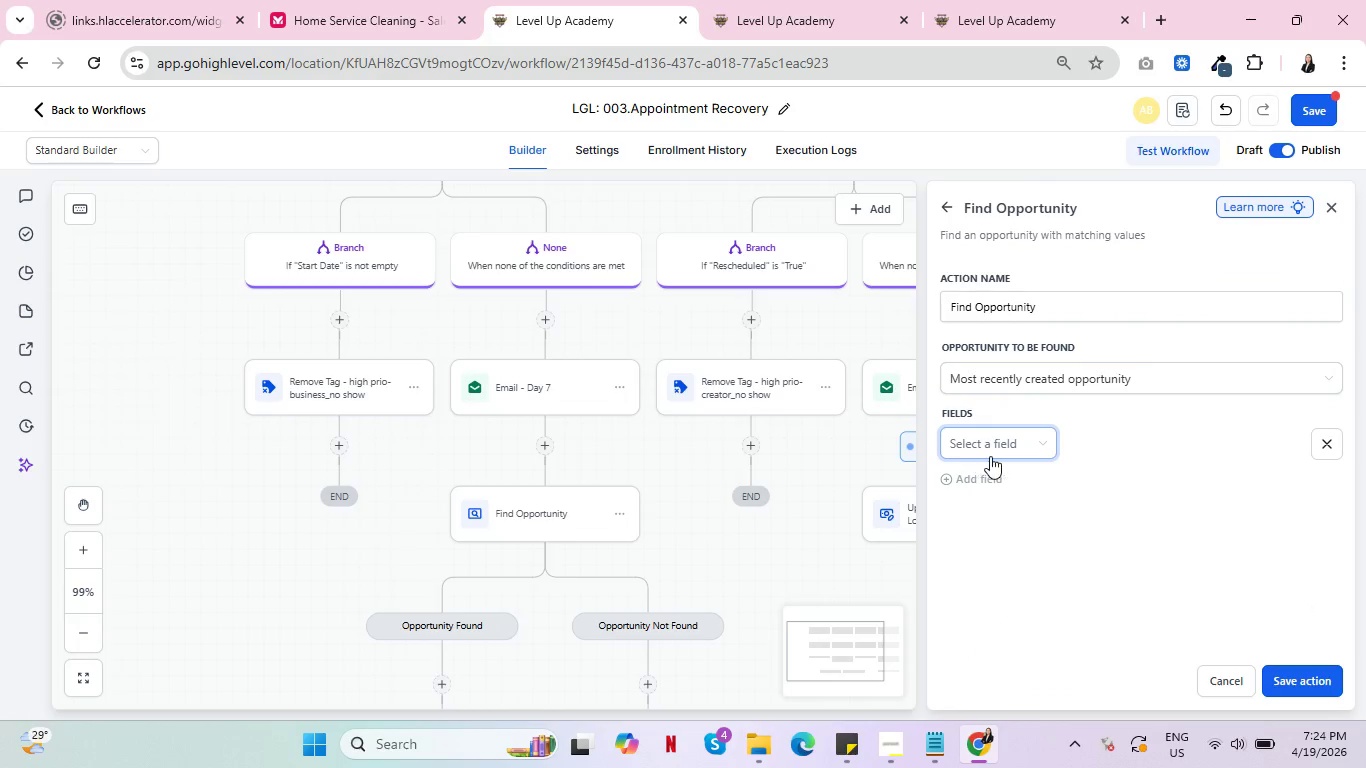 
double_click([993, 456])
 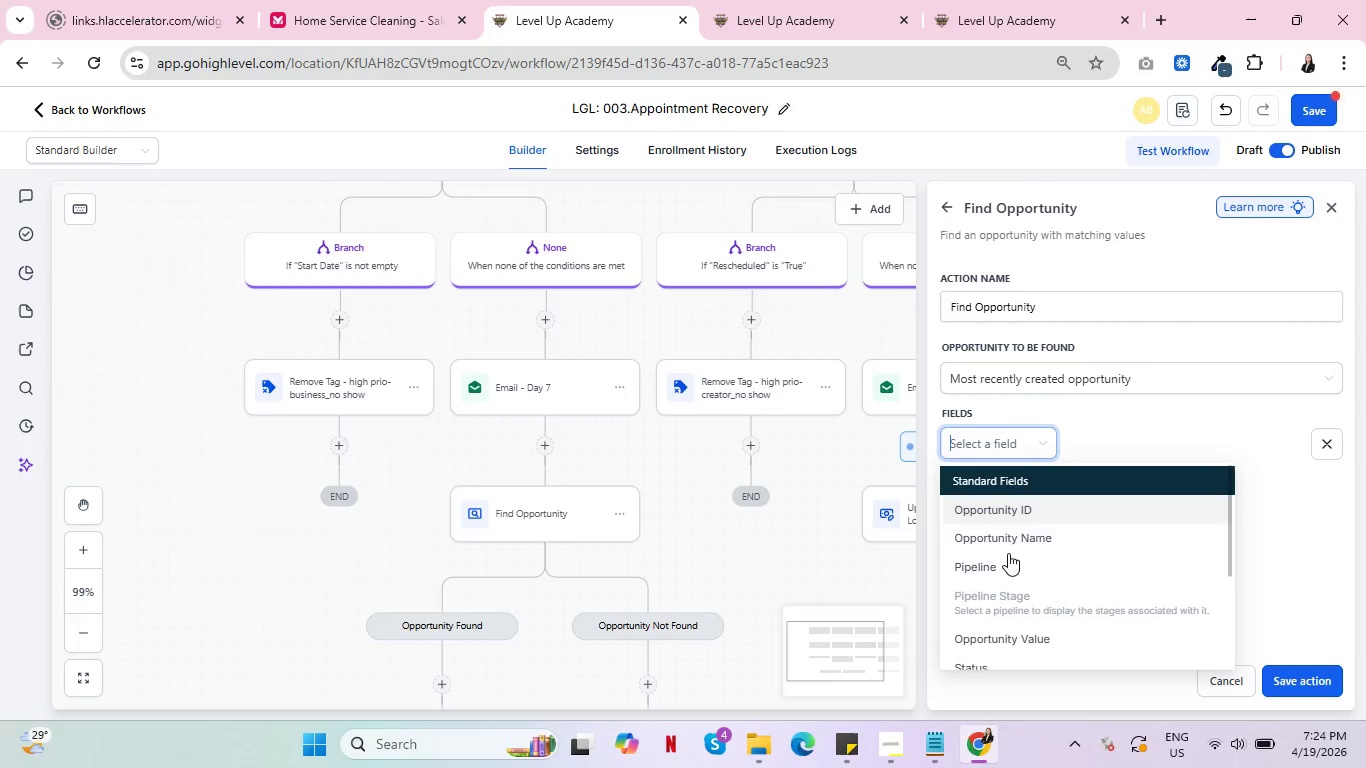 
left_click([1005, 563])
 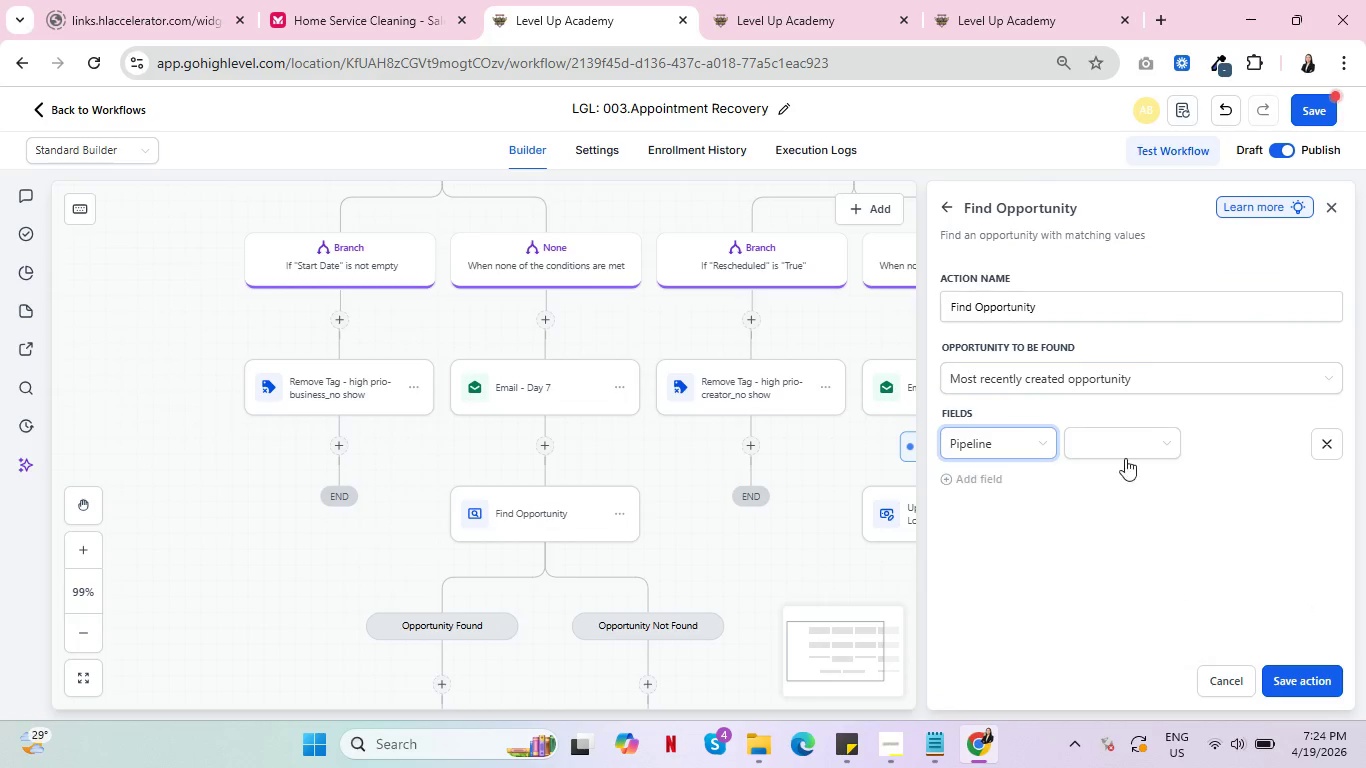 
left_click([1132, 447])
 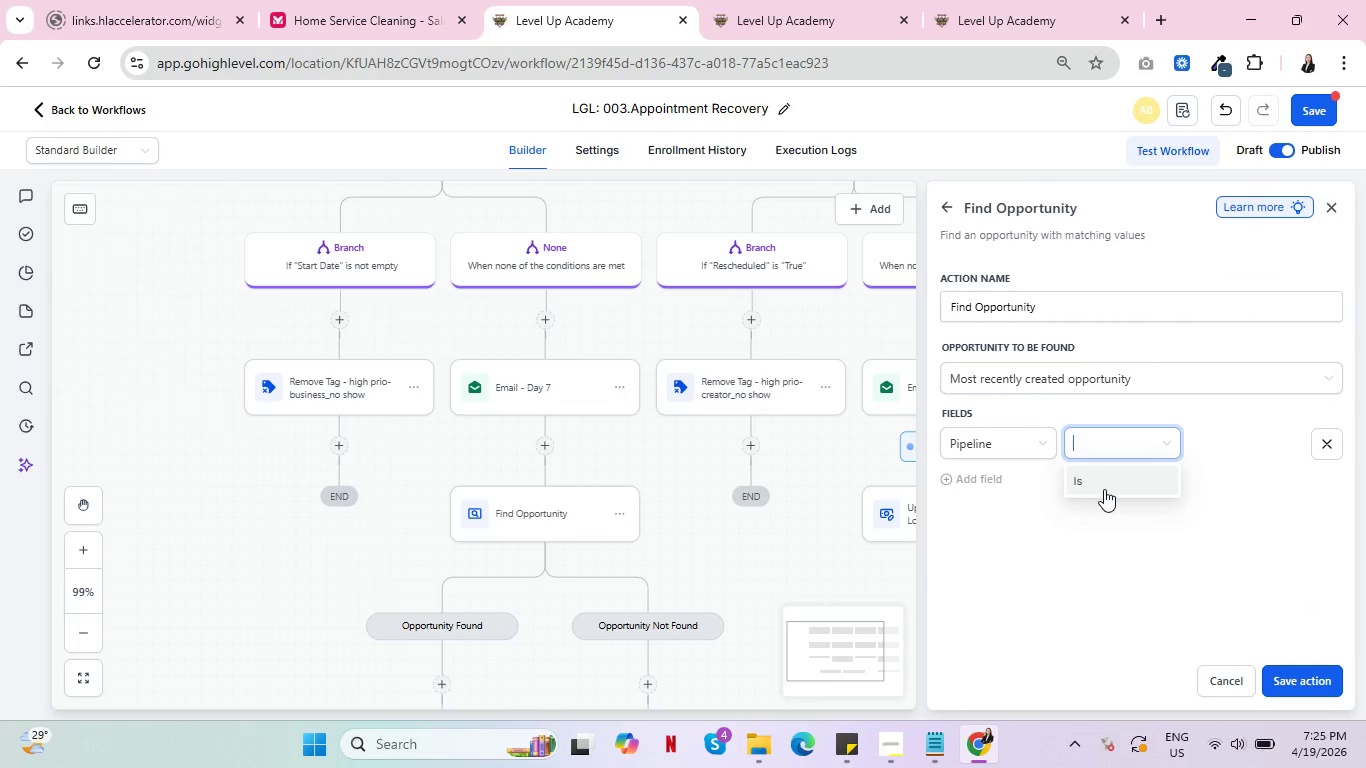 
left_click([1104, 486])
 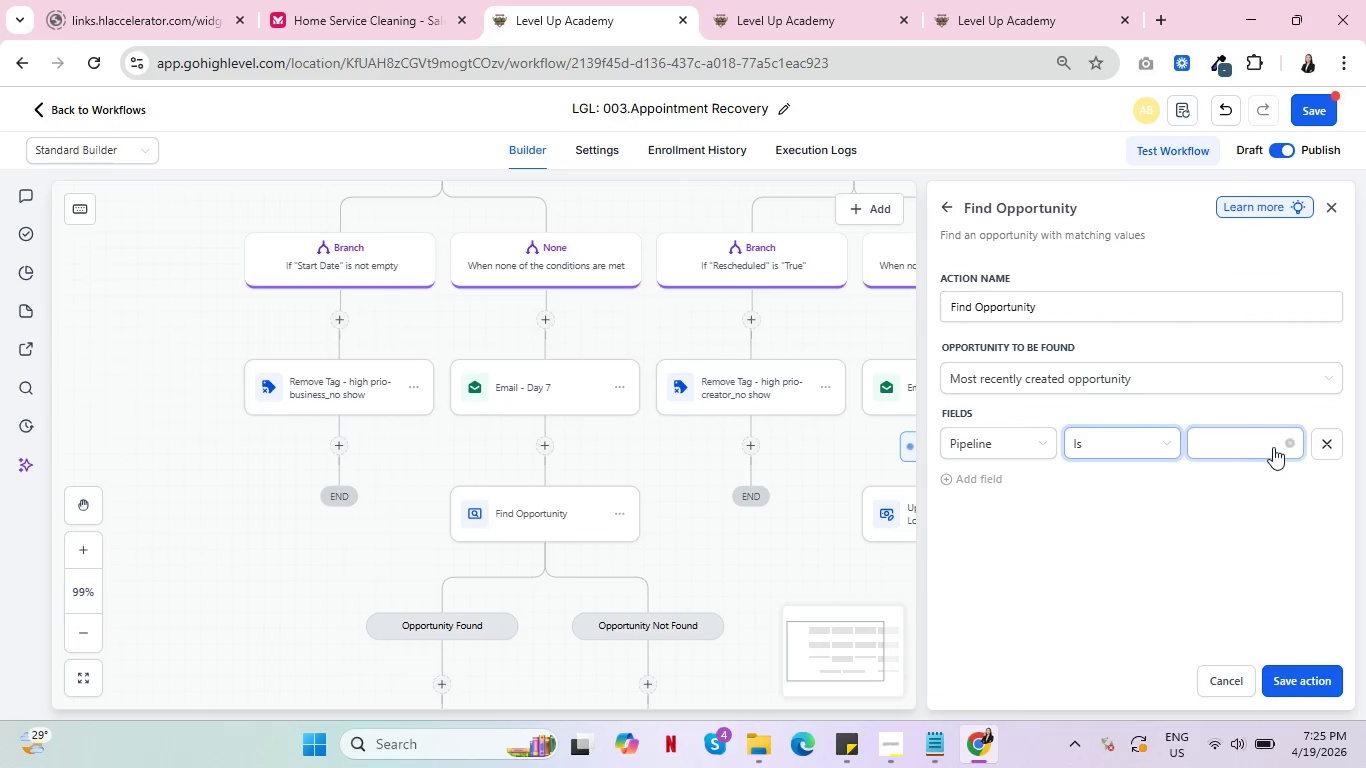 
left_click([1277, 447])
 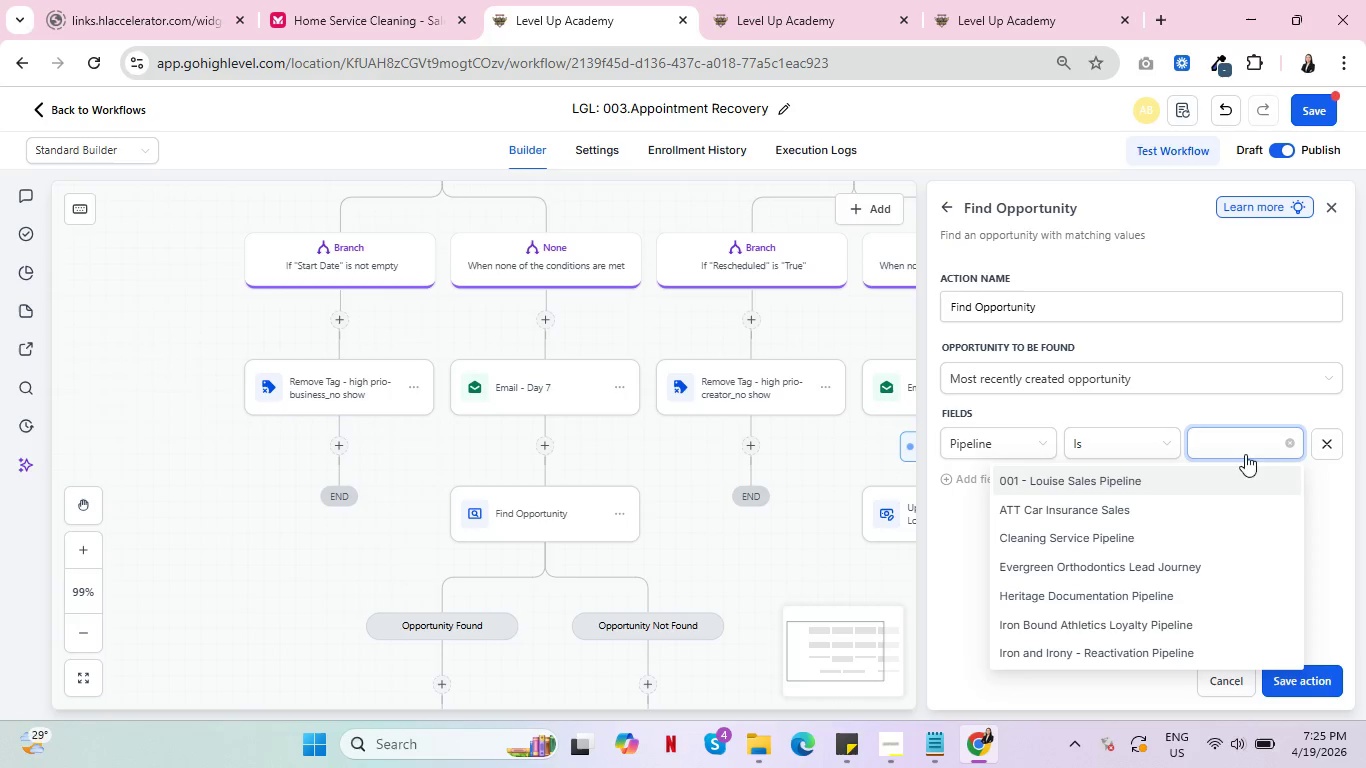 
scroll: coordinate [1183, 552], scroll_direction: down, amount: 2.0
 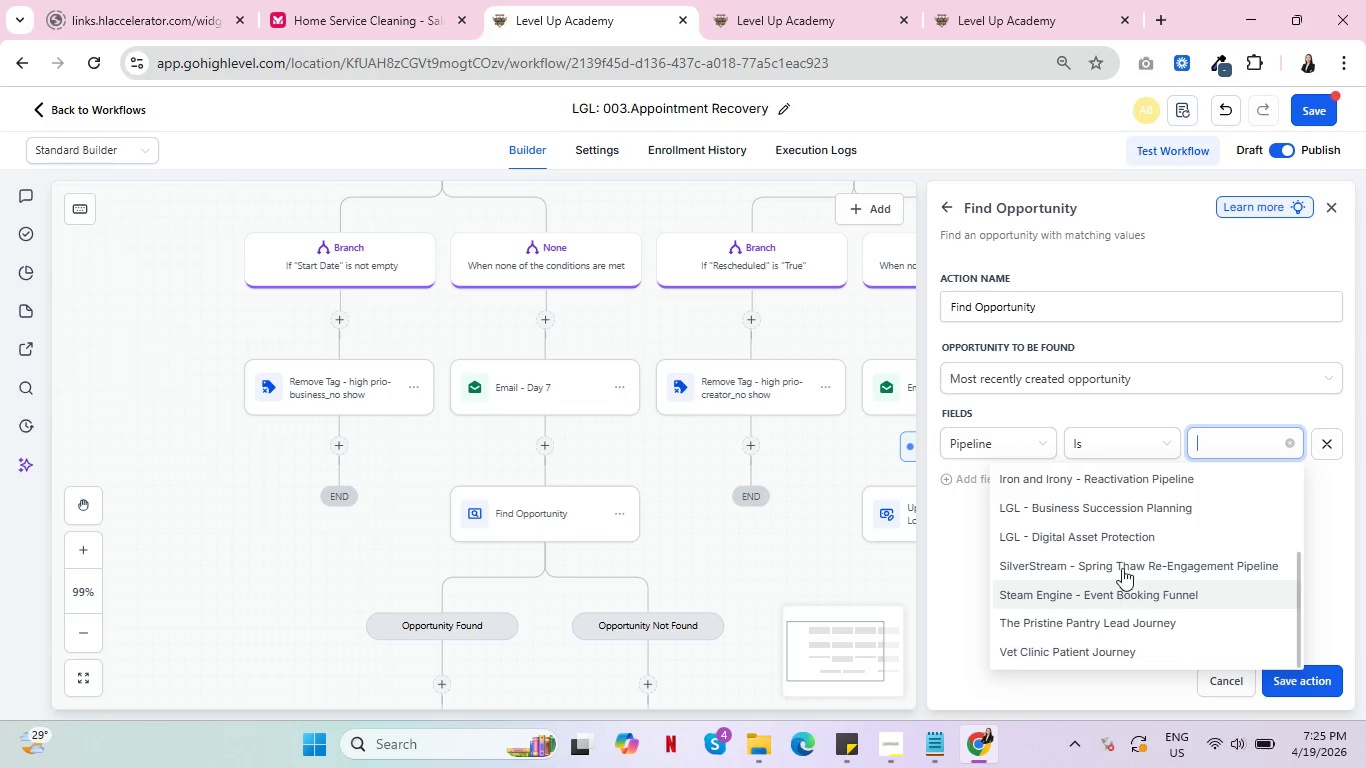 
left_click([1125, 535])
 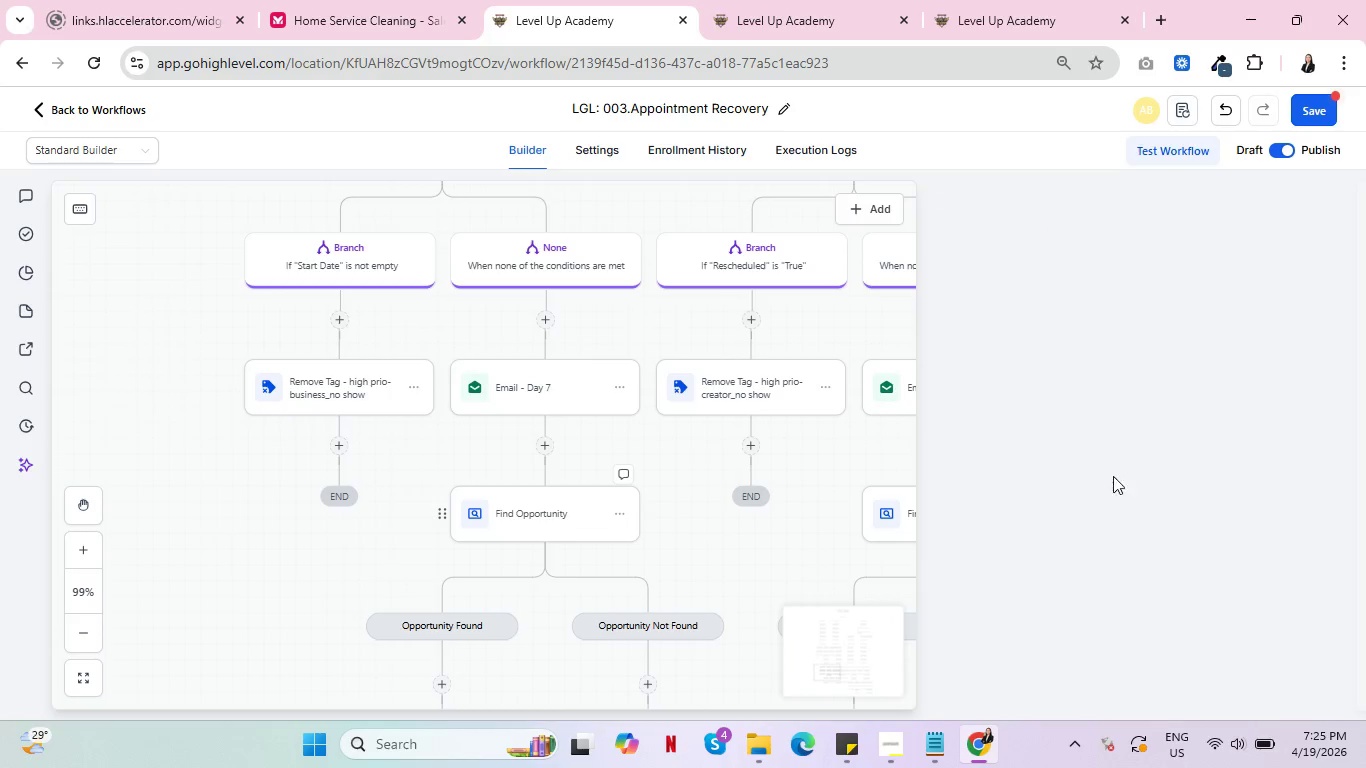 
wait(5.69)
 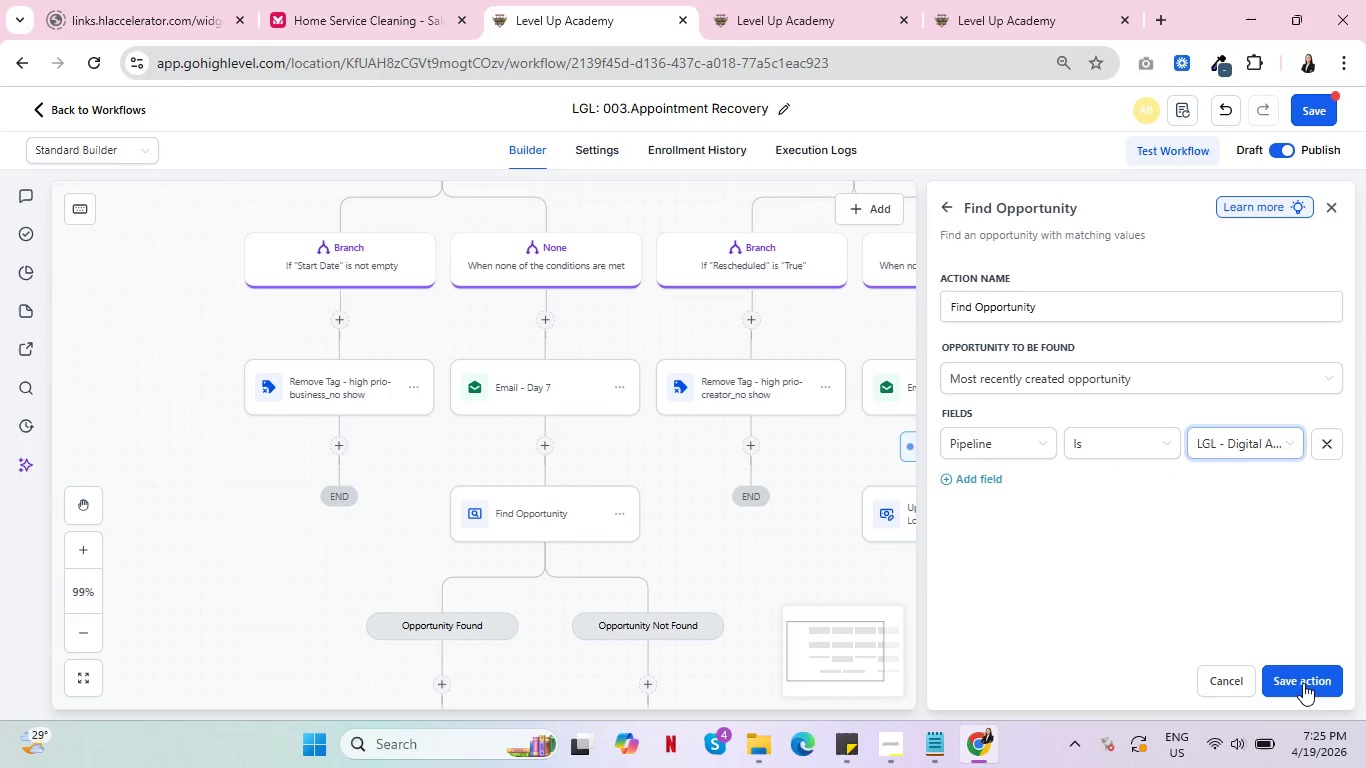 
left_click_drag(start_coordinate=[1179, 576], to_coordinate=[784, 559])
 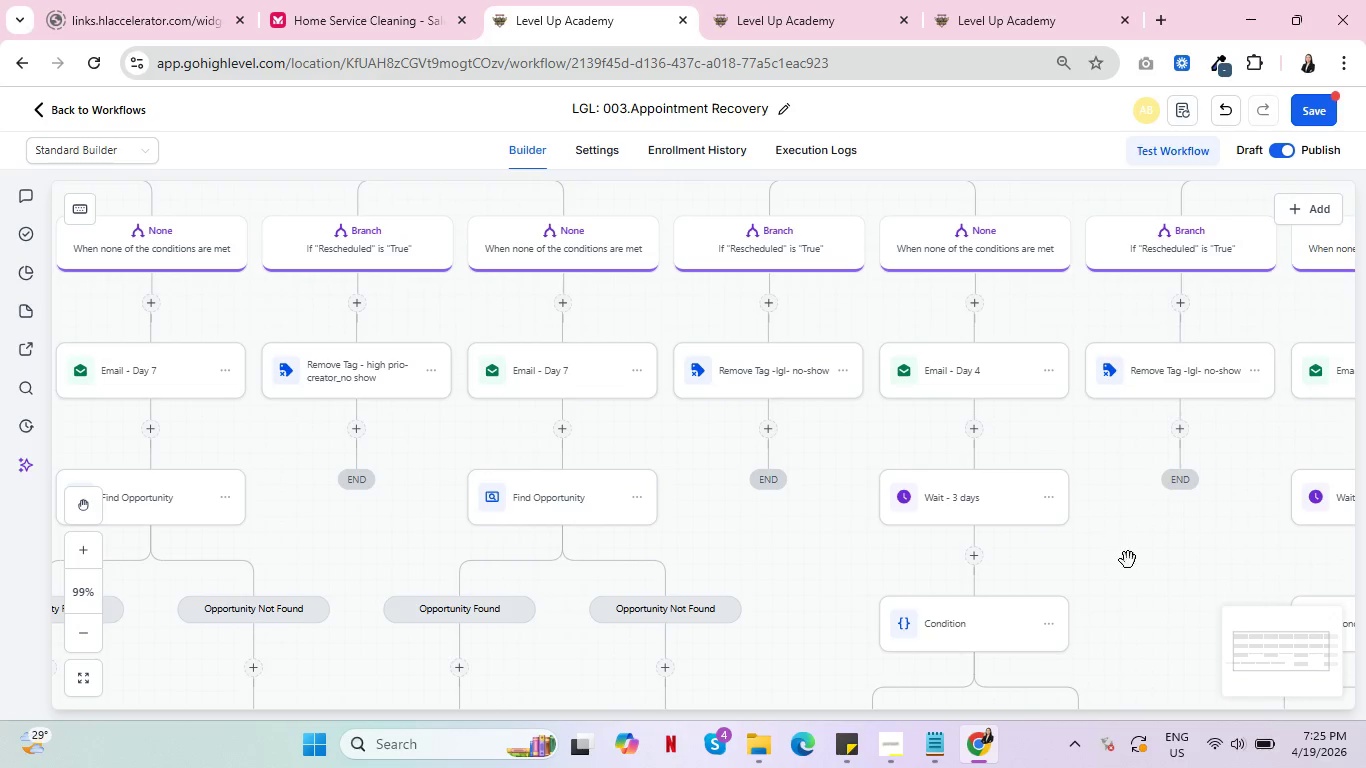 
left_click_drag(start_coordinate=[1128, 560], to_coordinate=[1008, 386])
 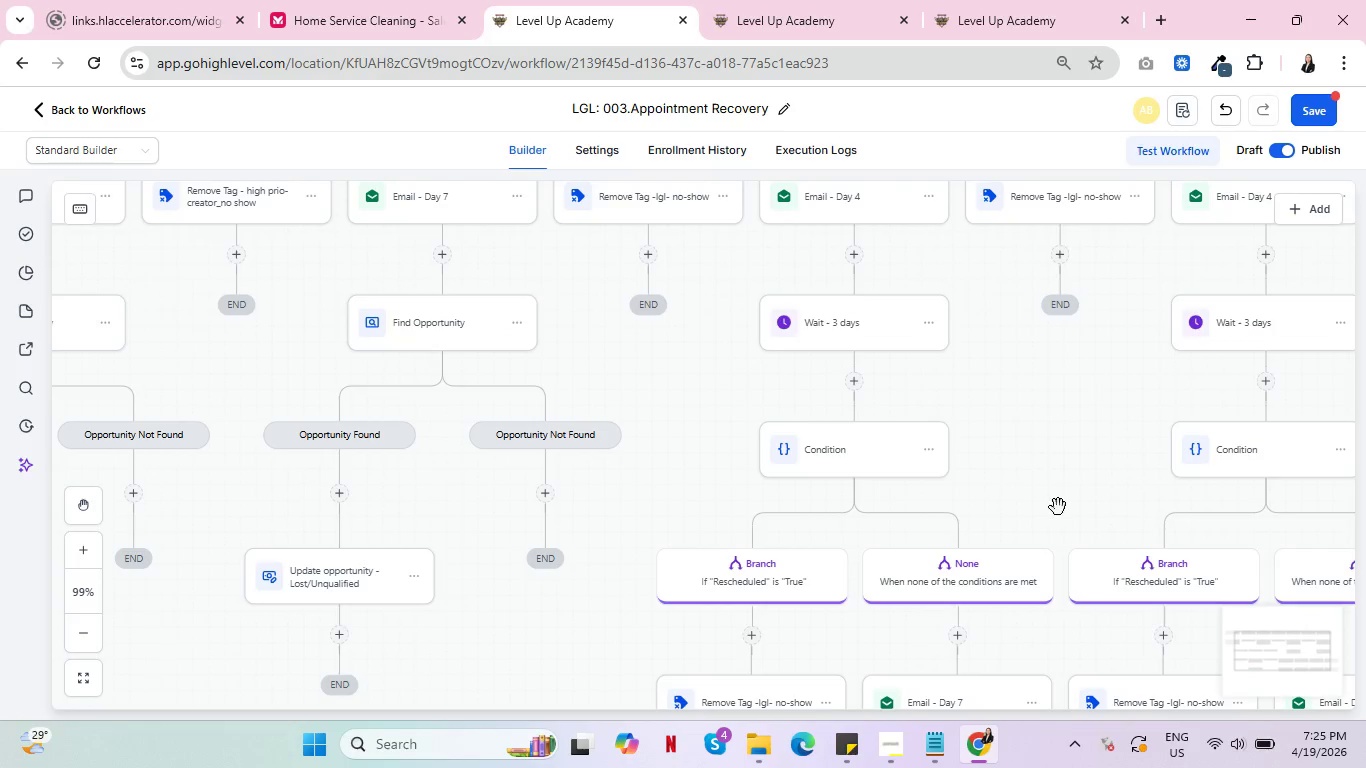 
left_click_drag(start_coordinate=[1058, 507], to_coordinate=[1013, 364])
 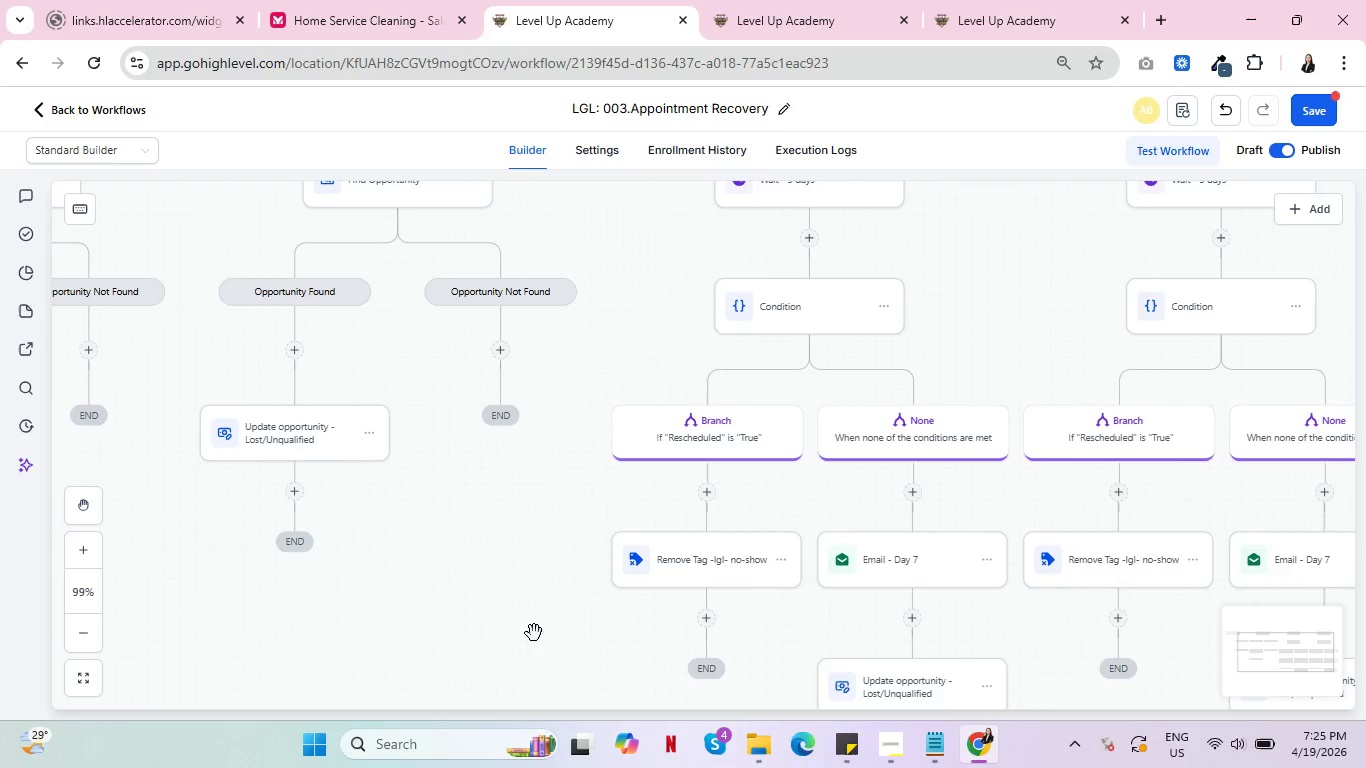 
left_click_drag(start_coordinate=[534, 633], to_coordinate=[615, 447])
 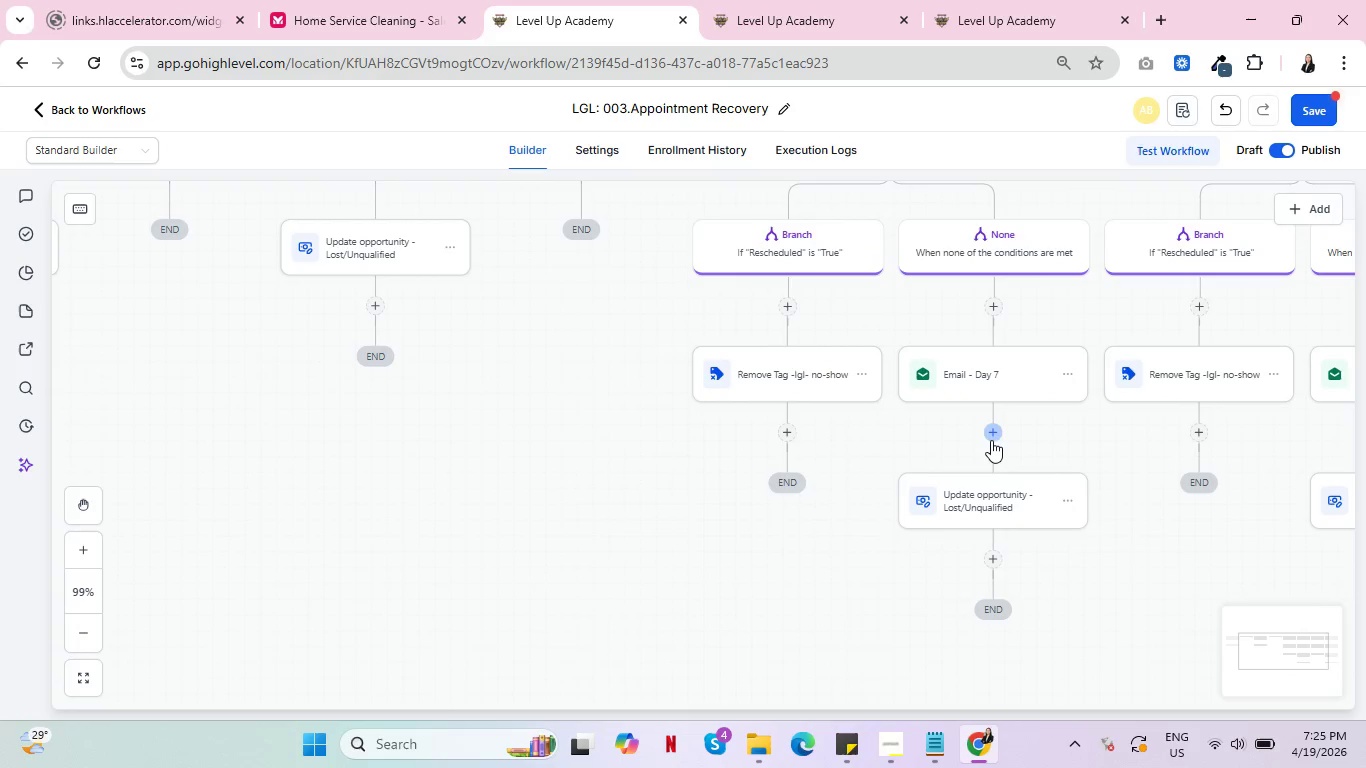 
wait(5.84)
 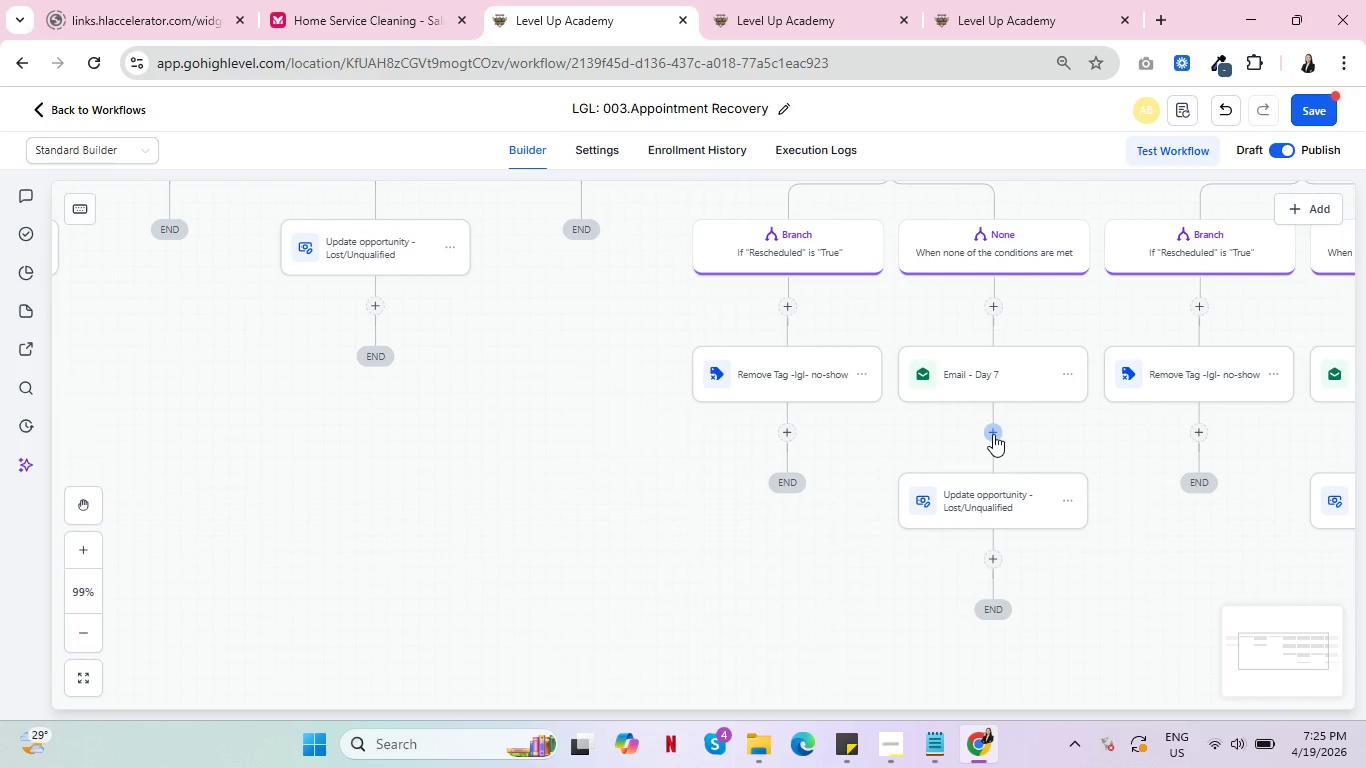 
left_click([1056, 374])
 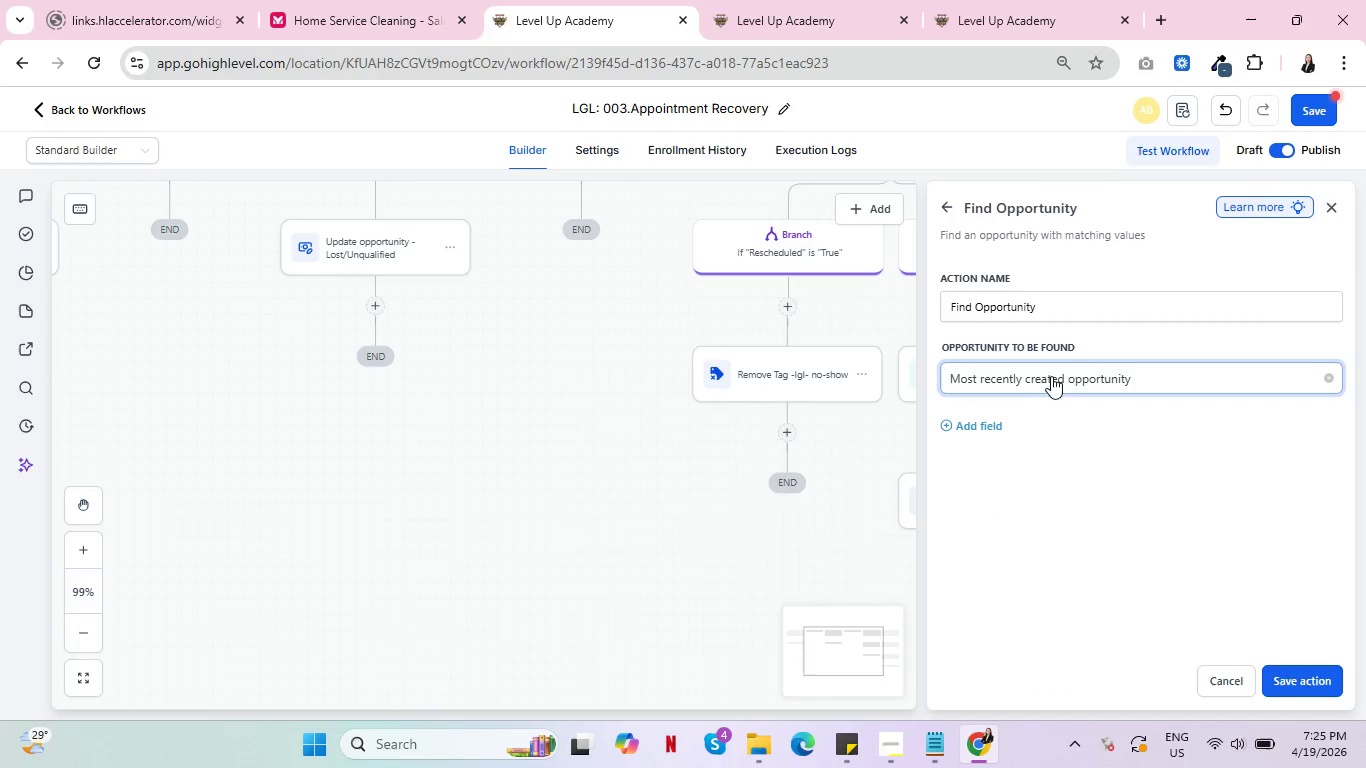 
left_click([972, 420])
 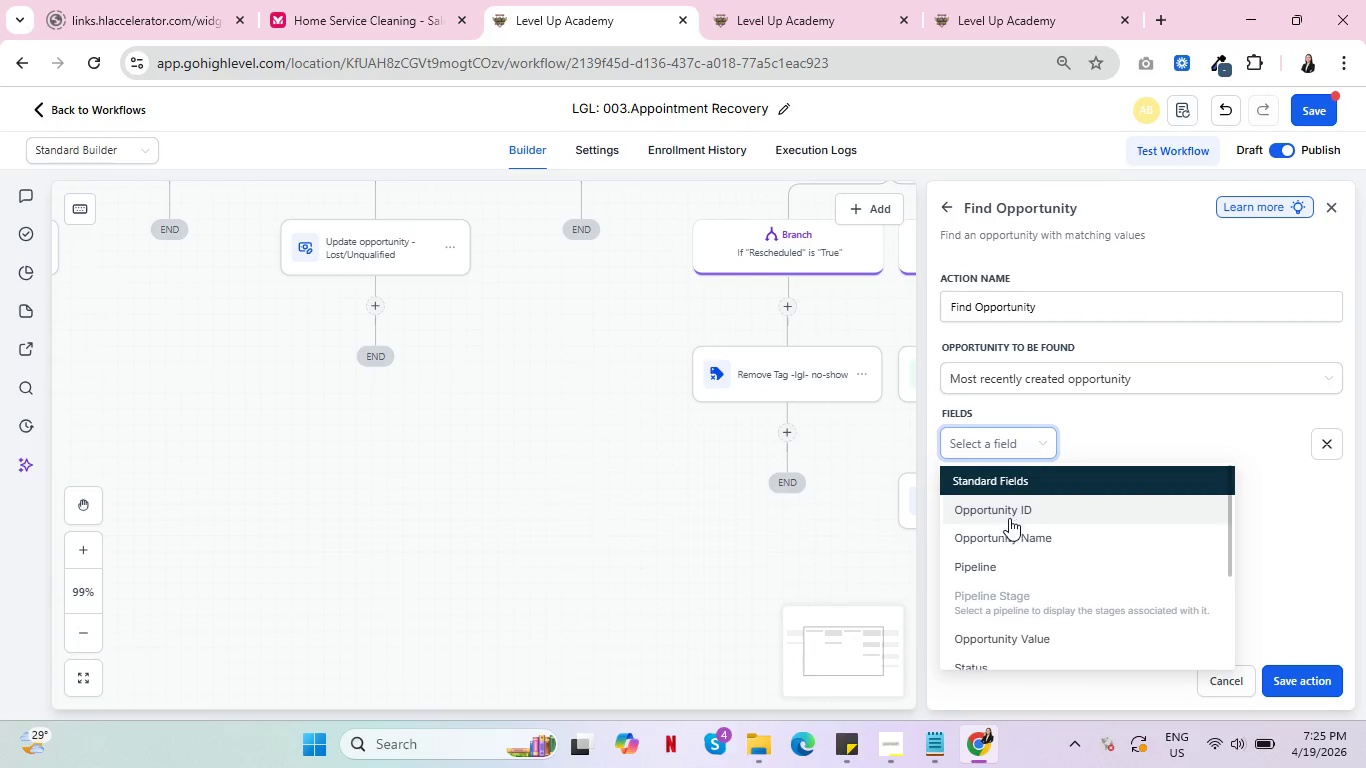 
left_click([997, 558])
 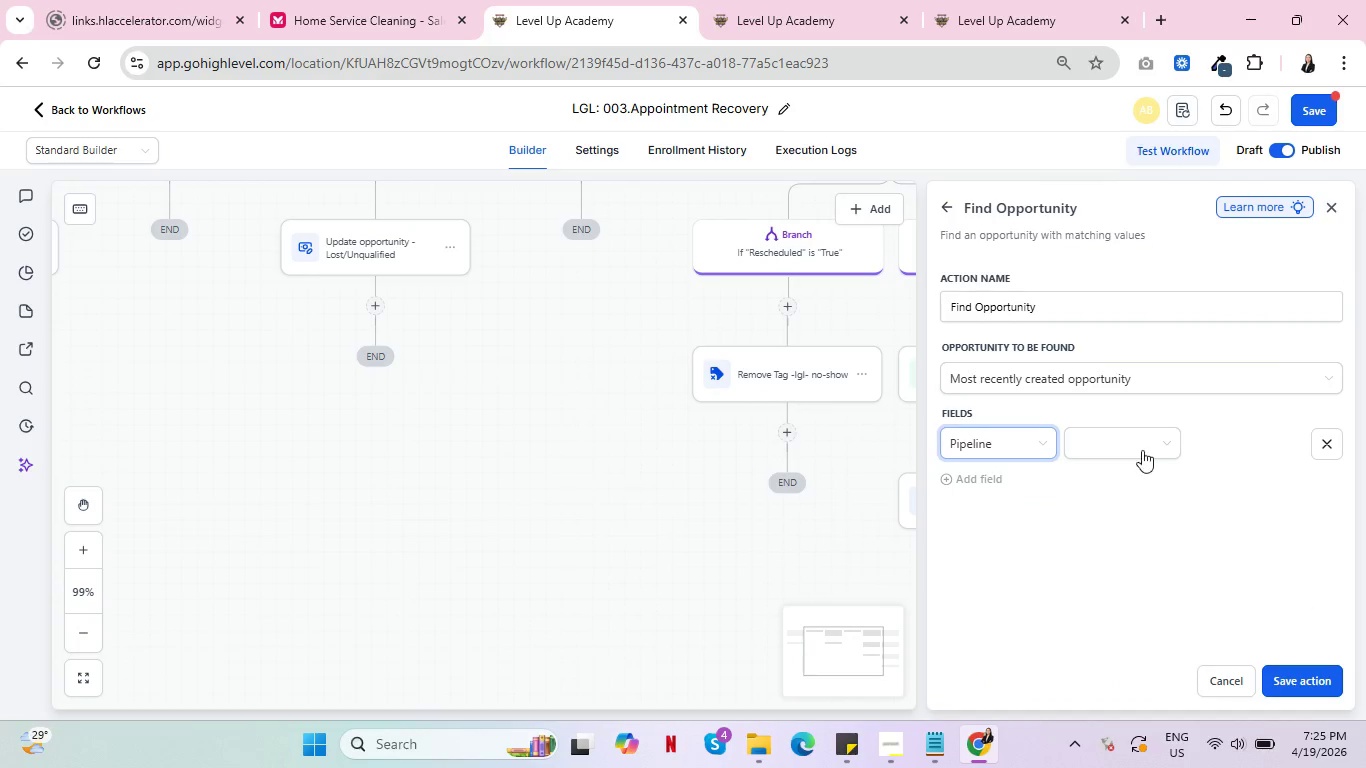 
left_click([1142, 450])
 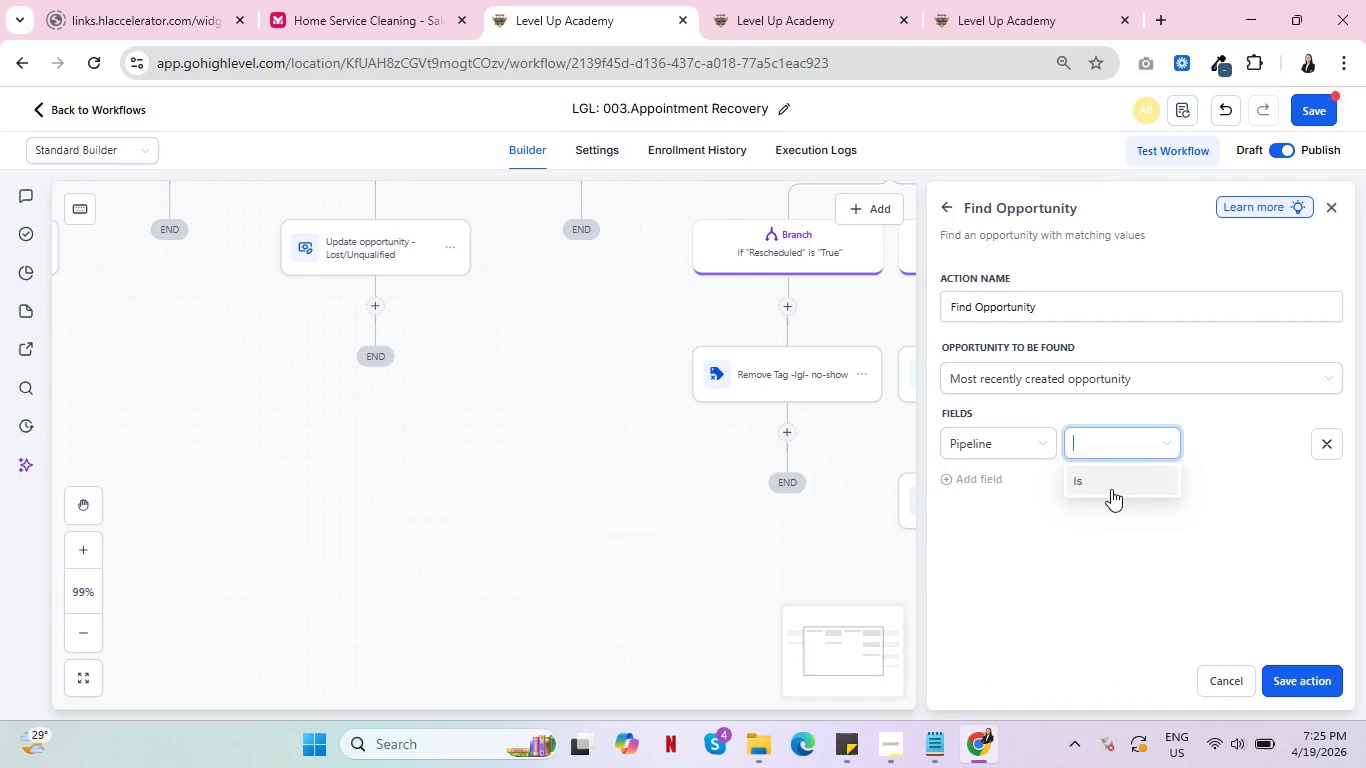 
double_click([1111, 489])
 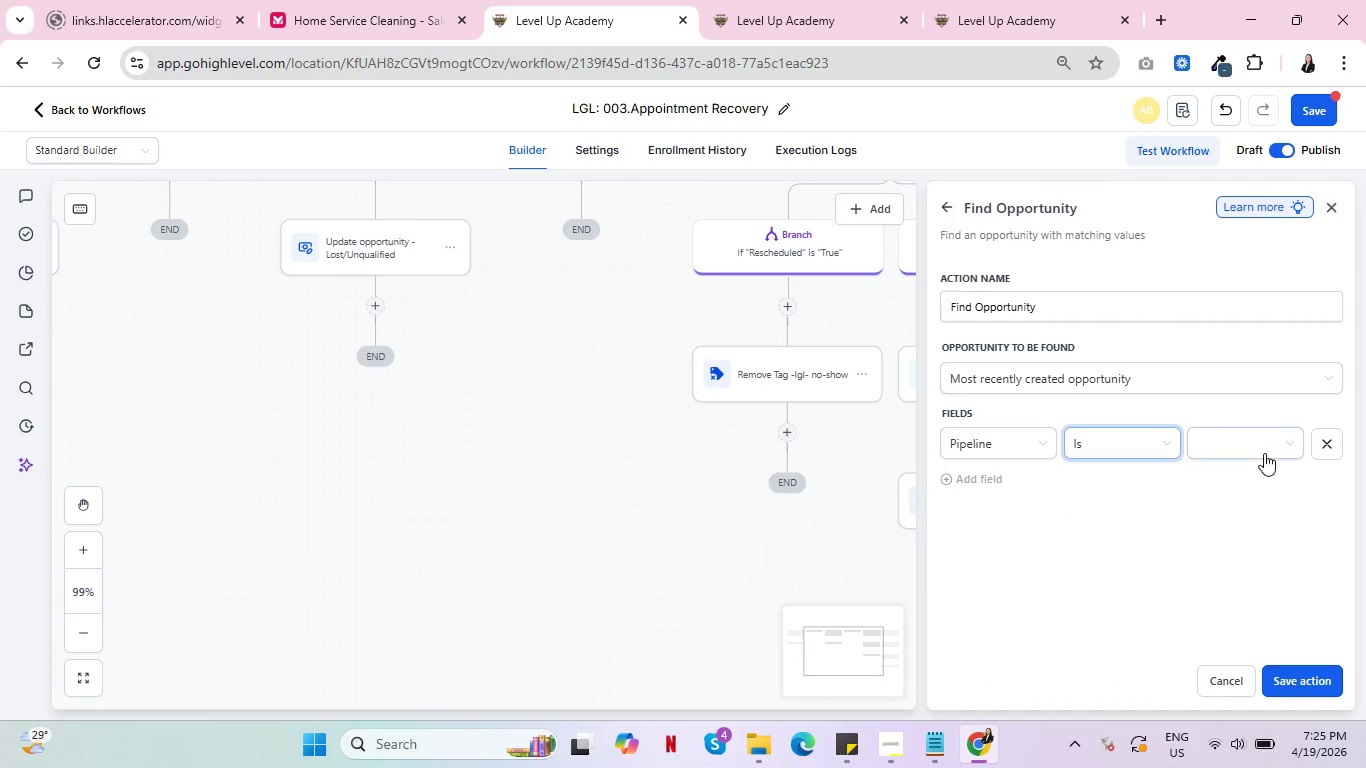 
triple_click([1264, 453])
 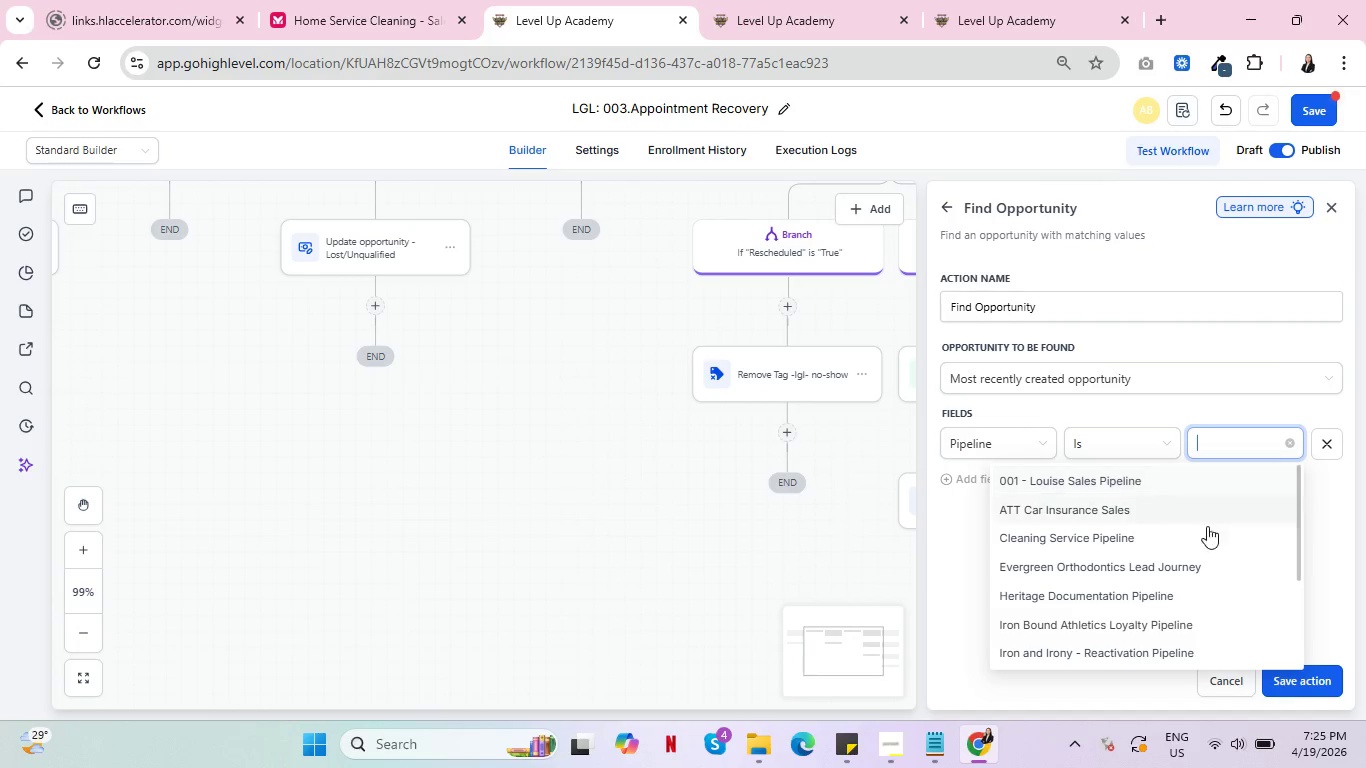 
scroll: coordinate [1208, 541], scroll_direction: down, amount: 1.0
 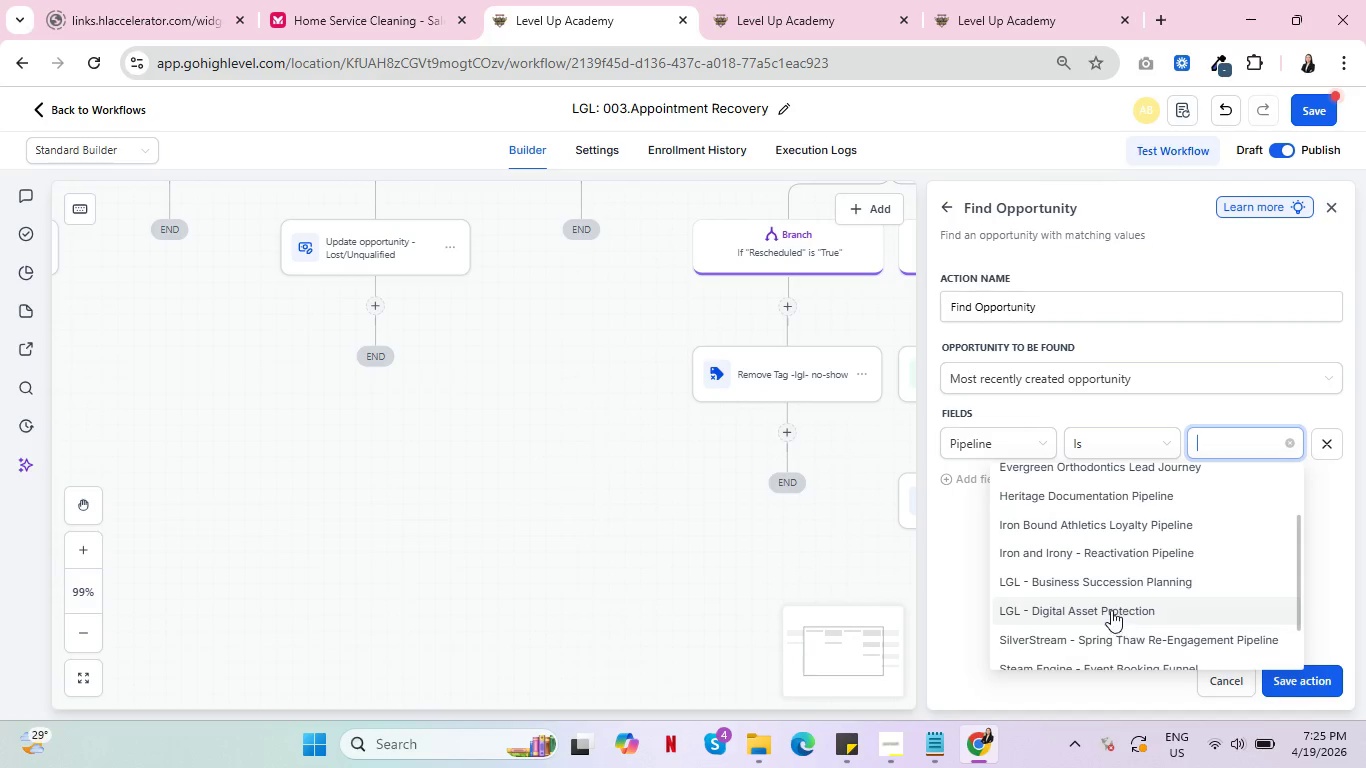 
left_click([1110, 574])
 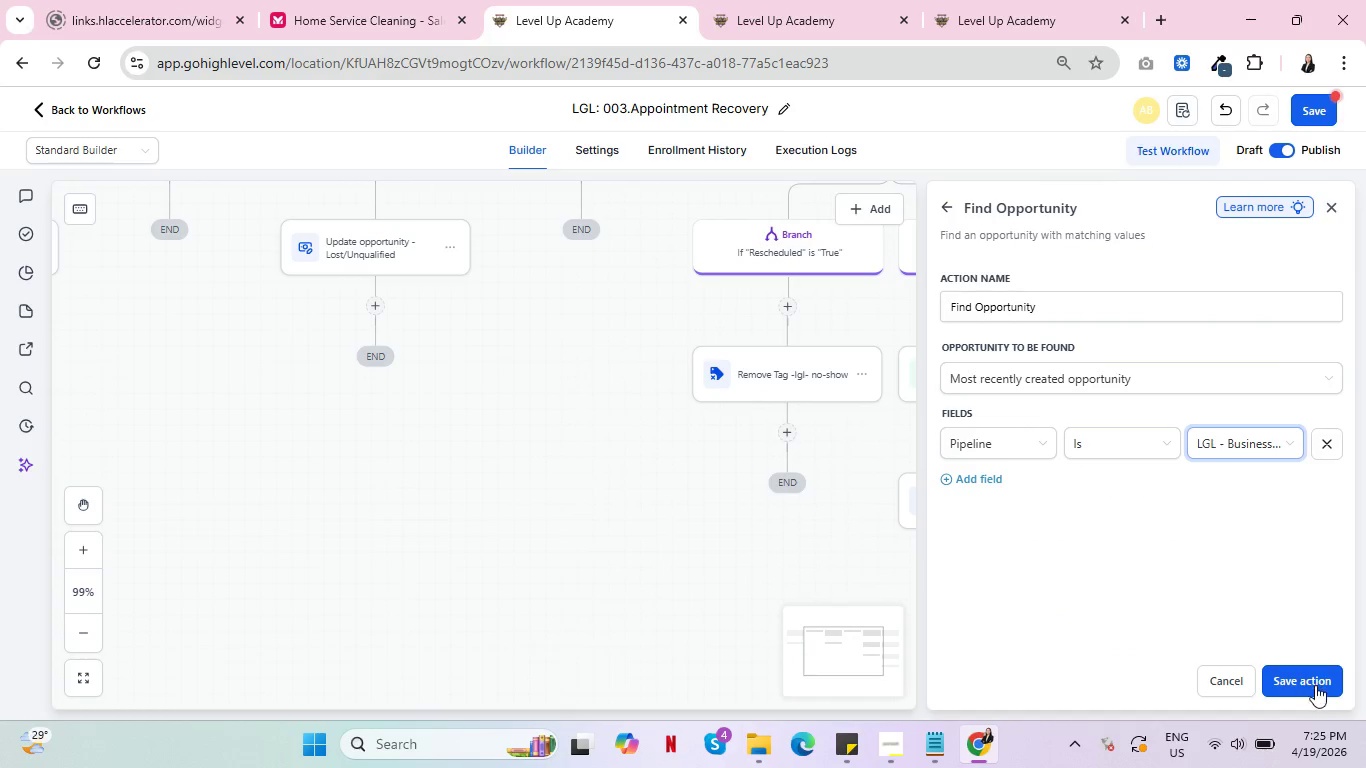 
left_click([1315, 686])
 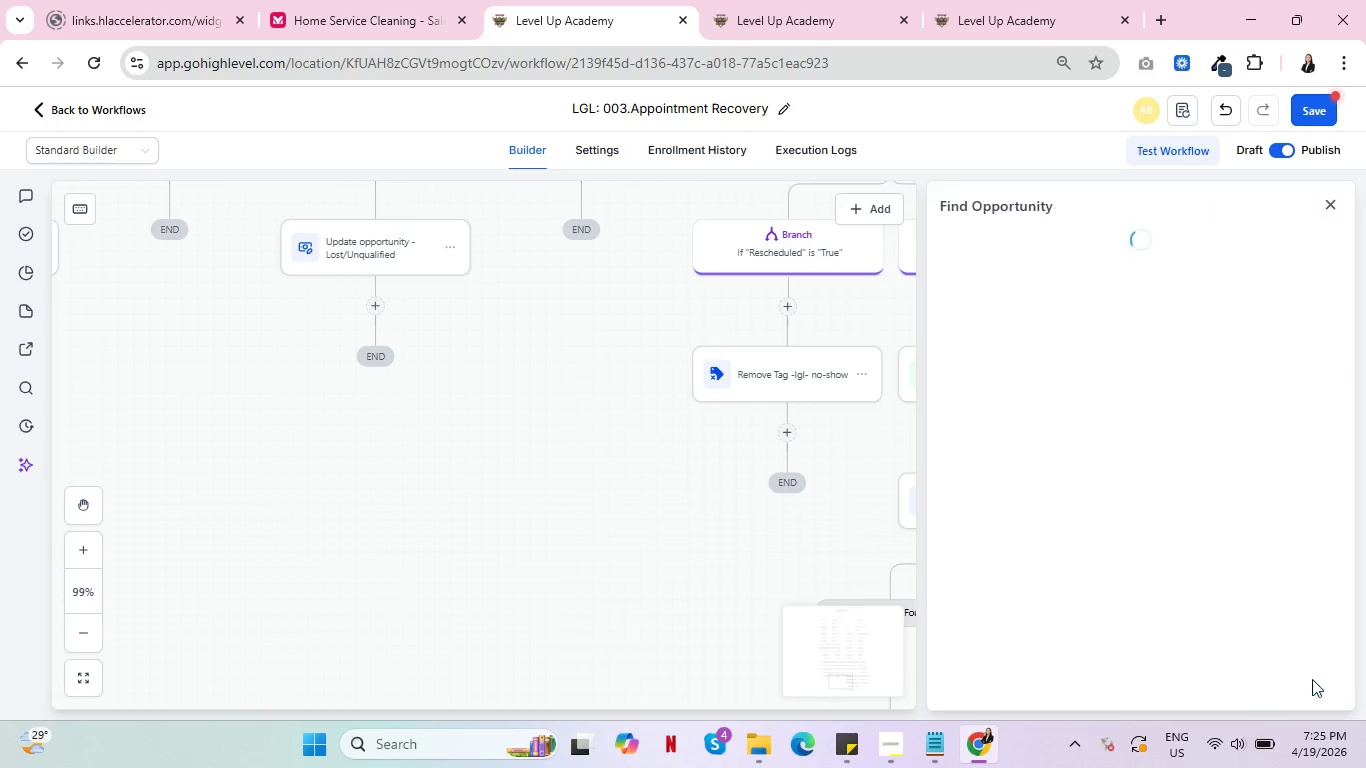 
wait(6.61)
 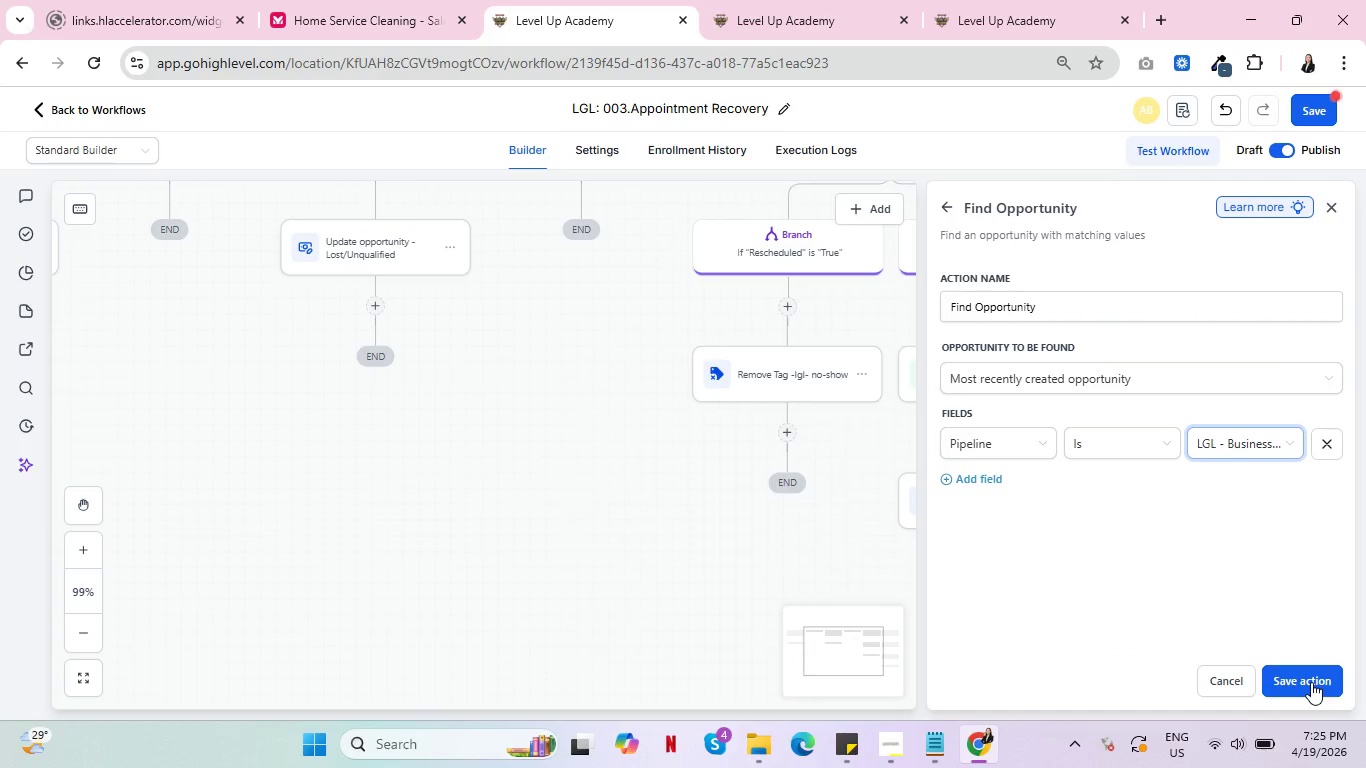 
left_click_drag(start_coordinate=[1176, 538], to_coordinate=[754, 395])
 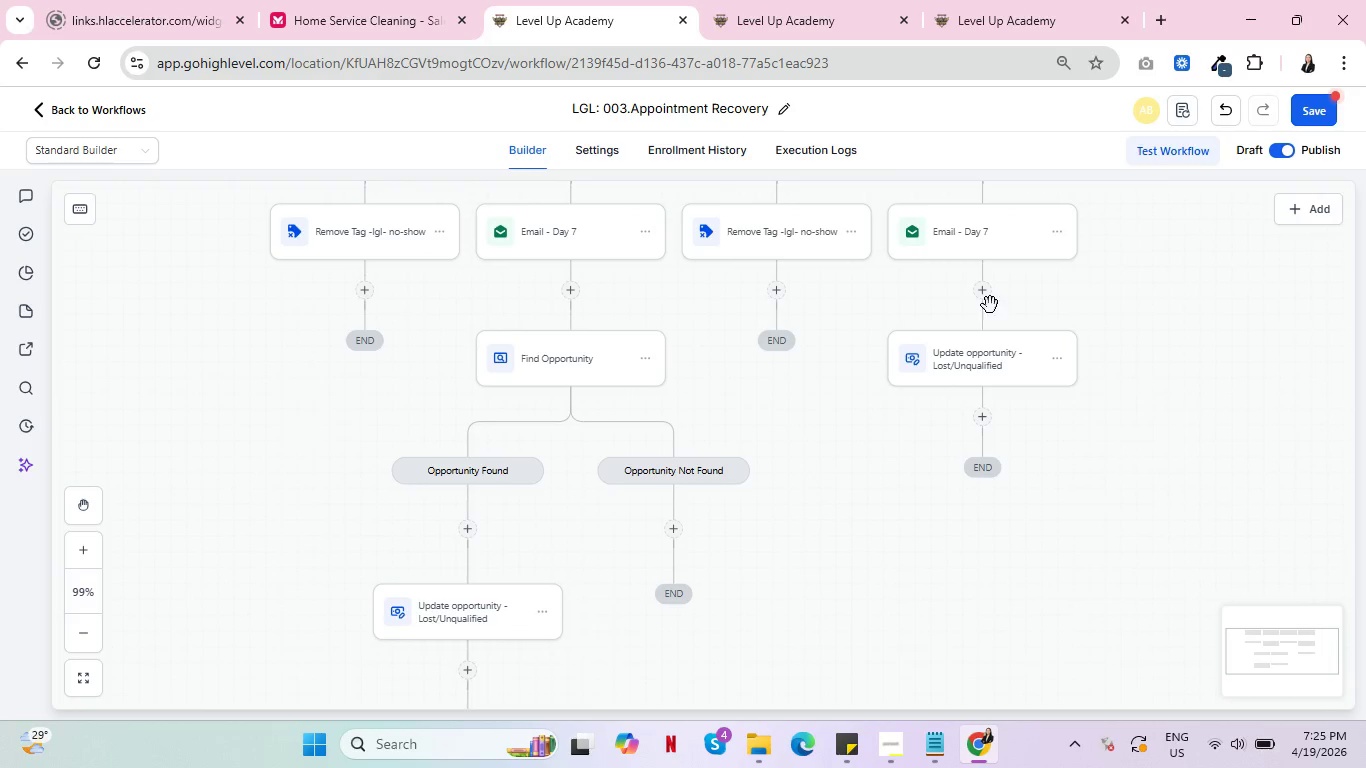 
left_click([984, 293])
 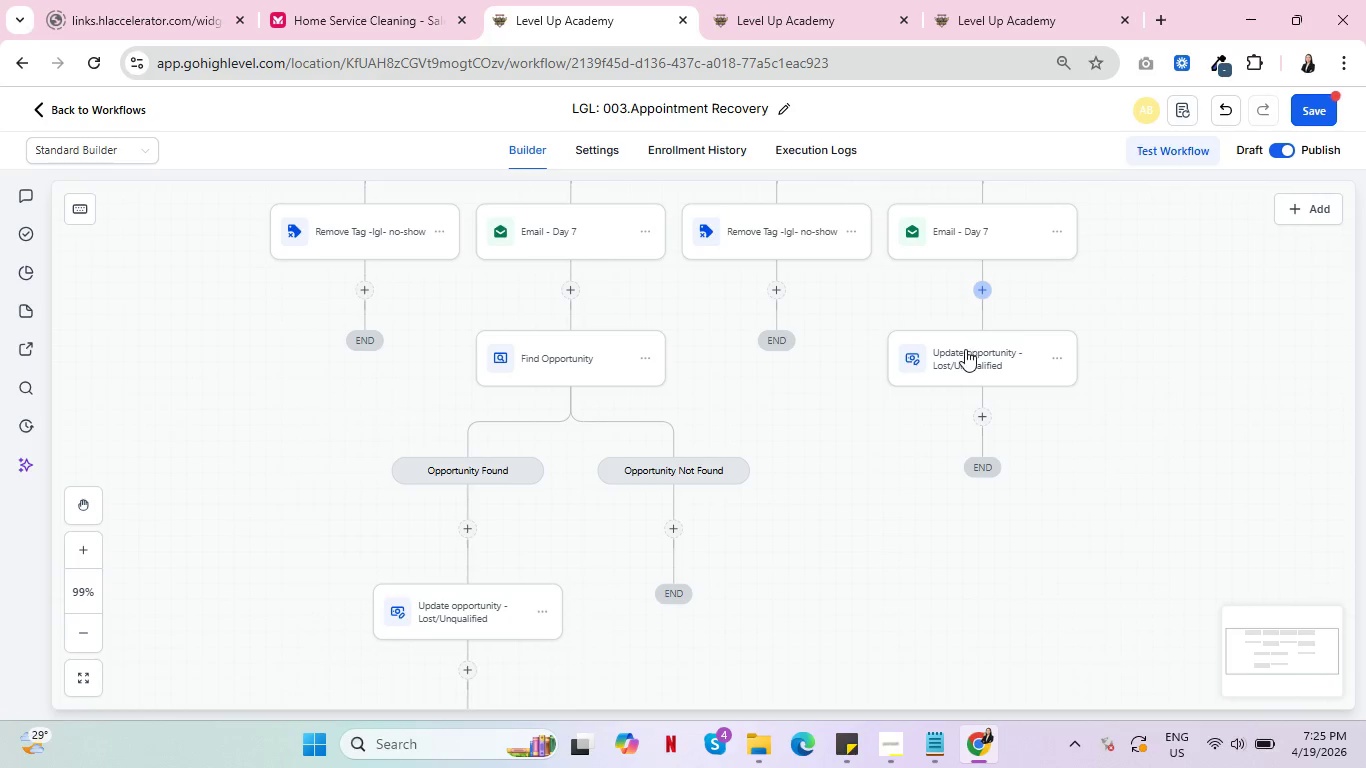 
mouse_move([975, 383])
 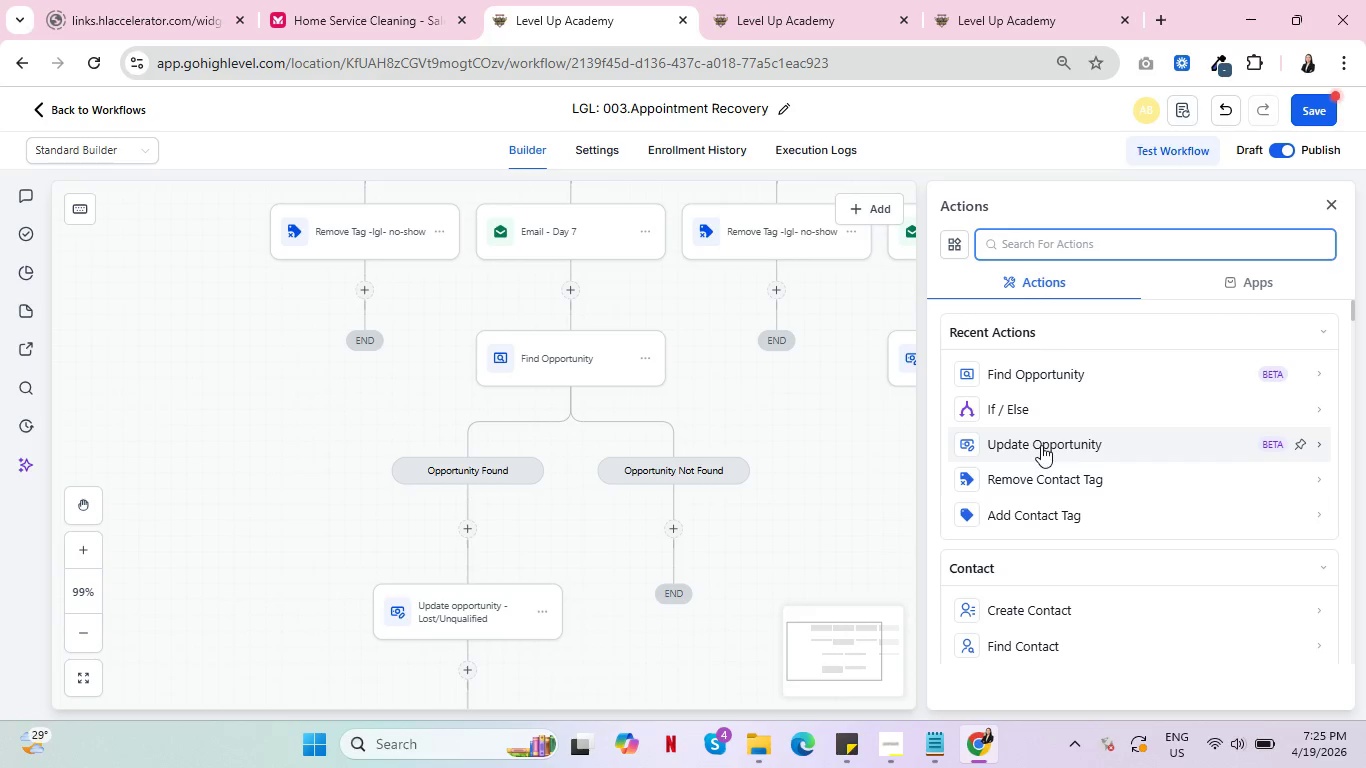 
left_click([1041, 445])
 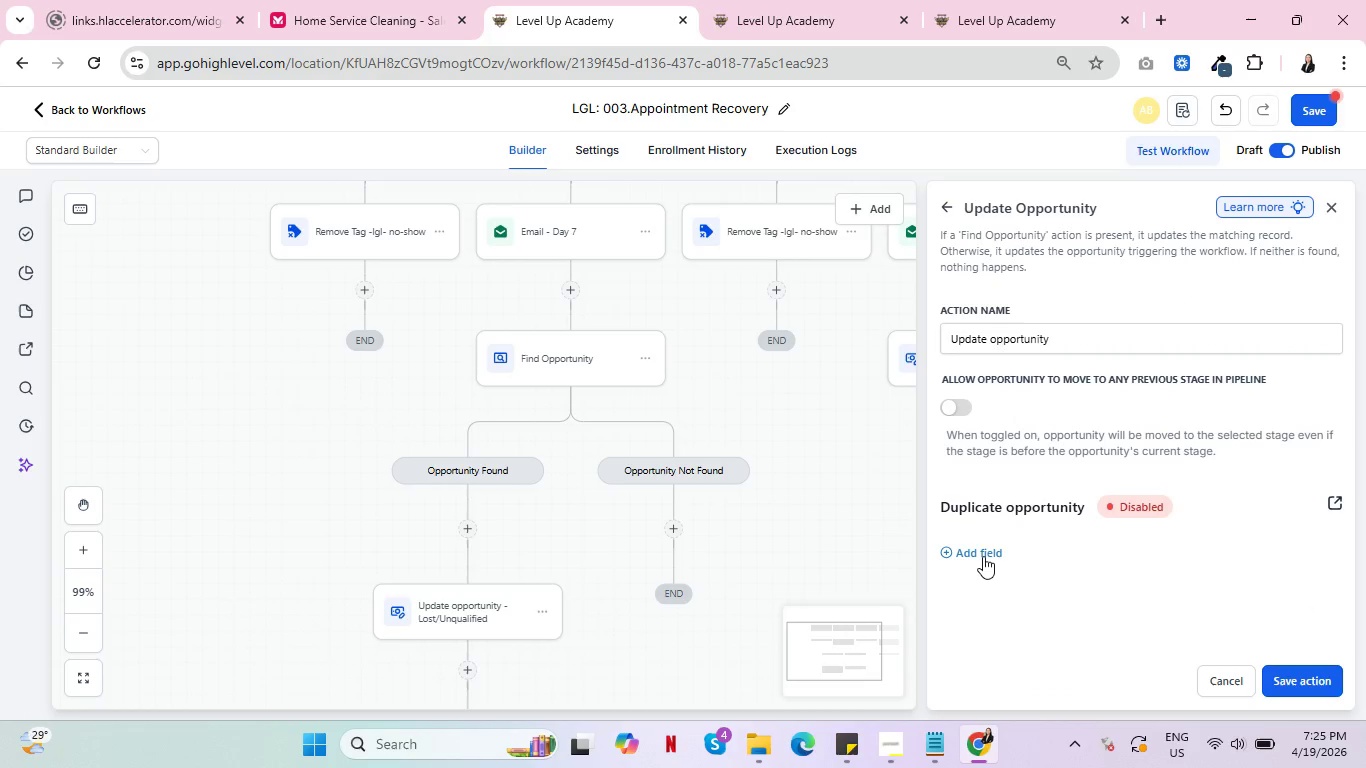 
left_click([974, 553])
 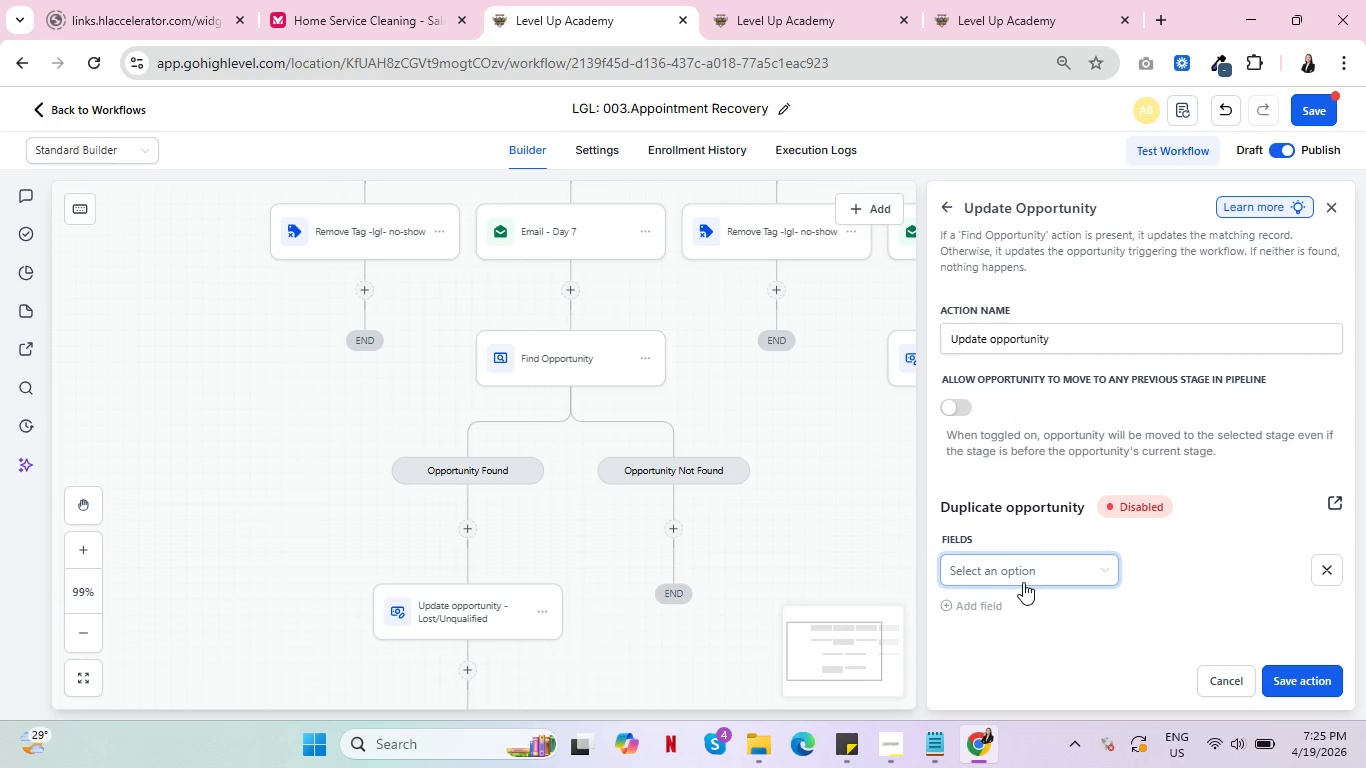 
left_click([1023, 582])
 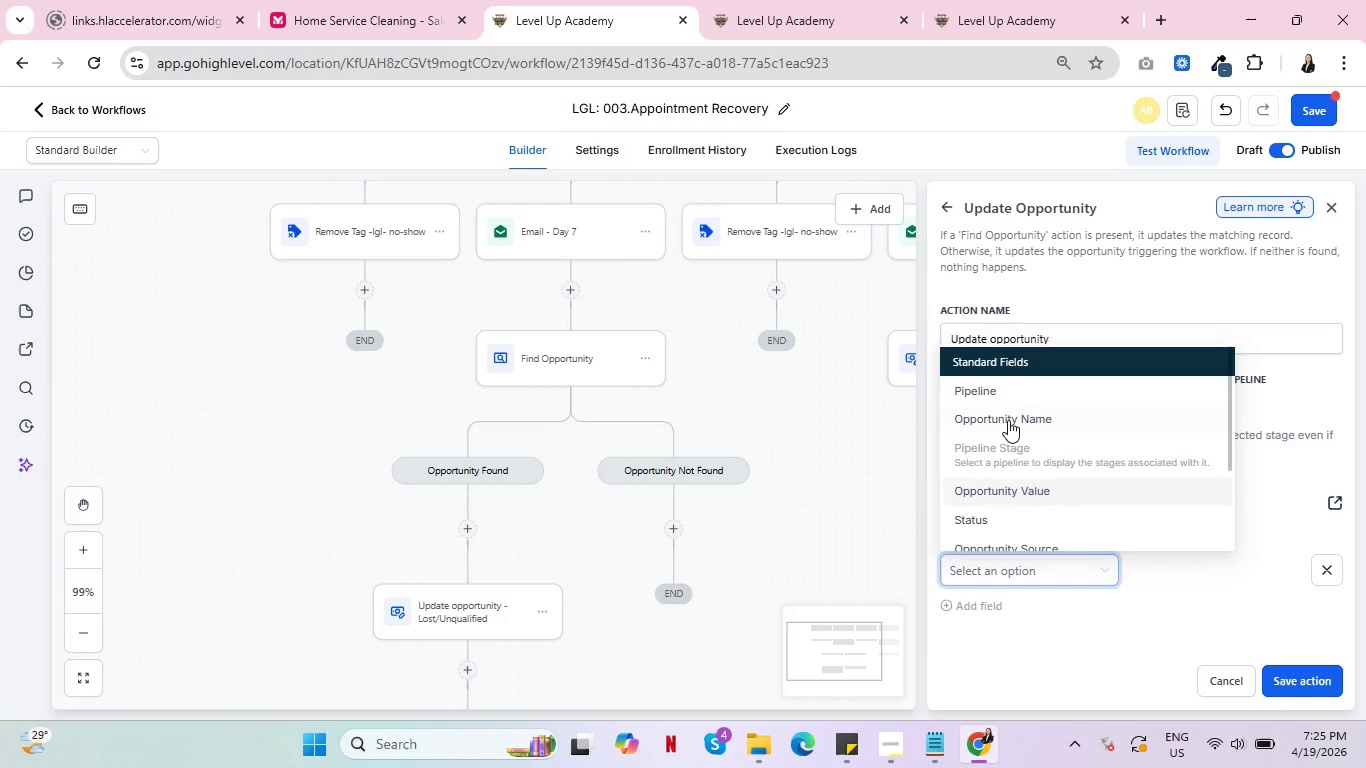 
left_click([1008, 401])
 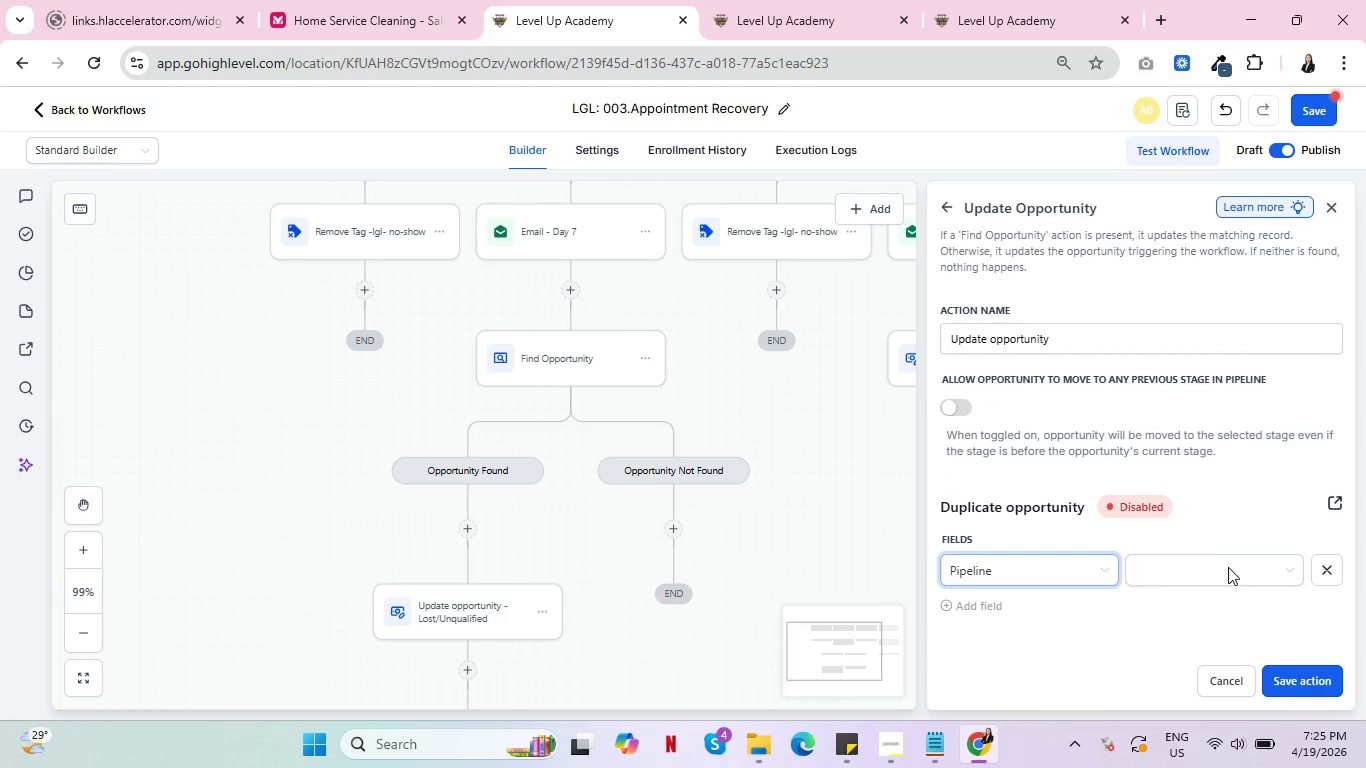 
left_click([1220, 575])
 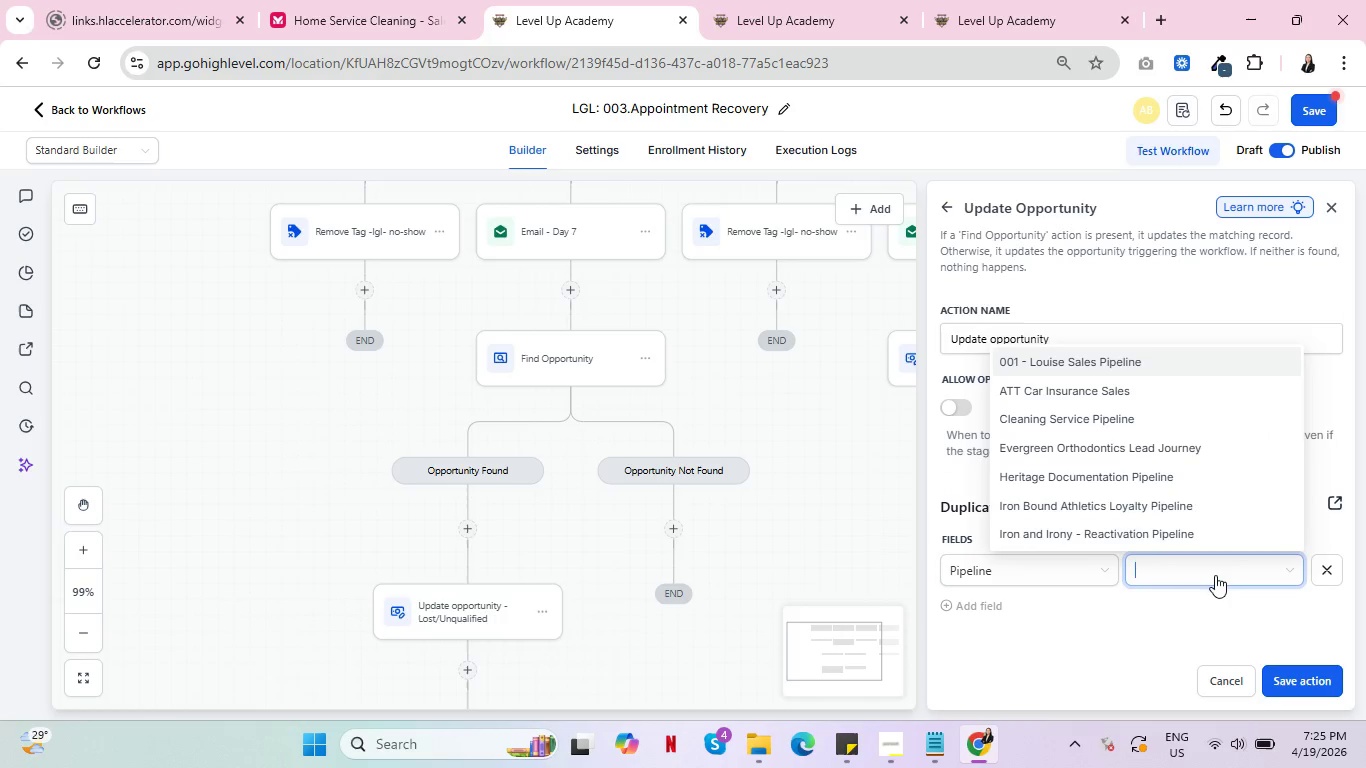 
scroll: coordinate [1141, 459], scroll_direction: down, amount: 1.0
 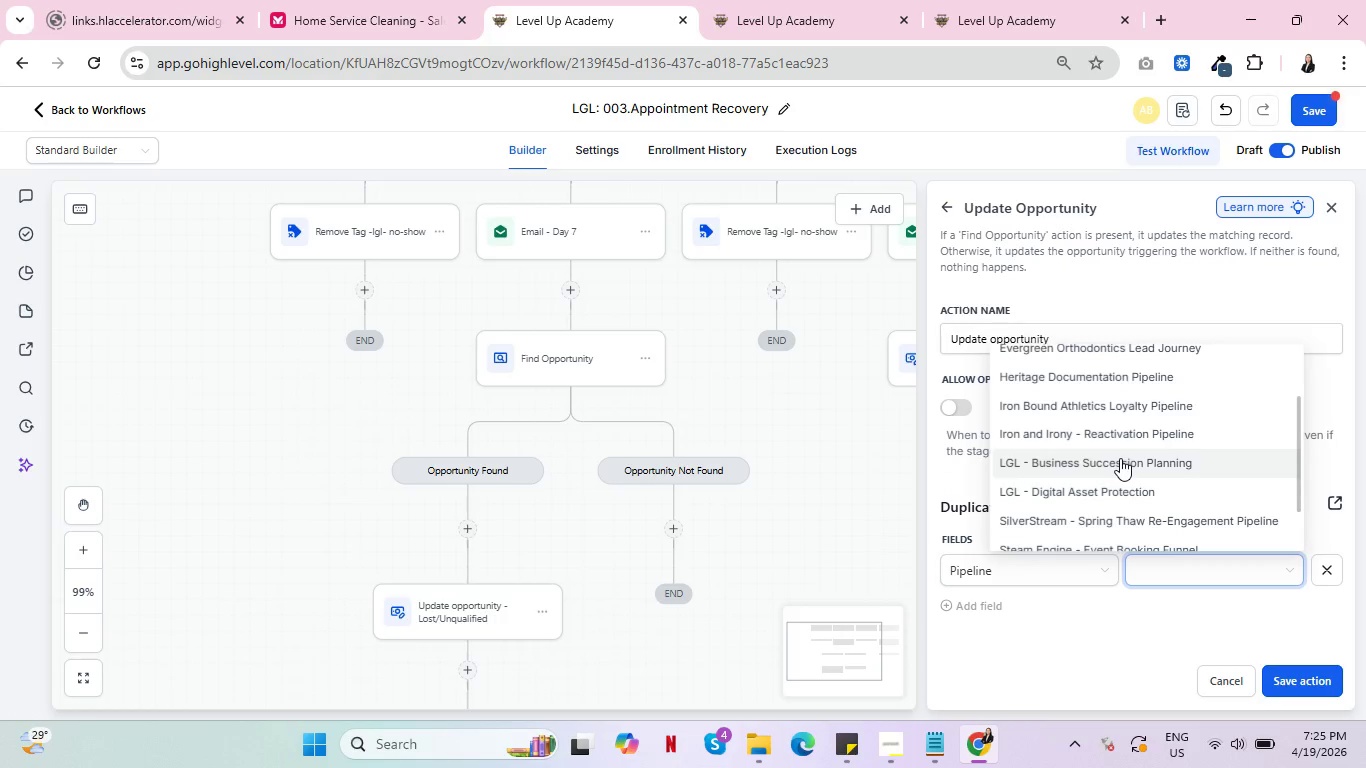 
left_click([1086, 492])
 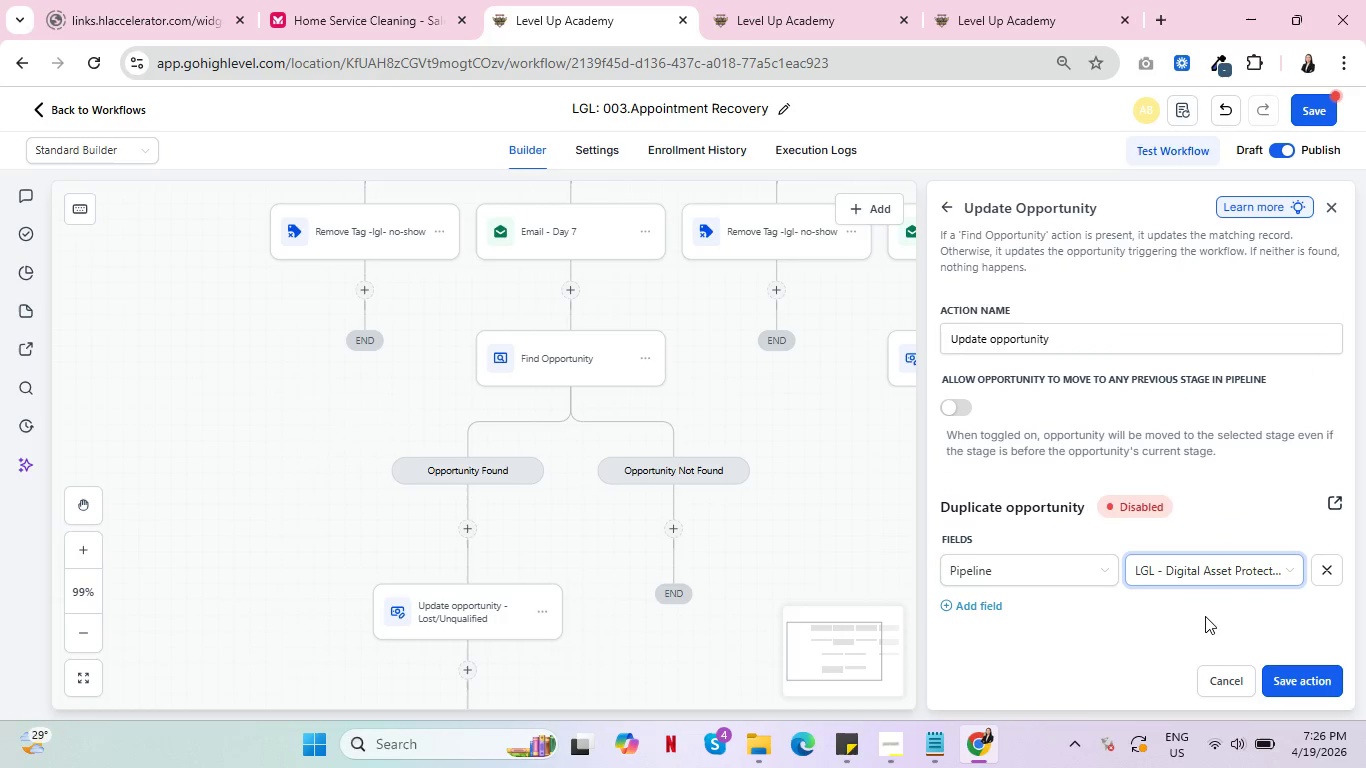 
left_click([1290, 680])
 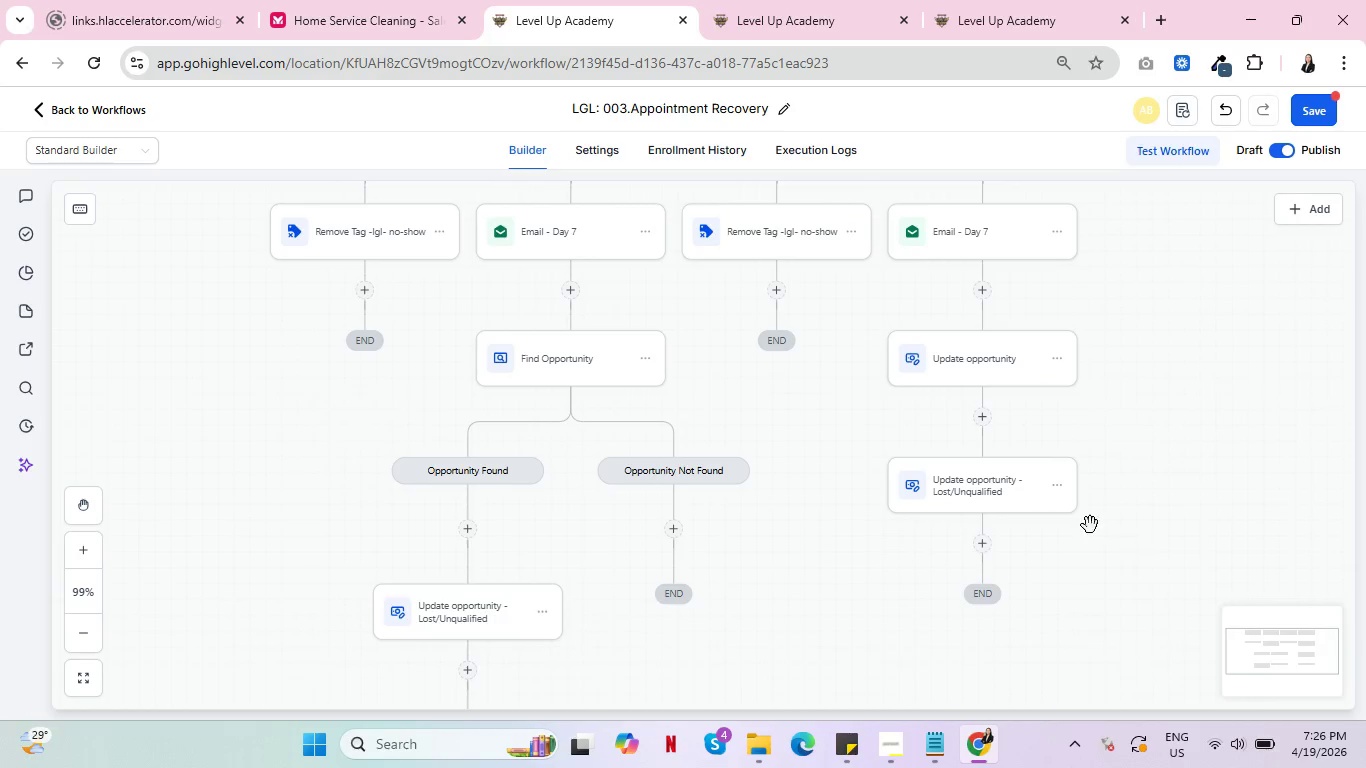 
wait(6.97)
 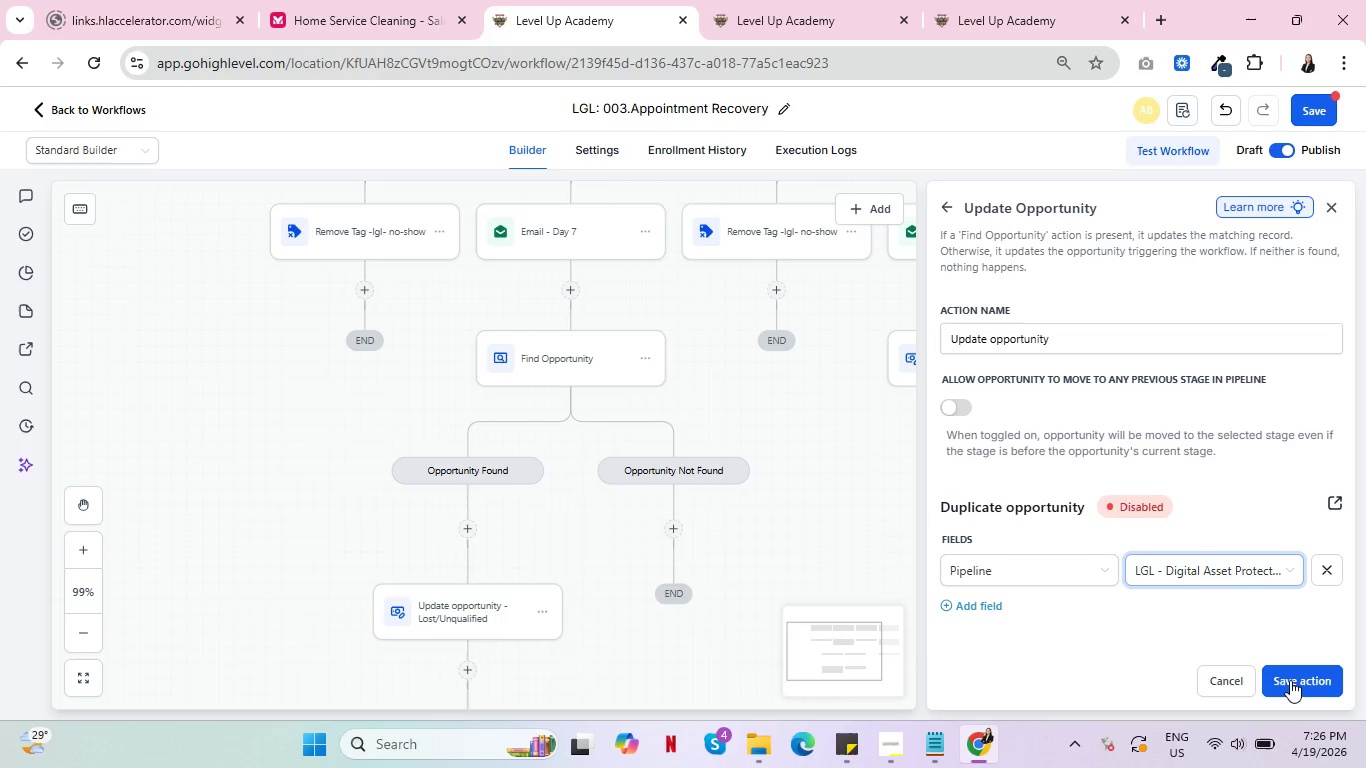 
left_click([1055, 355])
 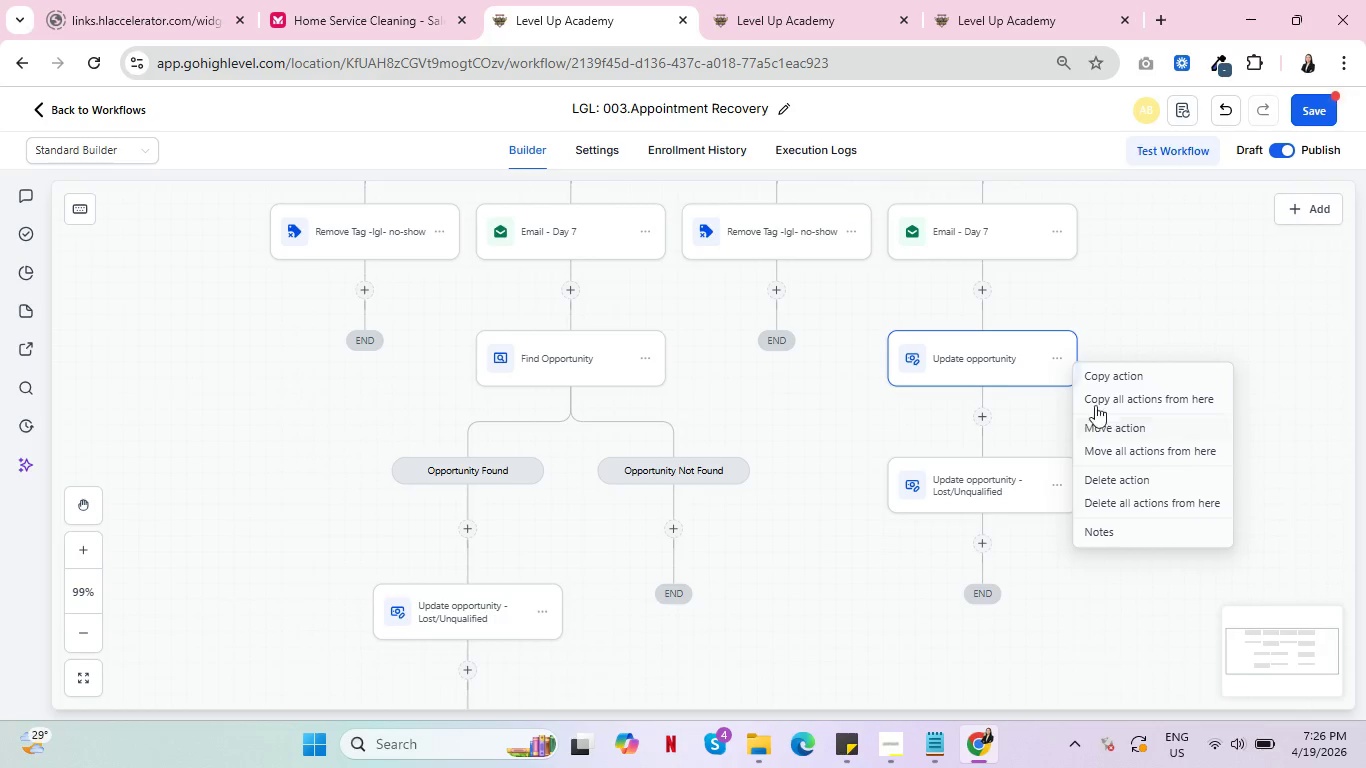 
left_click([960, 366])
 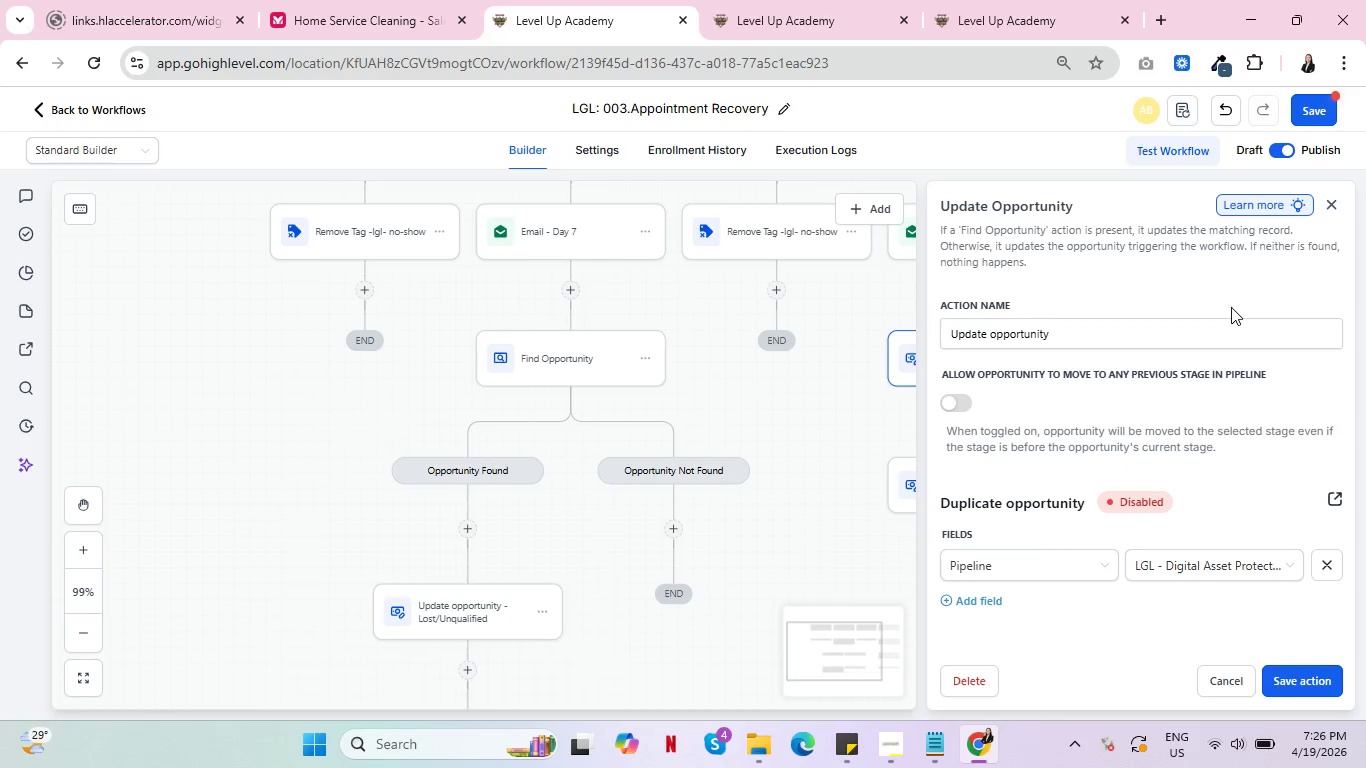 
wait(5.83)
 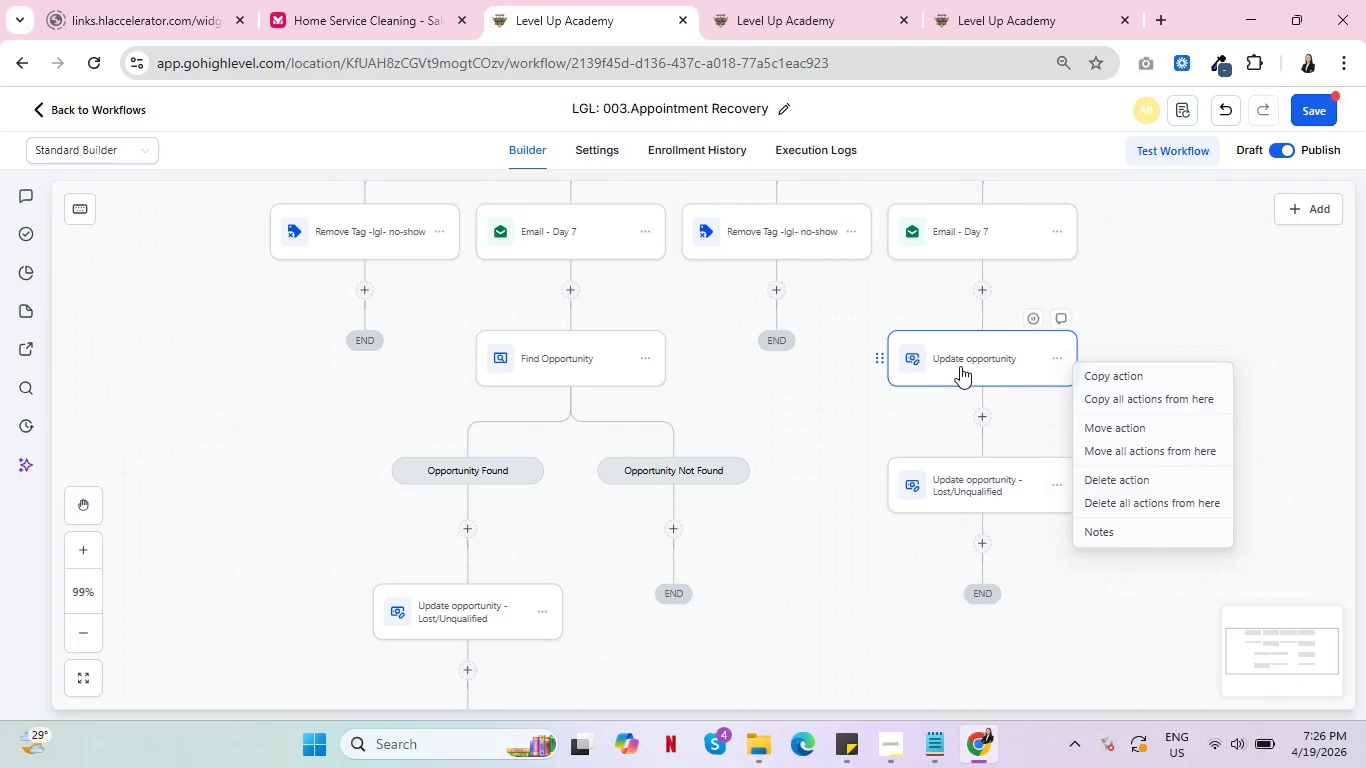 
left_click([1231, 687])
 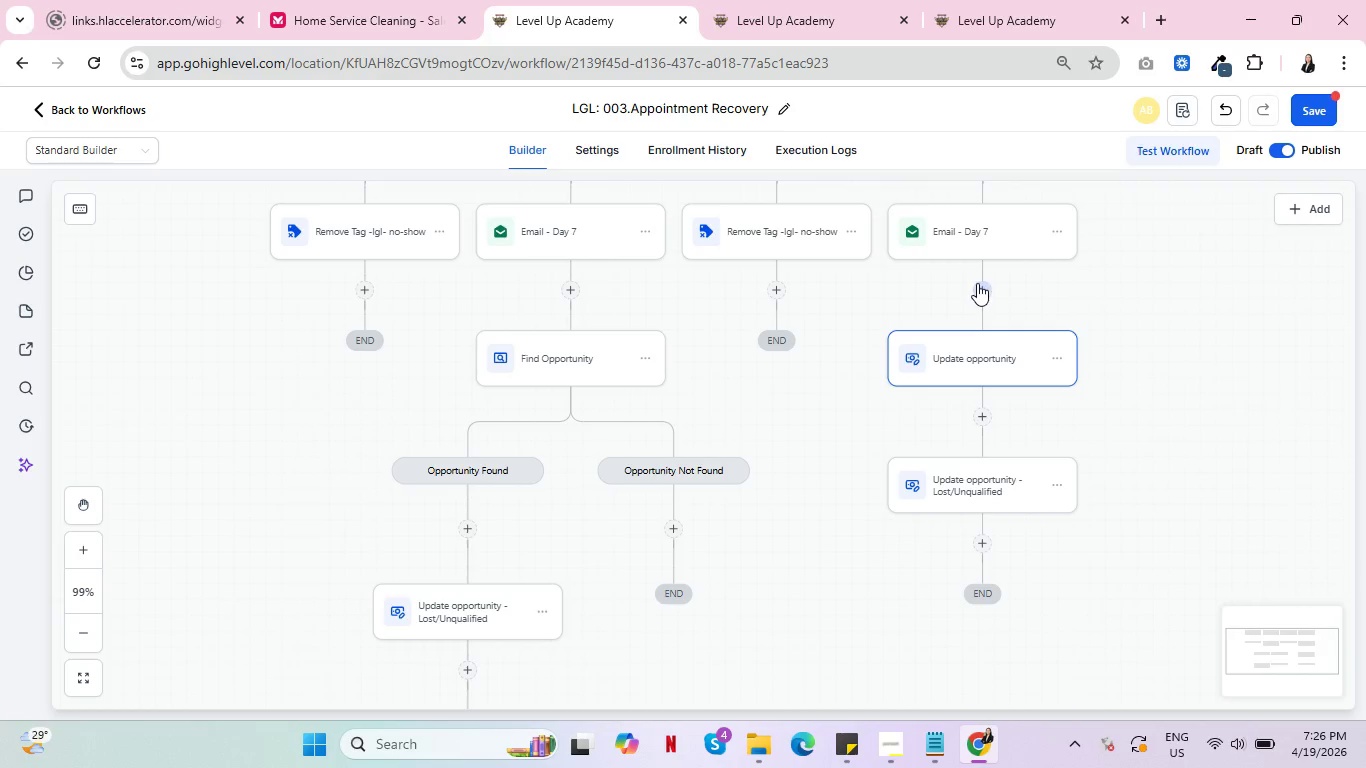 
left_click([978, 285])
 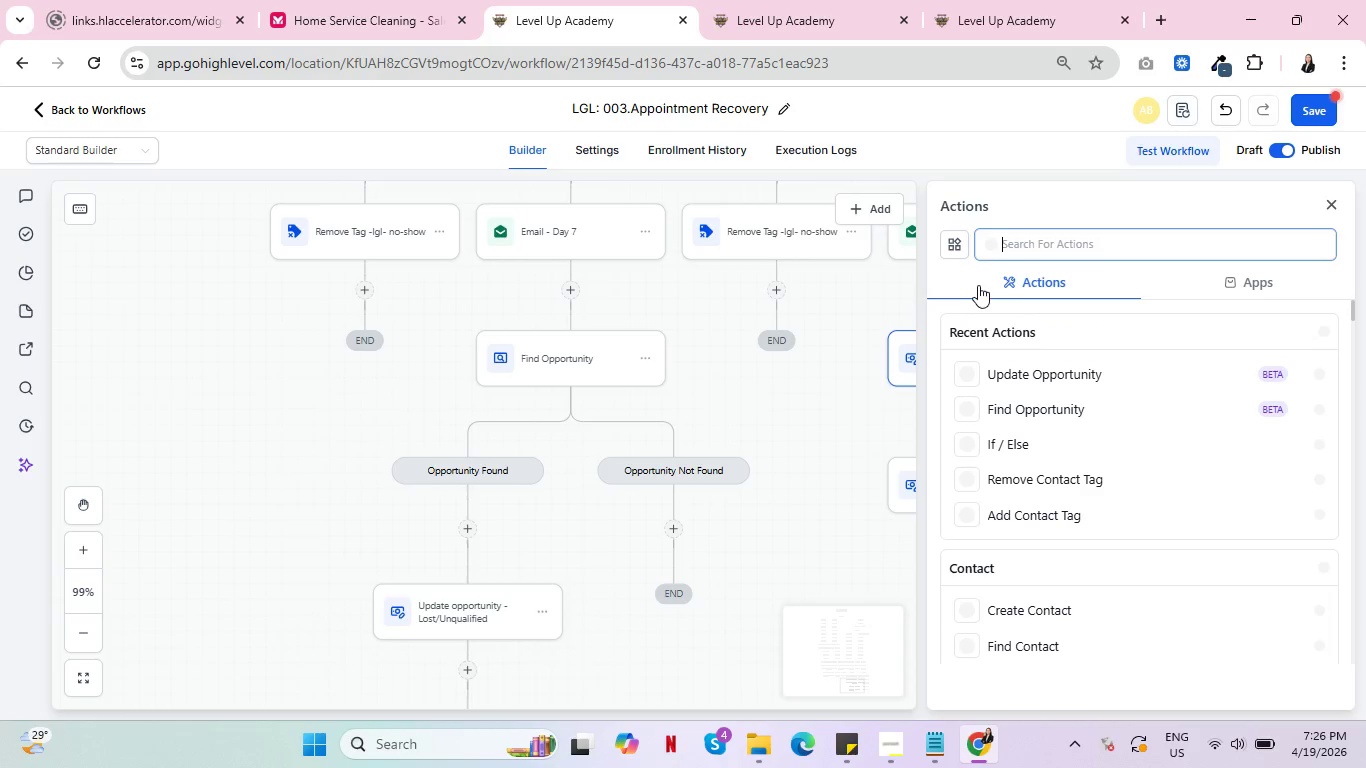 
left_click([1058, 417])
 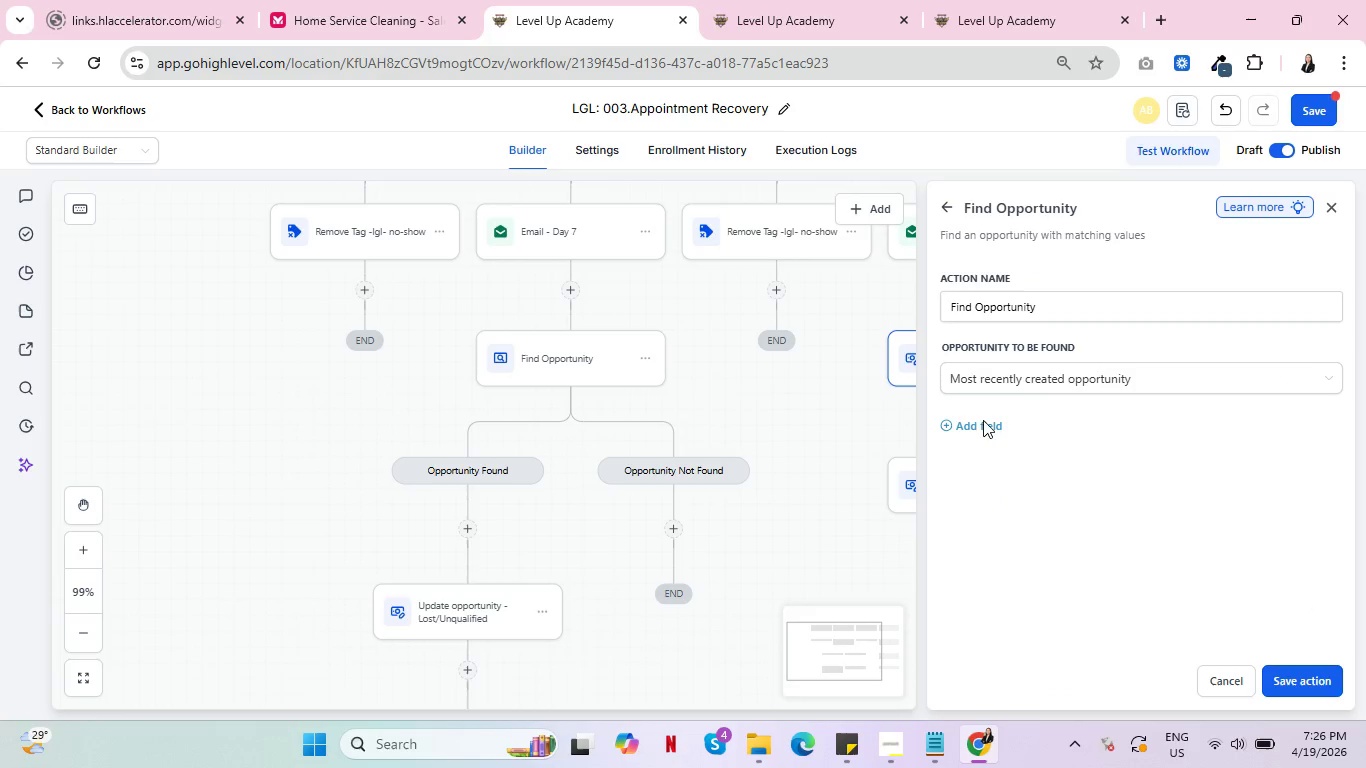 
left_click([969, 426])
 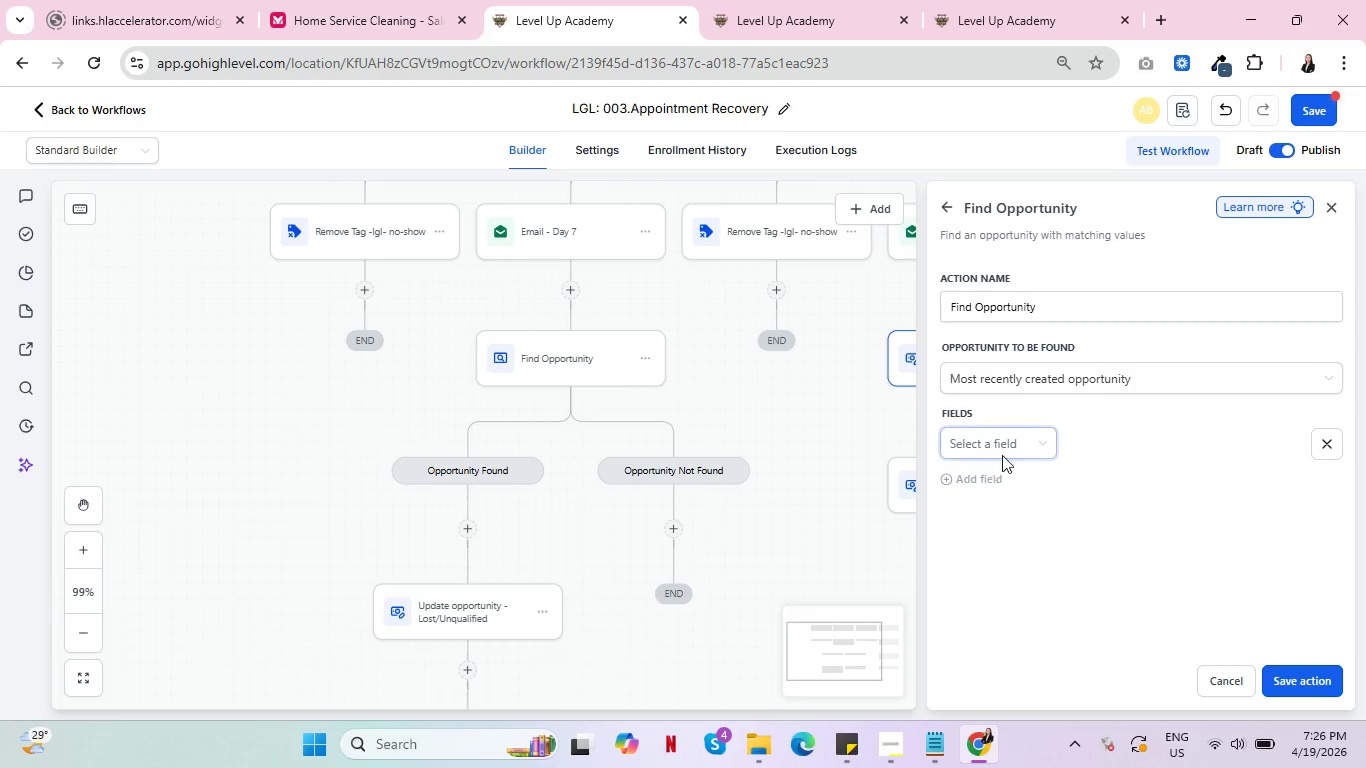 
left_click([1006, 453])
 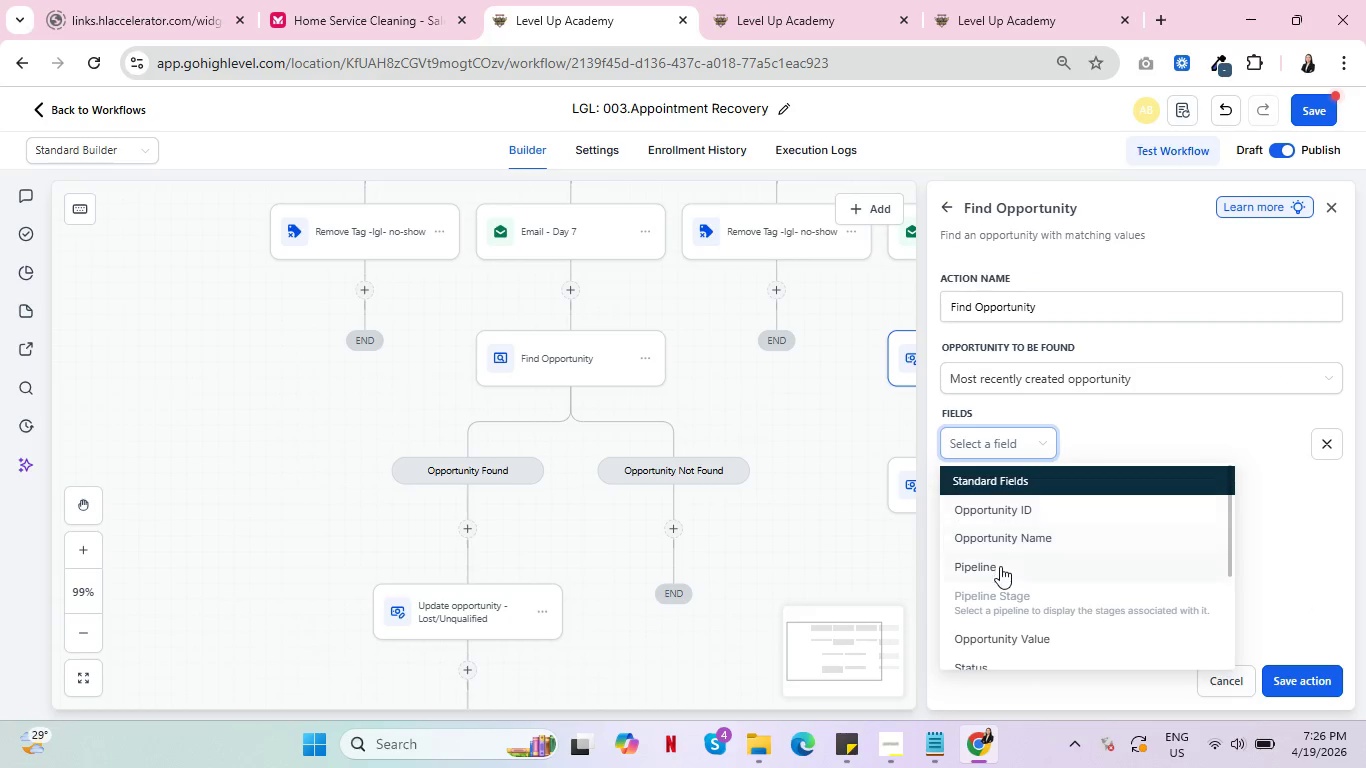 
left_click([999, 567])
 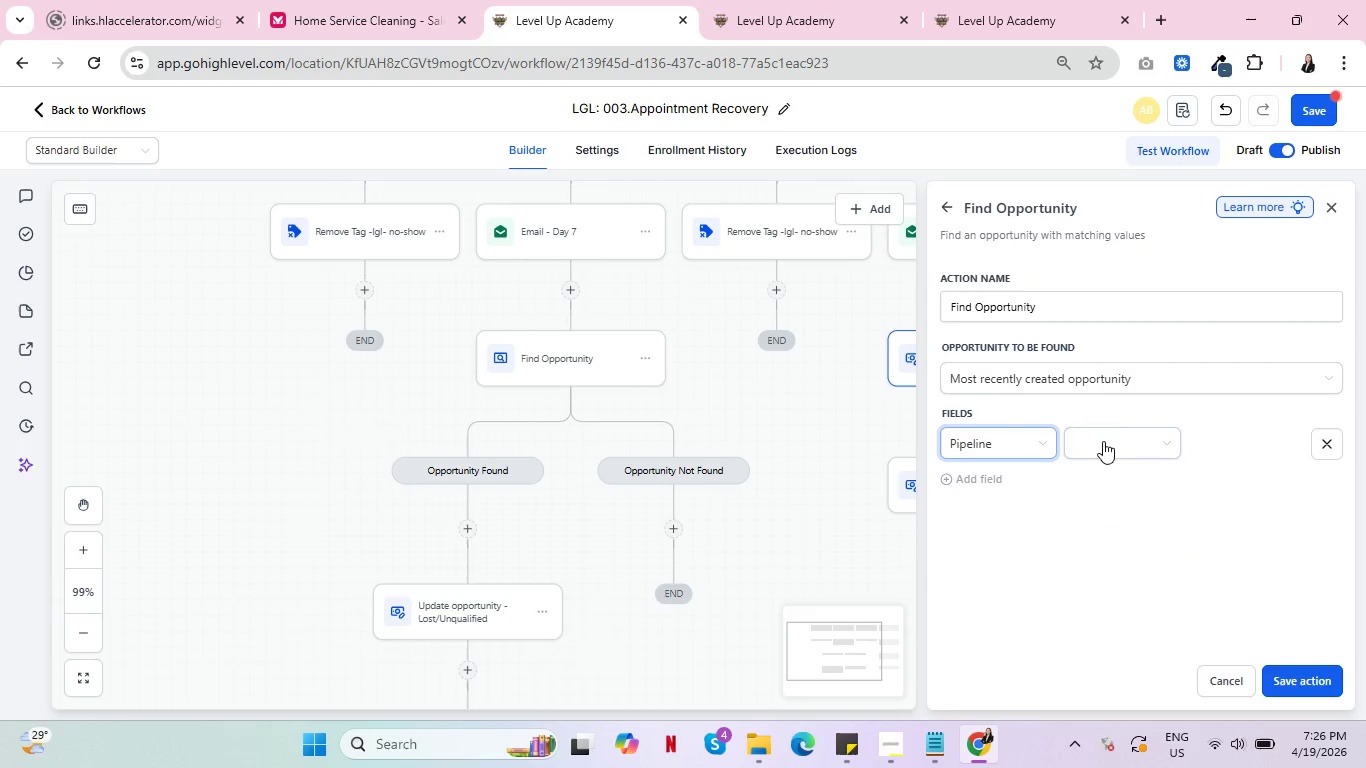 
left_click([1116, 427])
 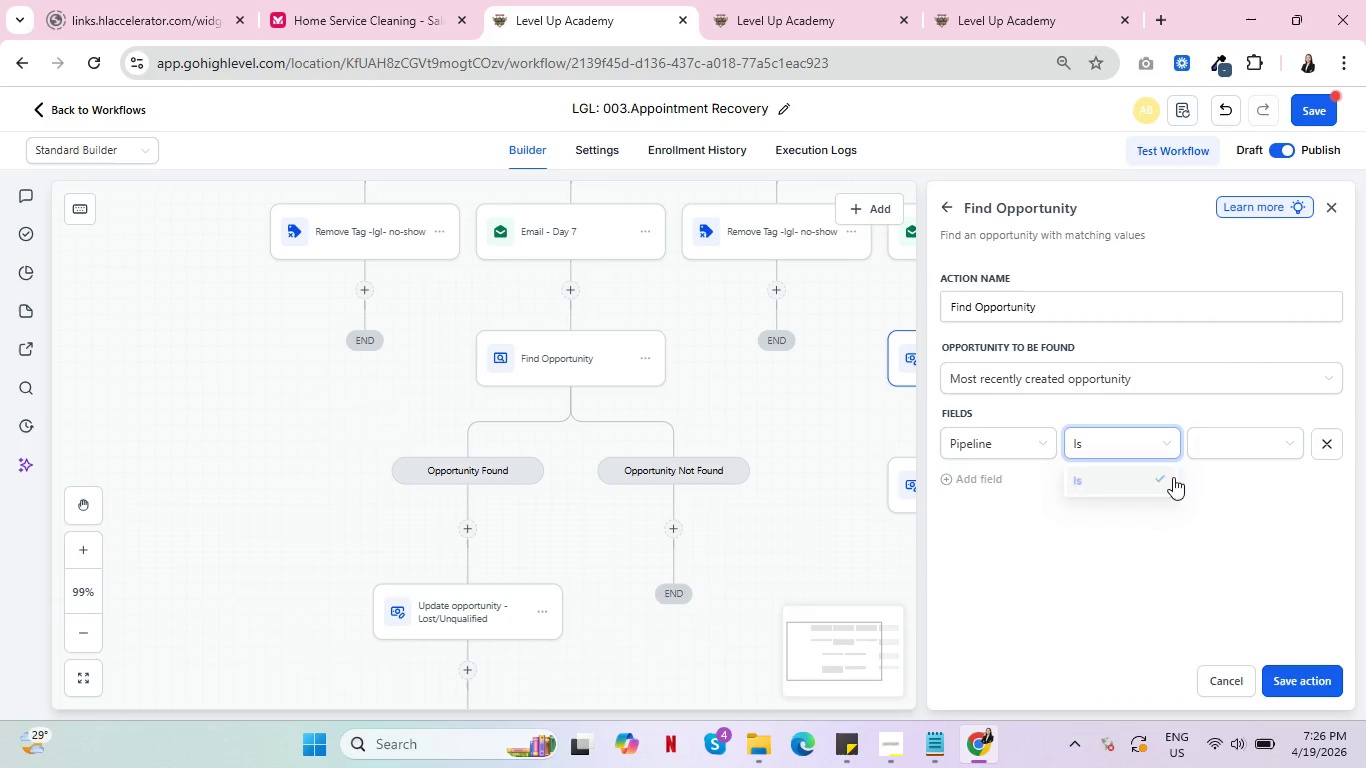 
double_click([1230, 450])
 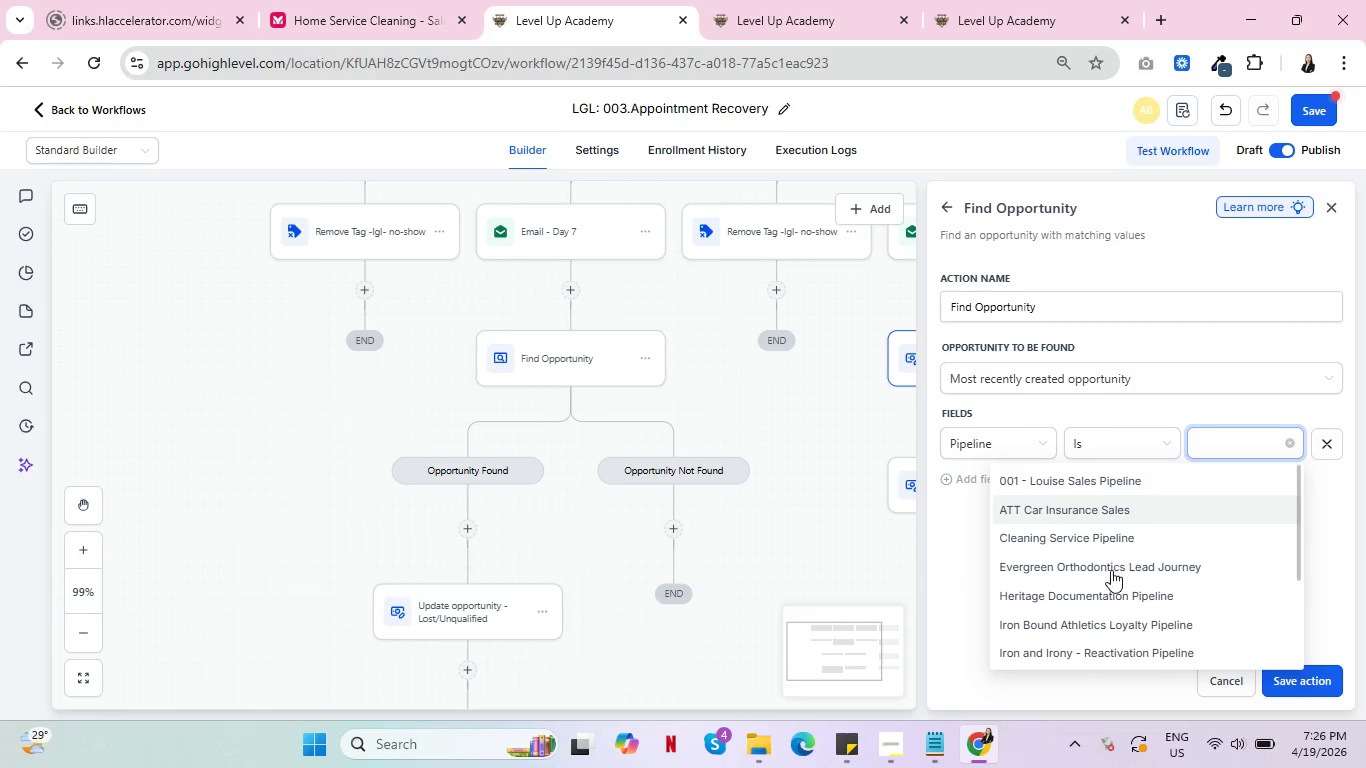 
scroll: coordinate [1124, 572], scroll_direction: down, amount: 1.0
 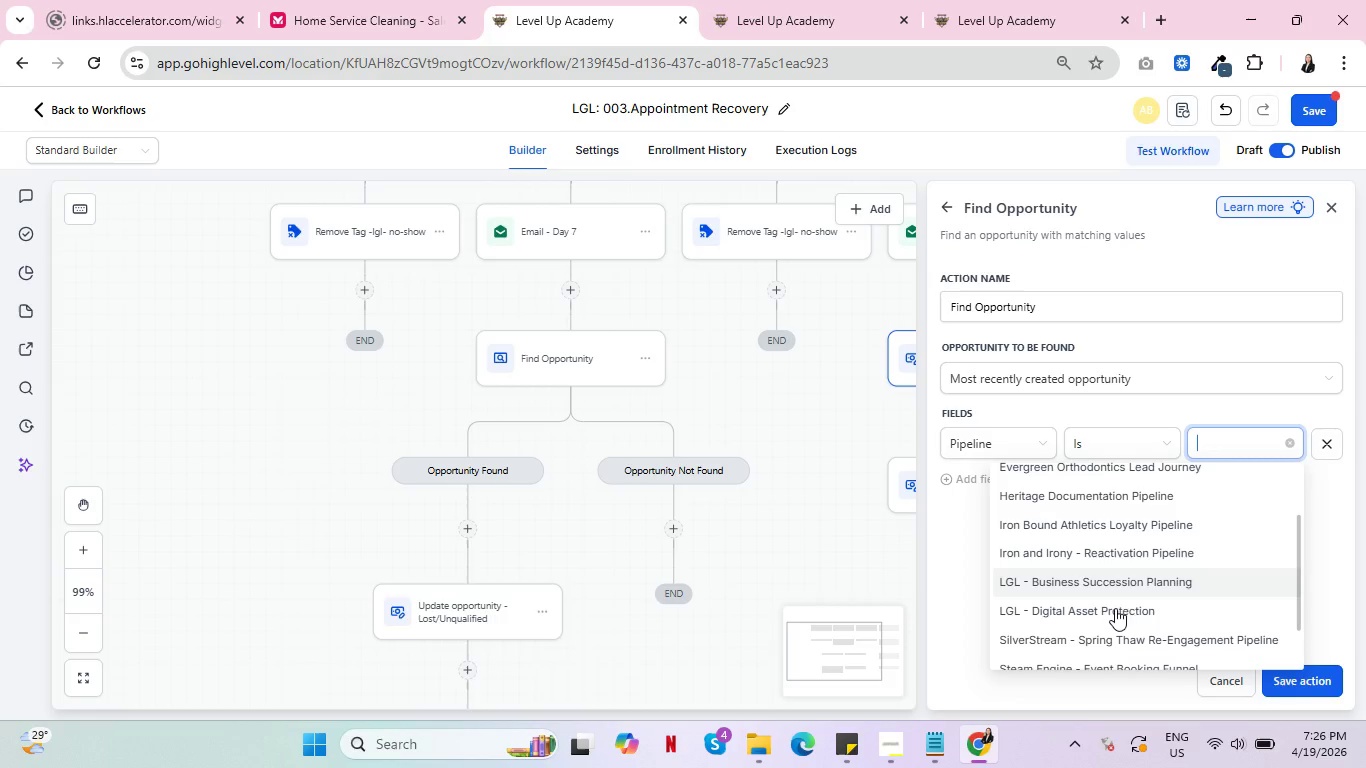 
left_click([1112, 613])
 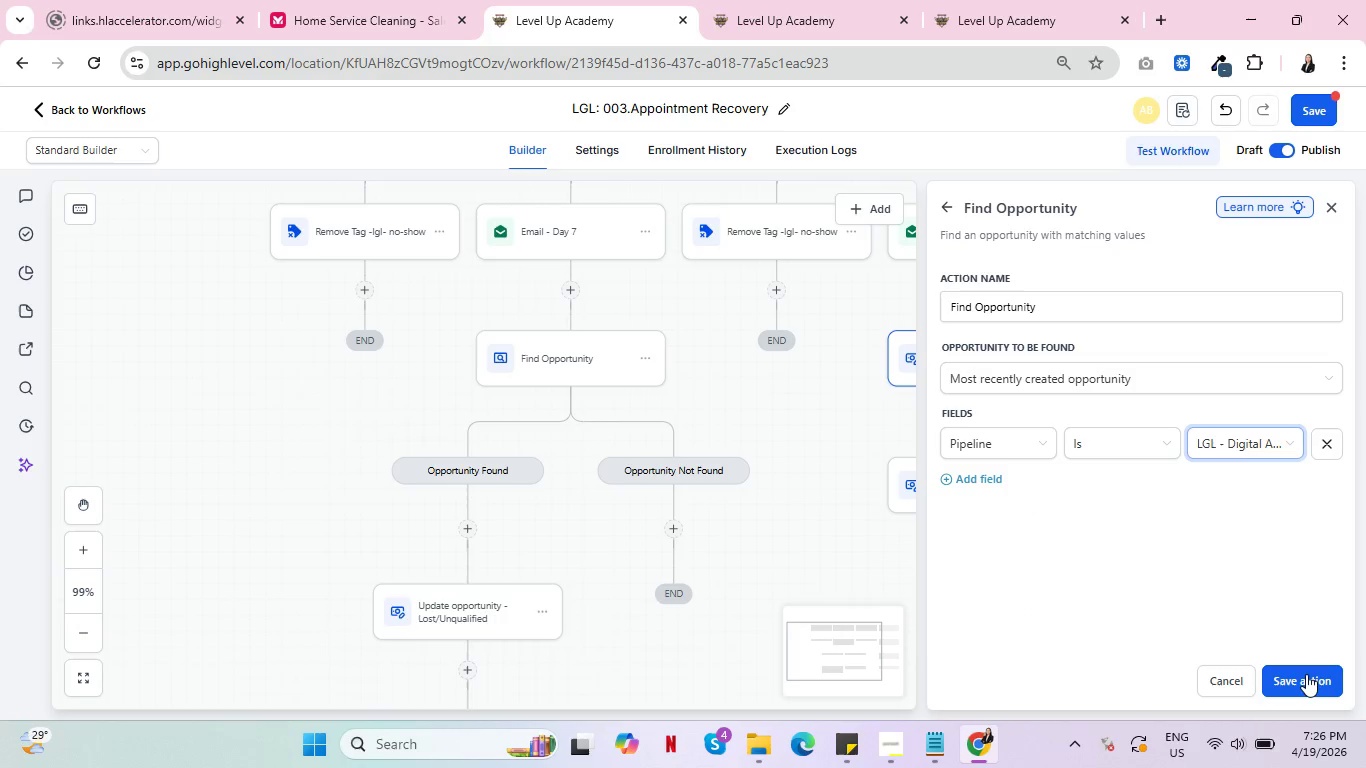 
left_click([1306, 675])
 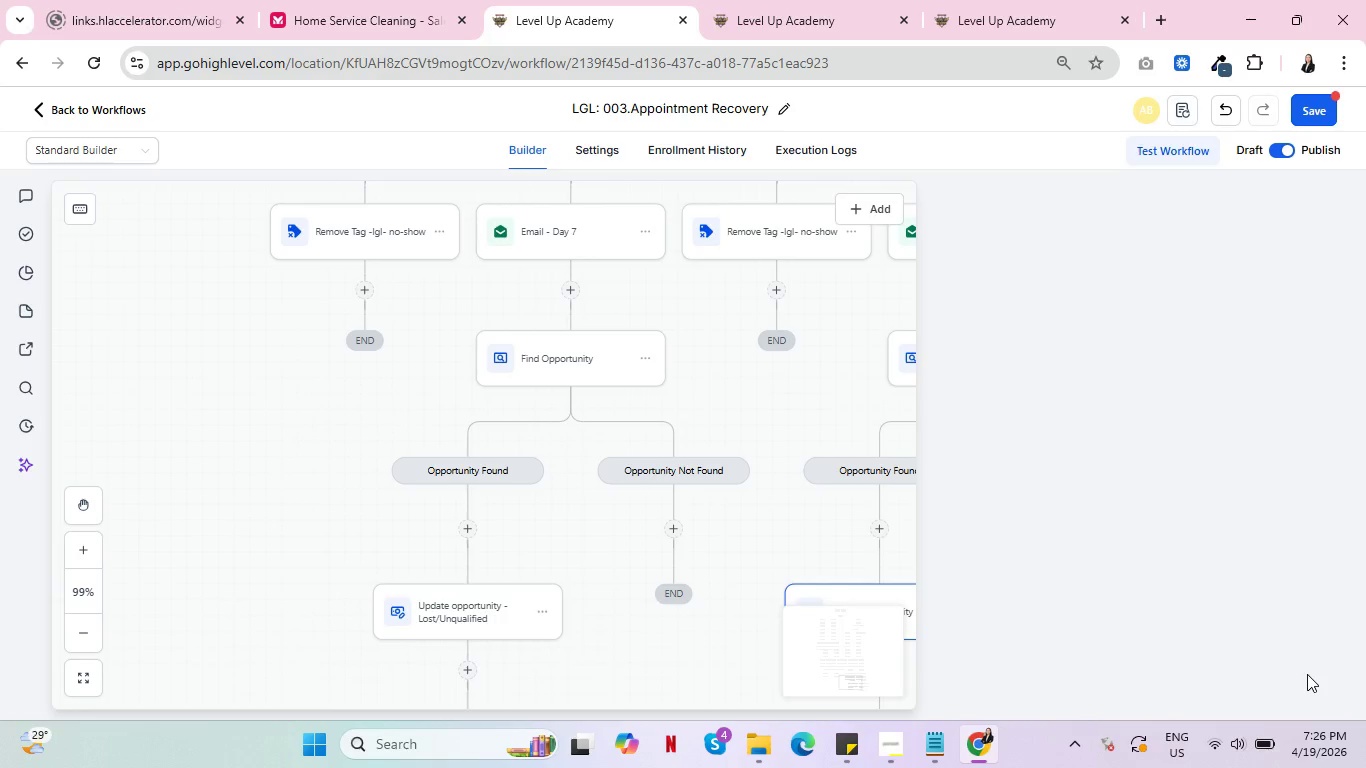 
scroll: coordinate [1137, 474], scroll_direction: down, amount: 4.0
 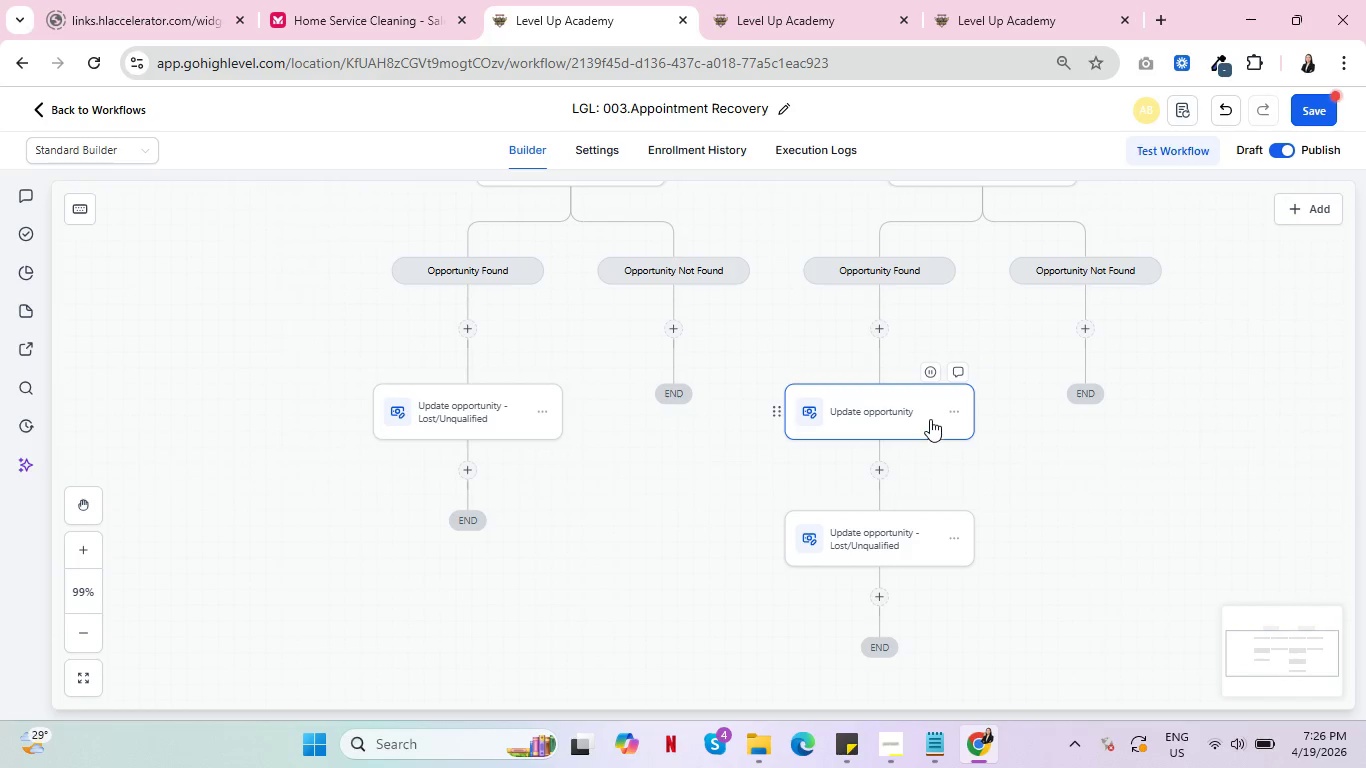 
left_click([953, 408])
 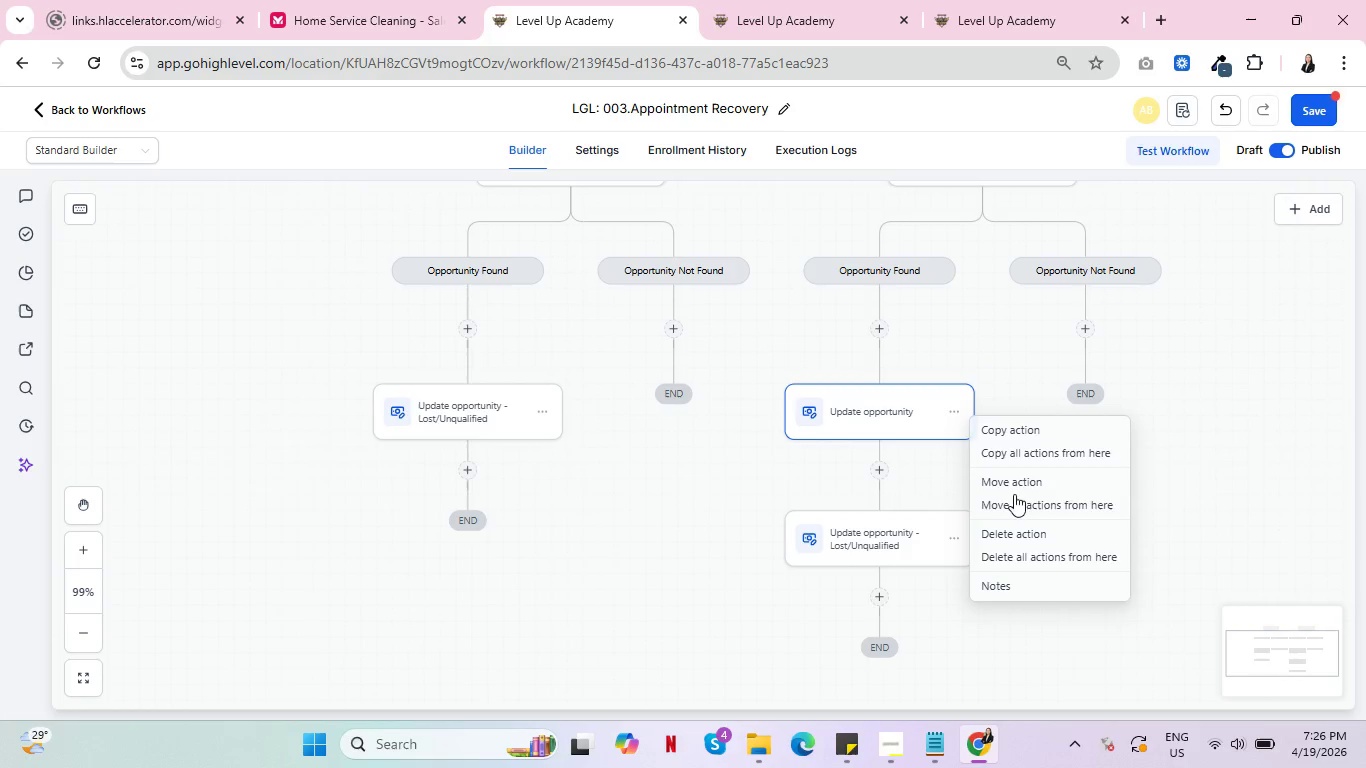 
left_click([1030, 483])
 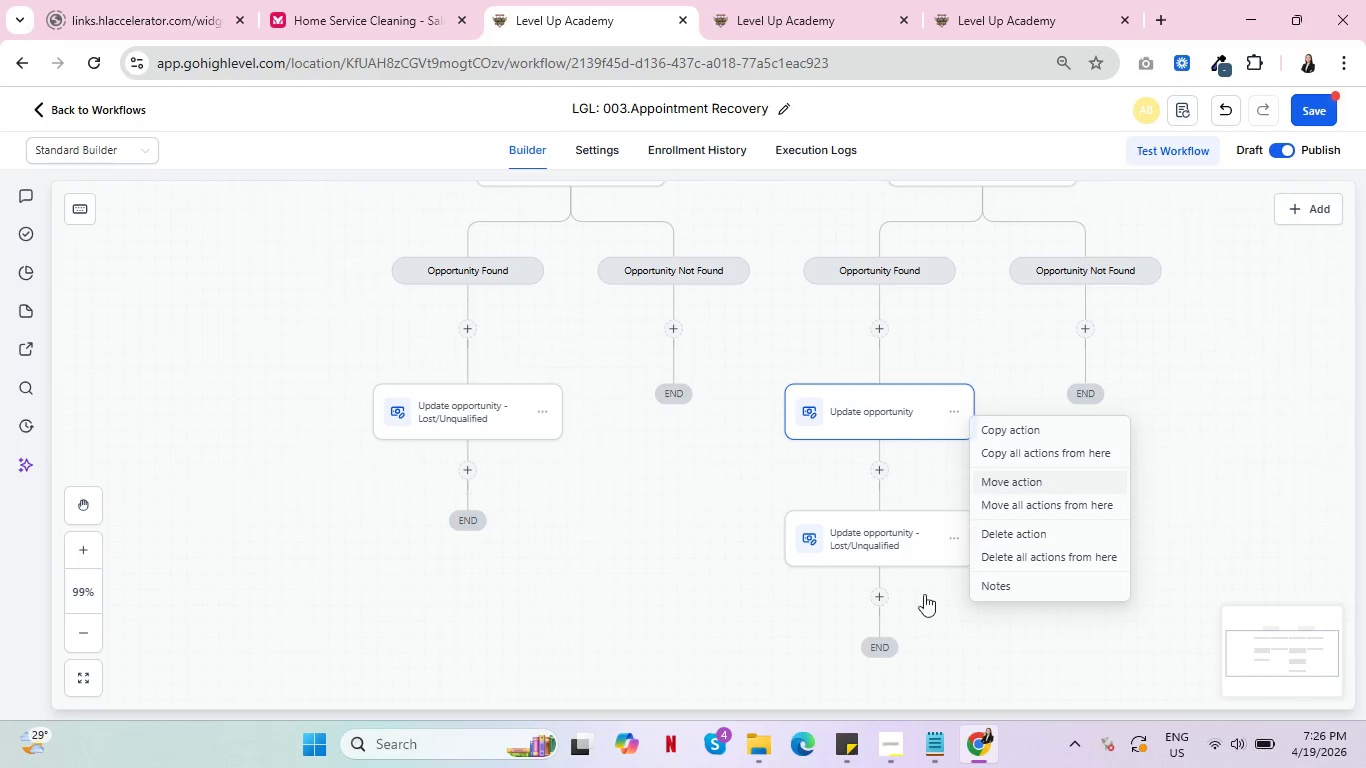 
mouse_move([886, 595])
 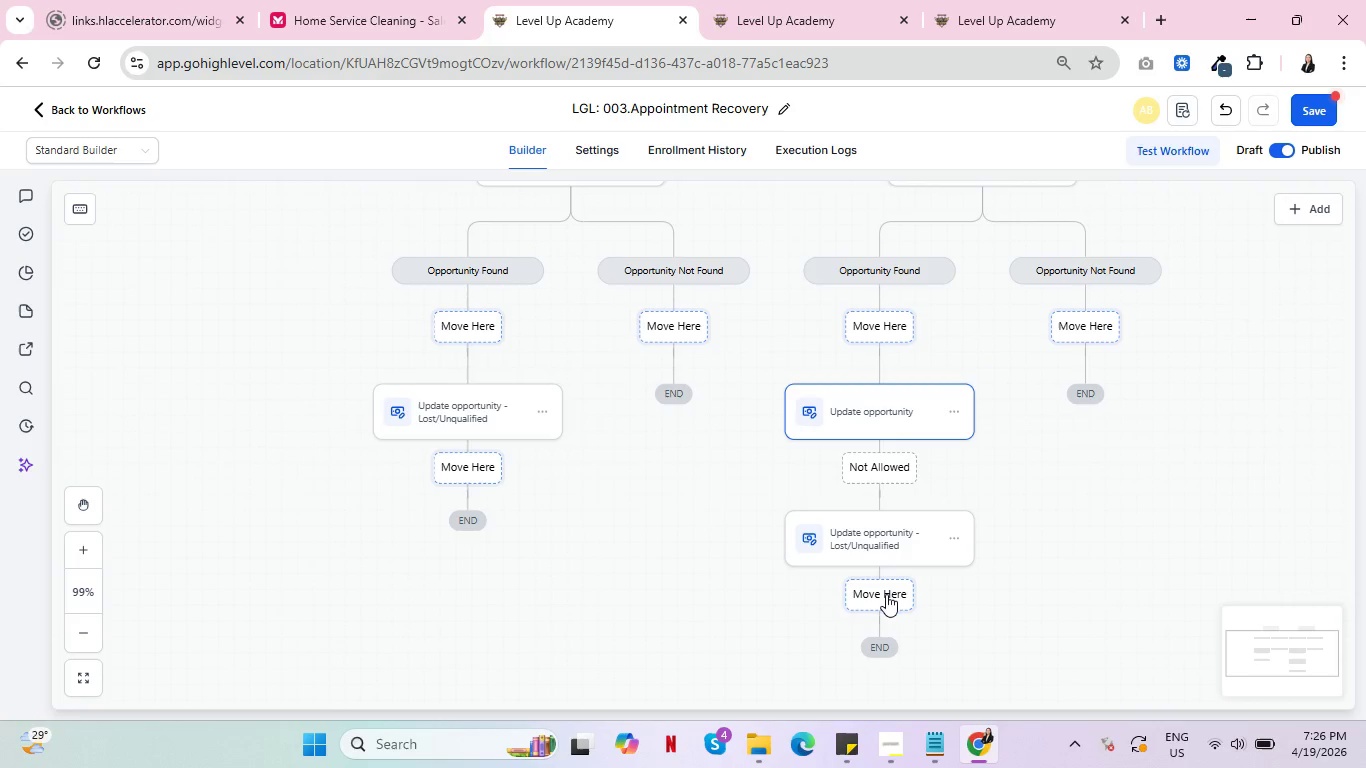 
left_click([886, 594])
 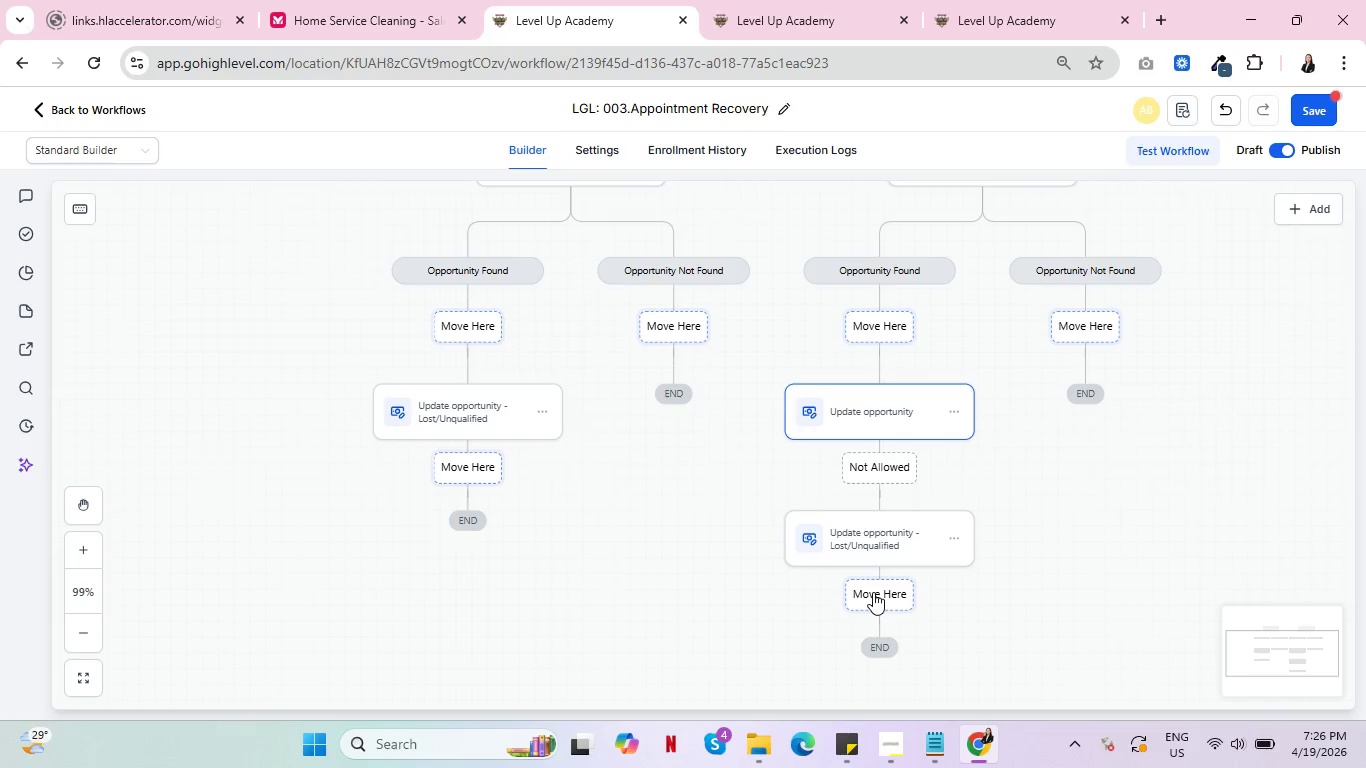 
left_click([874, 592])
 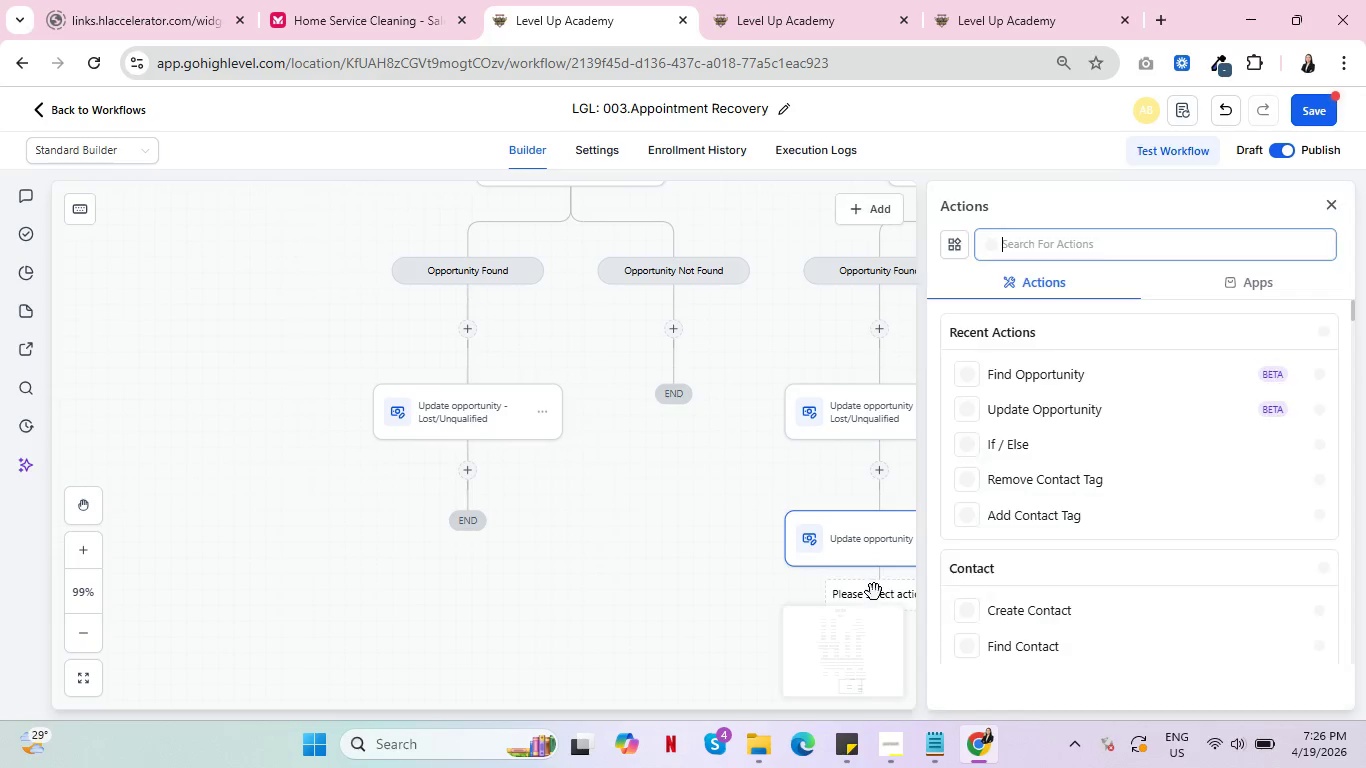 
mouse_move([900, 599])
 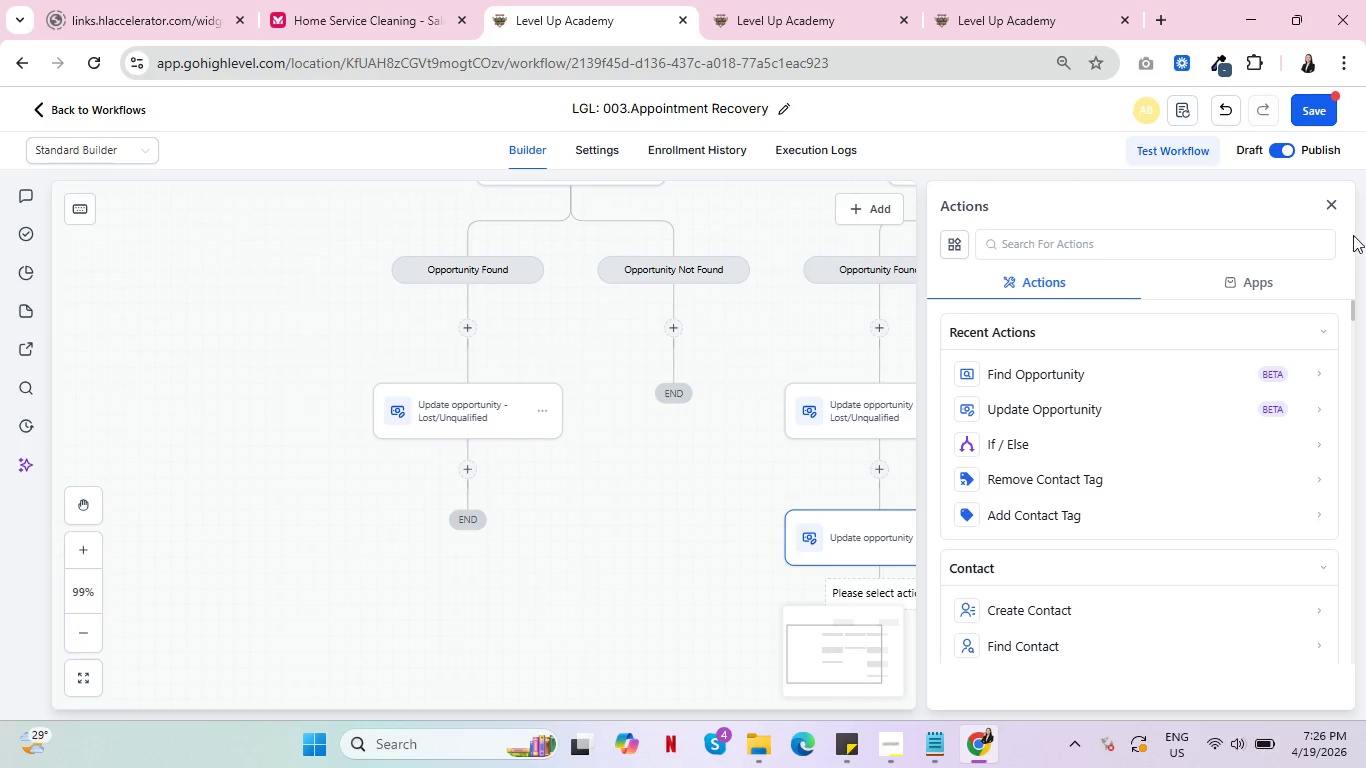 
left_click([1330, 206])
 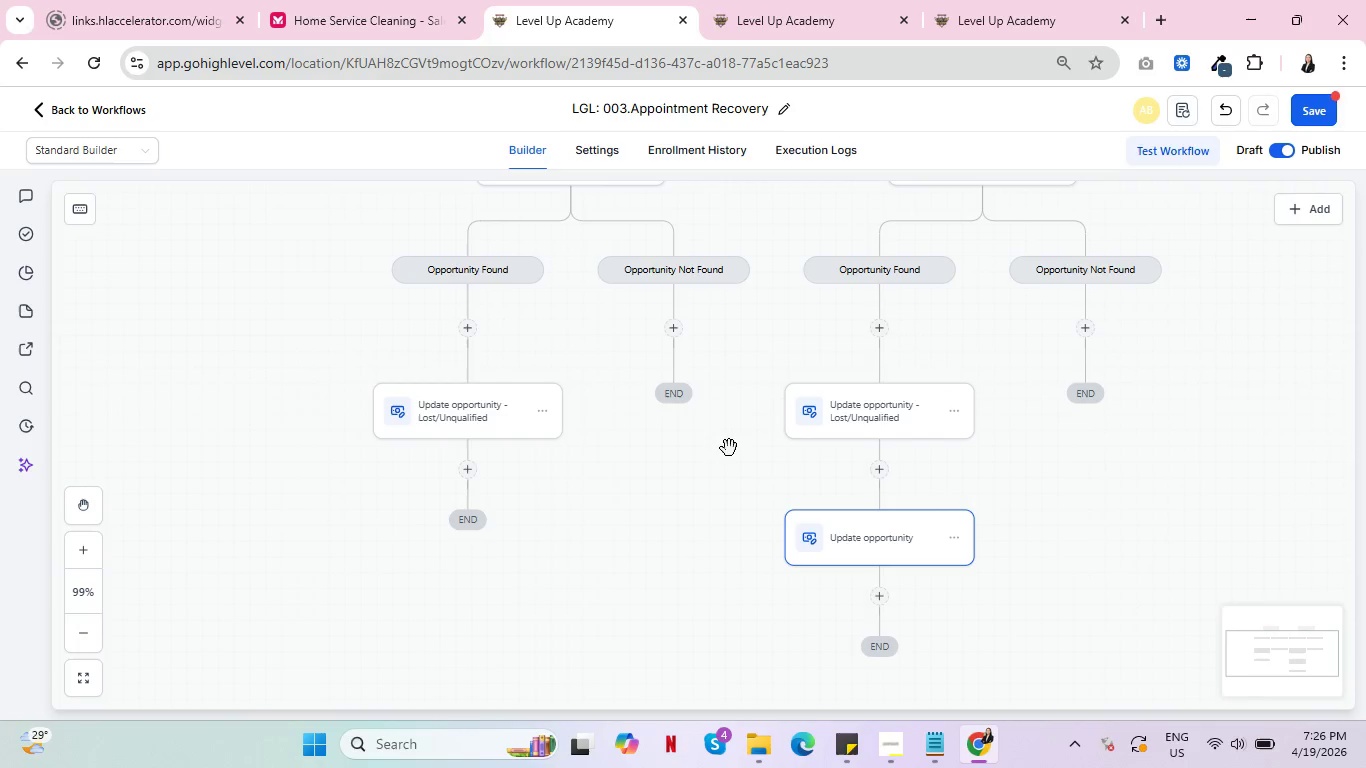 
left_click([958, 537])
 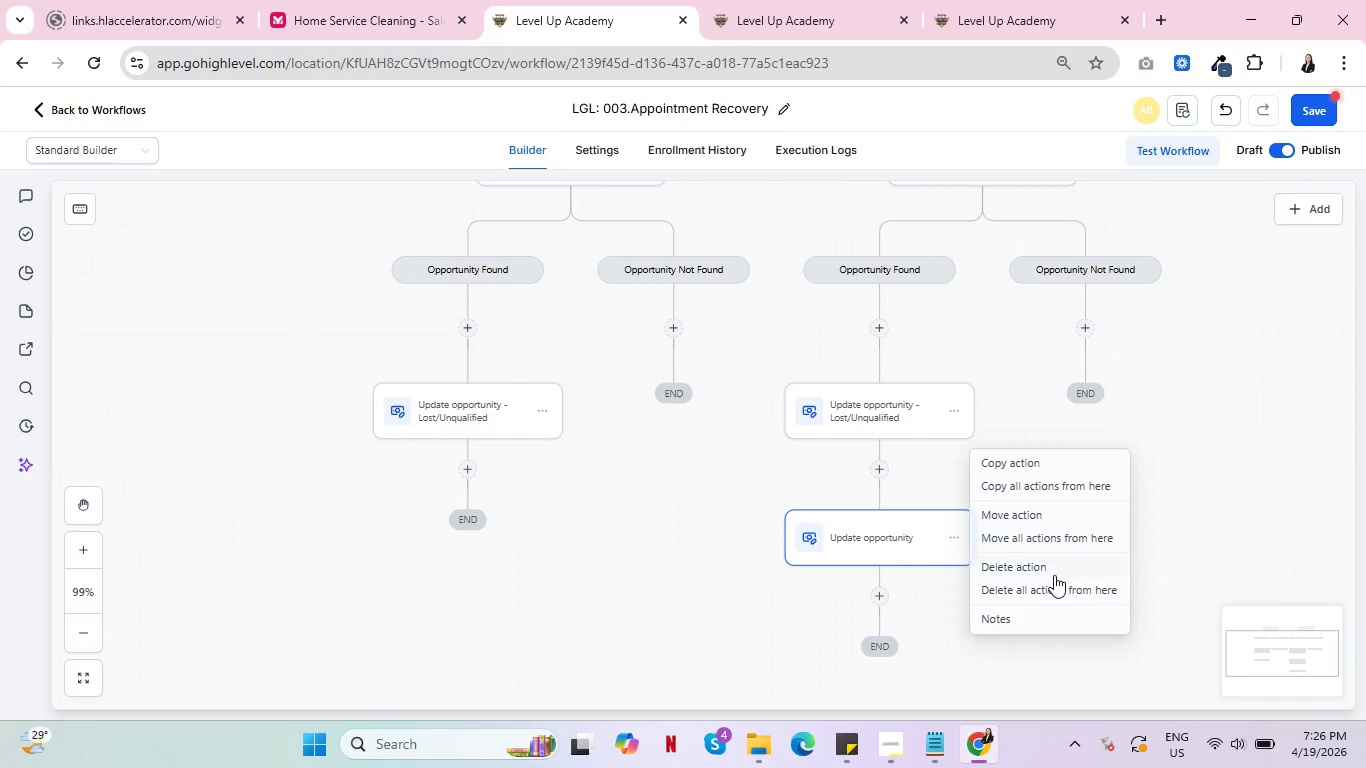 
left_click([1055, 569])
 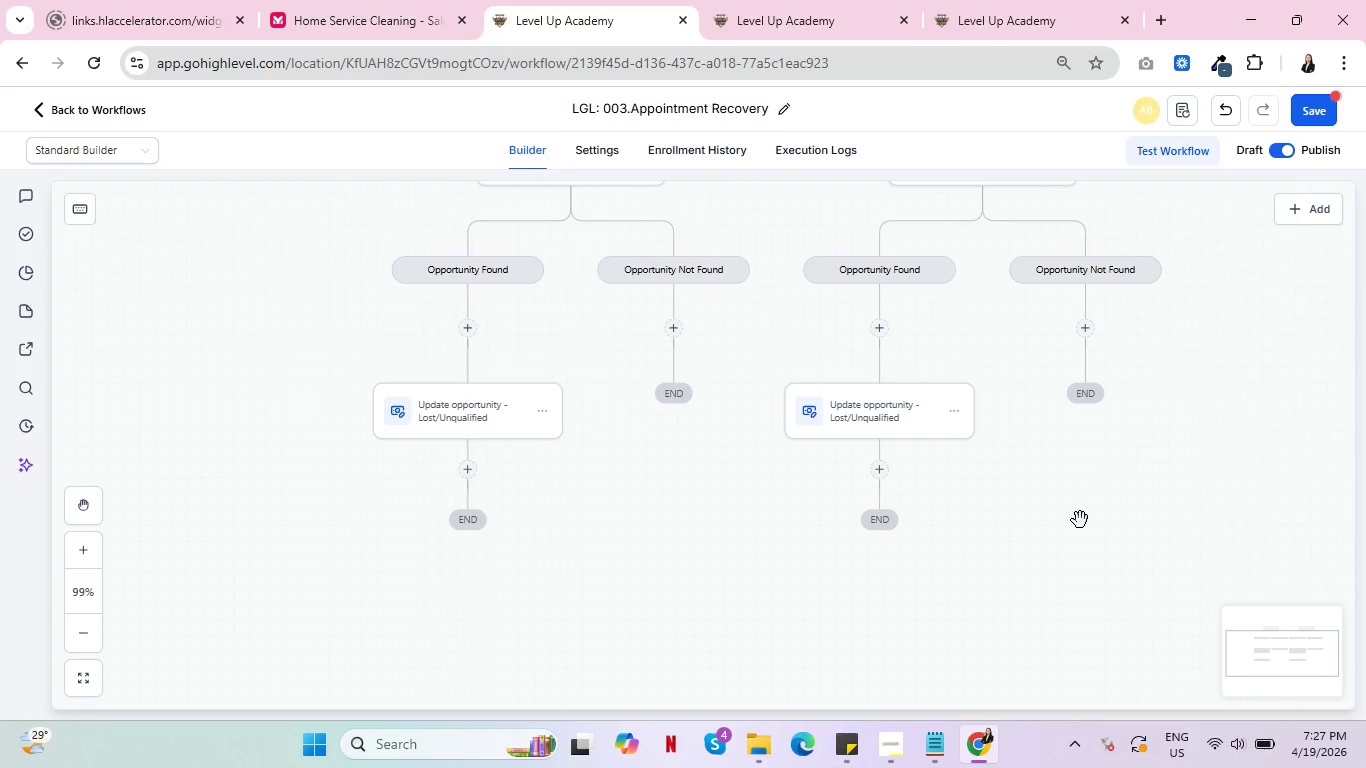 
wait(5.77)
 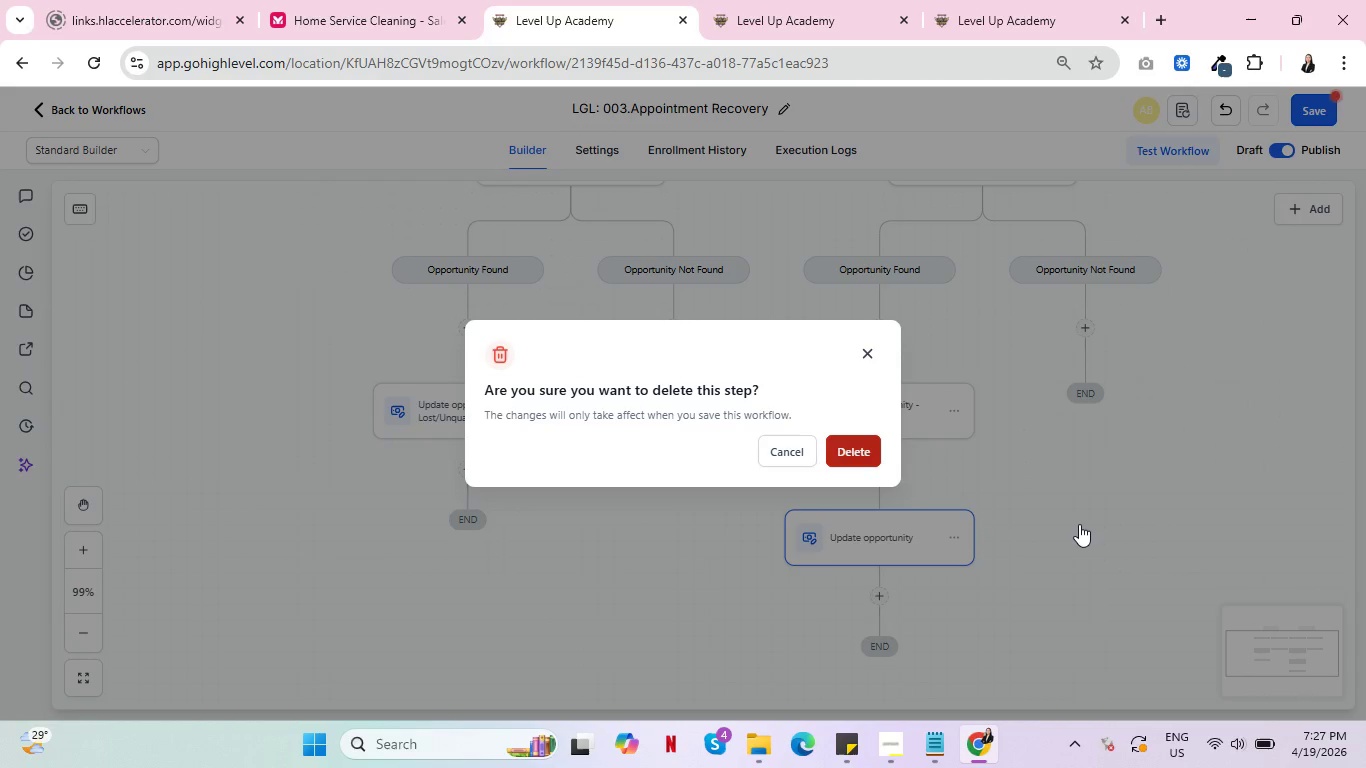 
left_click([1305, 110])
 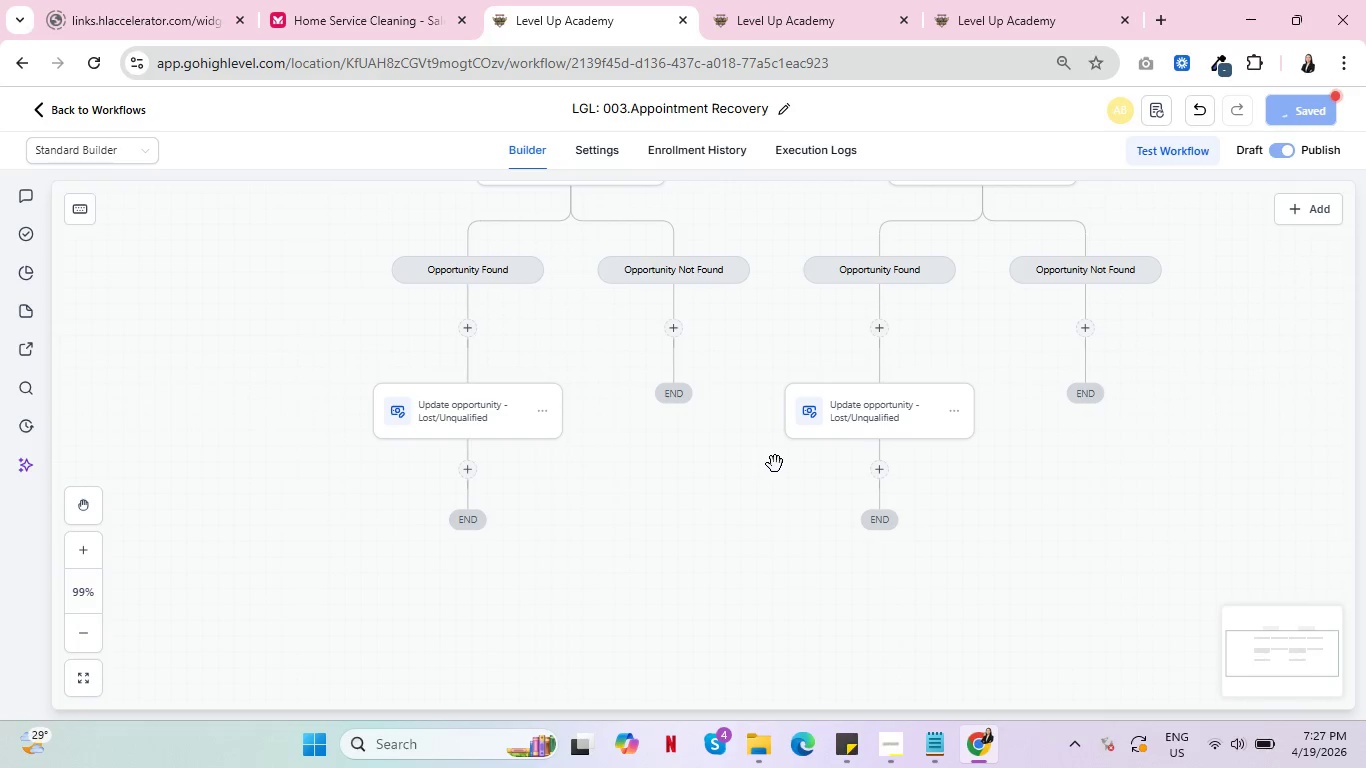 
wait(7.66)
 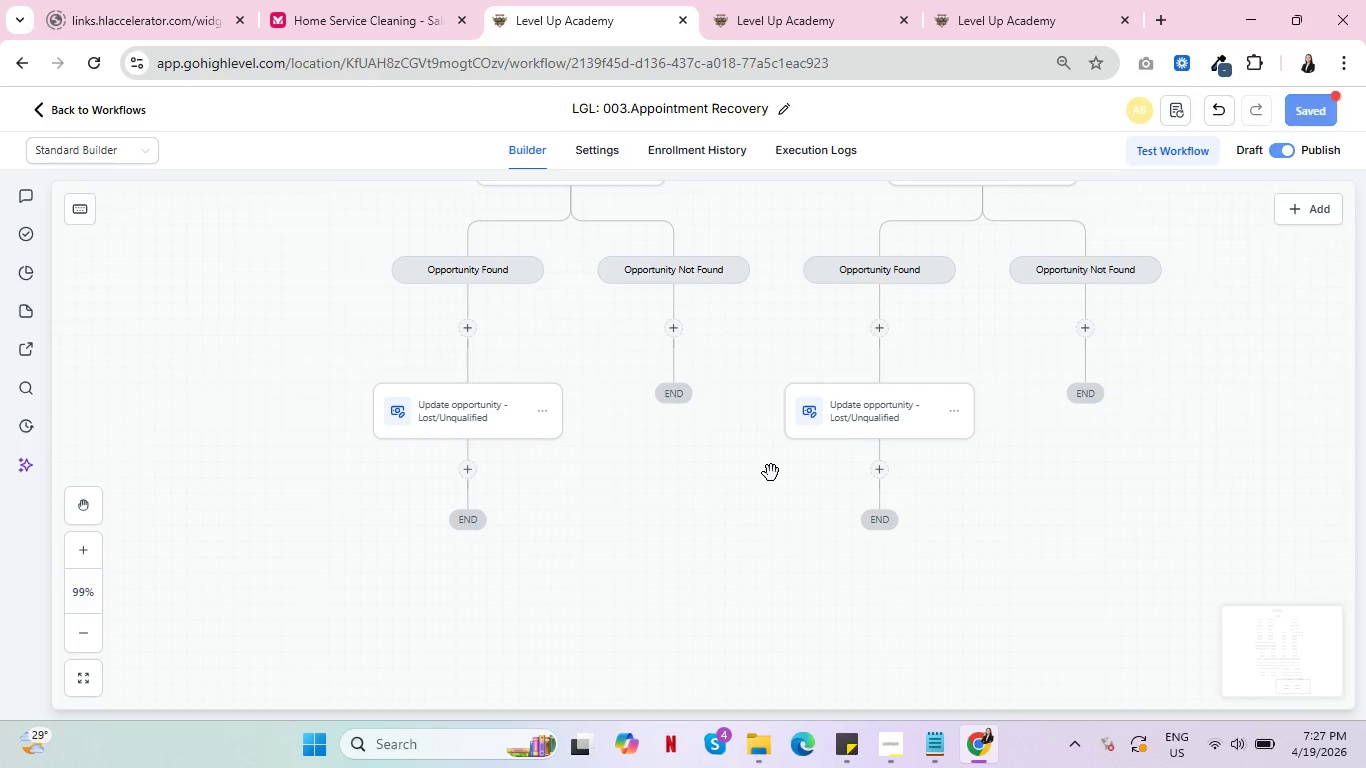 
left_click_drag(start_coordinate=[750, 383], to_coordinate=[833, 659])
 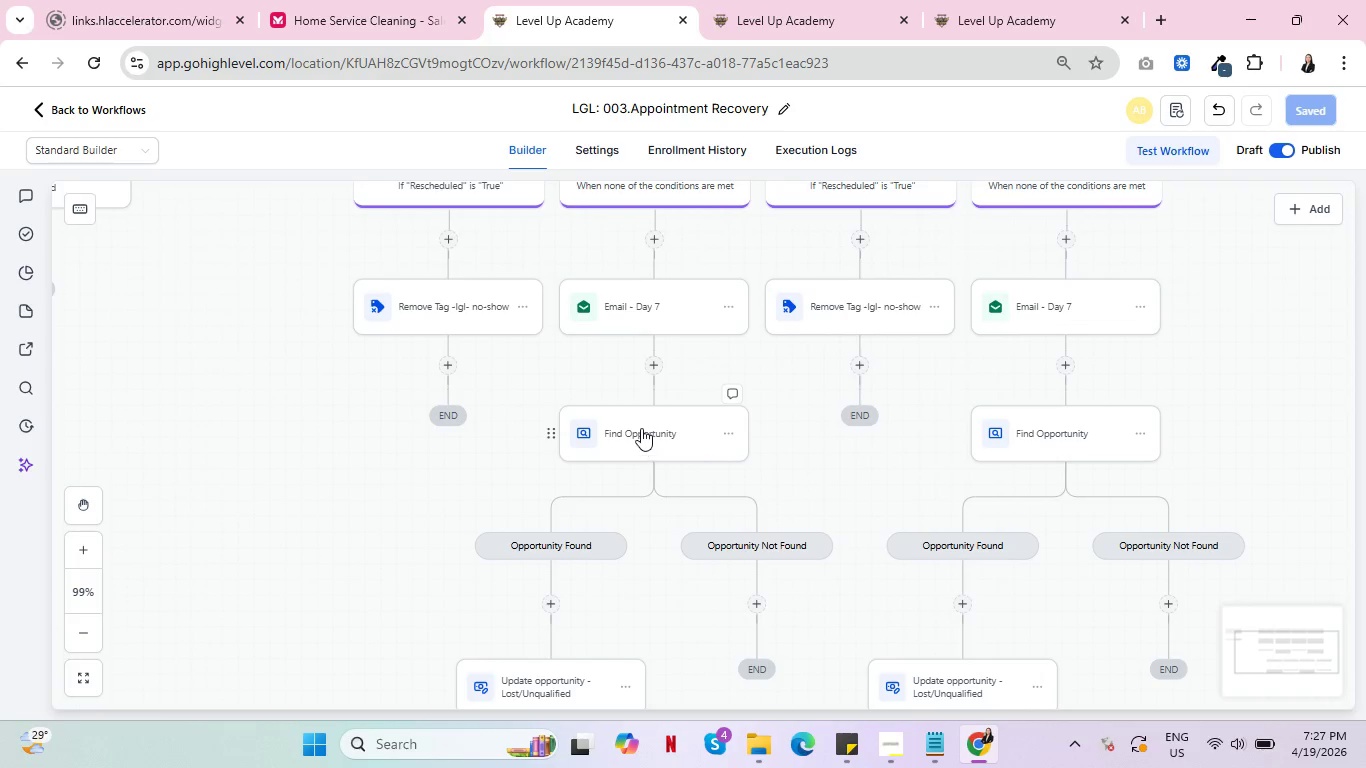 
left_click([641, 427])
 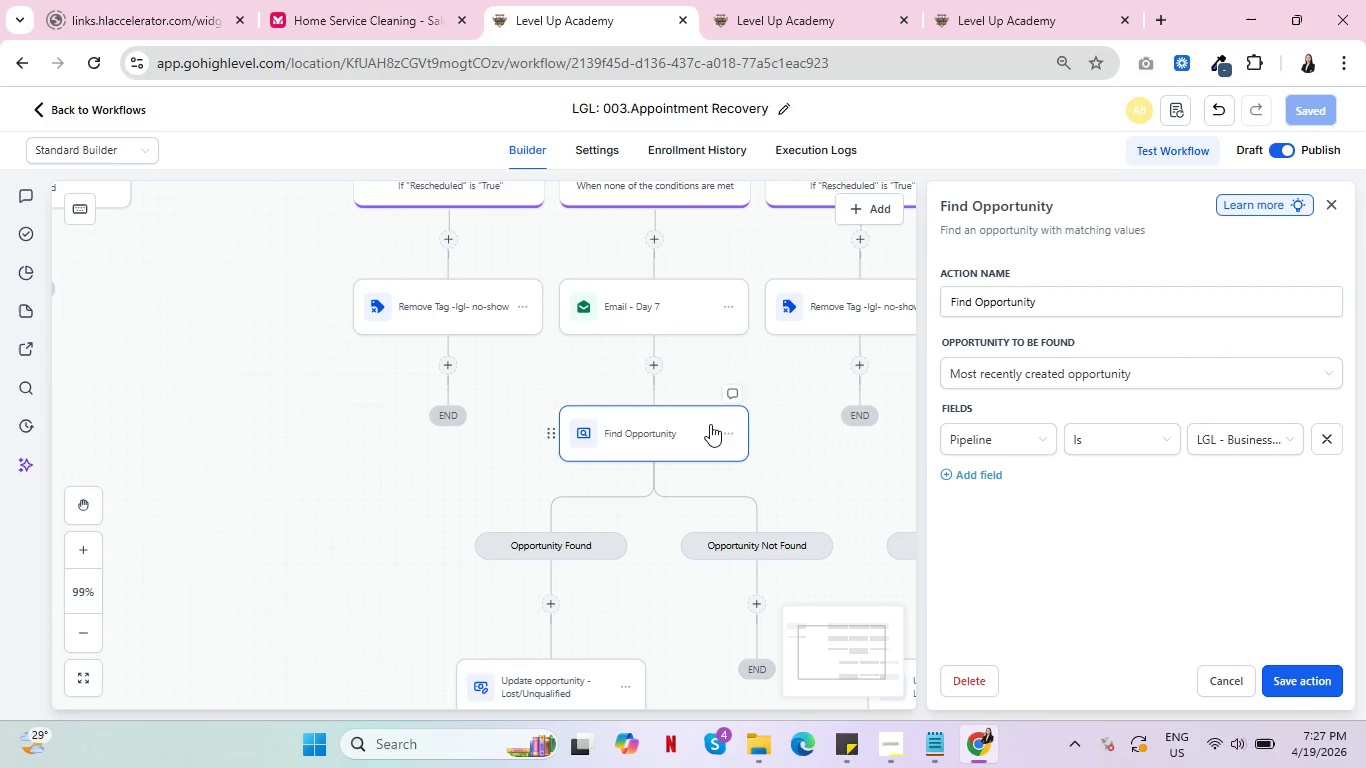 
left_click([1223, 673])
 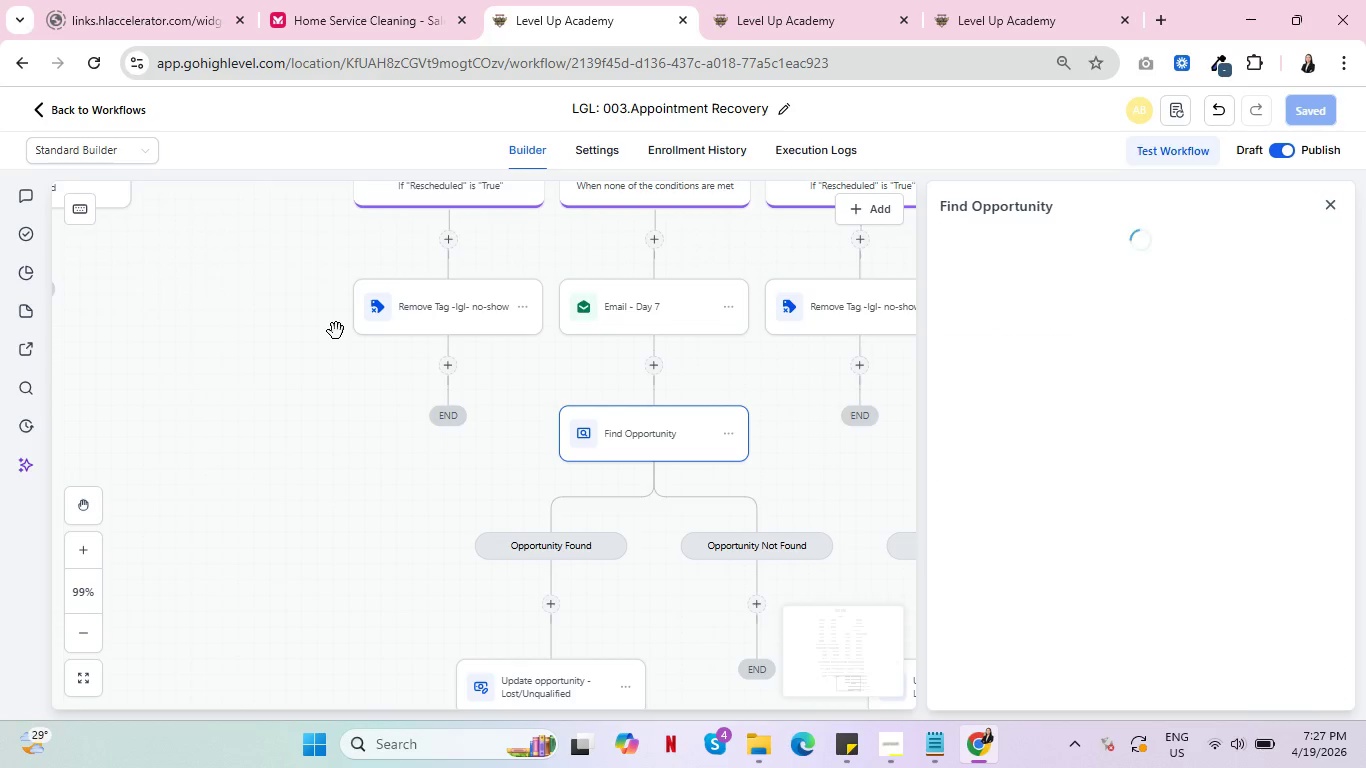 
left_click_drag(start_coordinate=[336, 331], to_coordinate=[513, 605])
 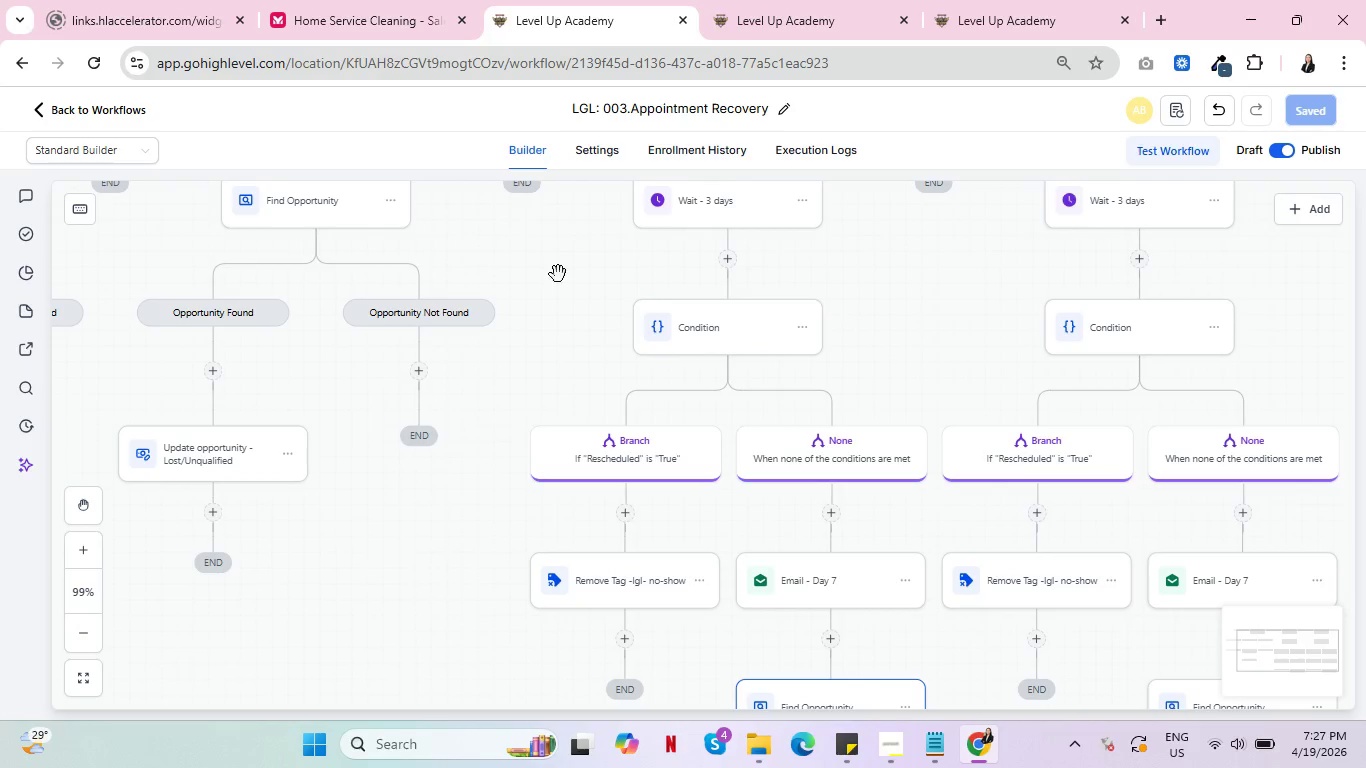 
left_click_drag(start_coordinate=[563, 265], to_coordinate=[563, 585])
 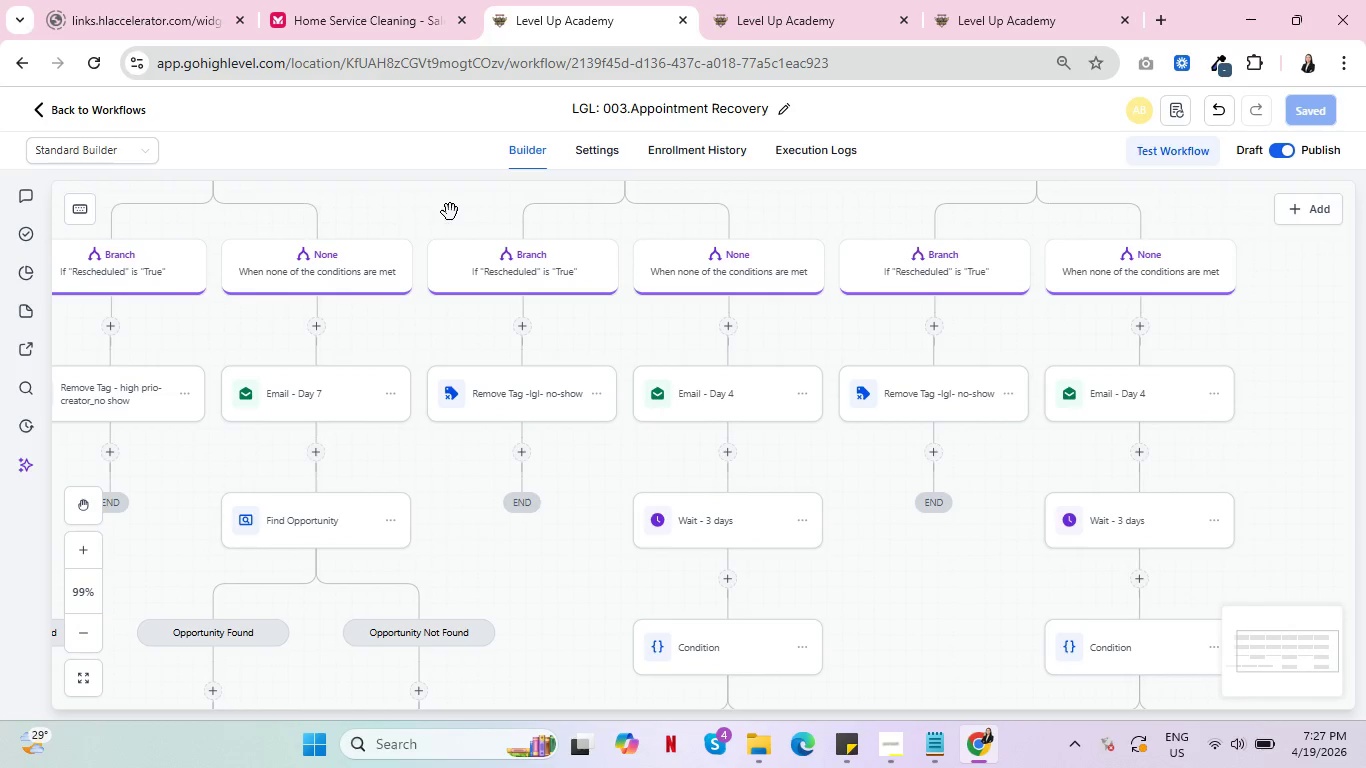 
left_click_drag(start_coordinate=[450, 212], to_coordinate=[585, 610])
 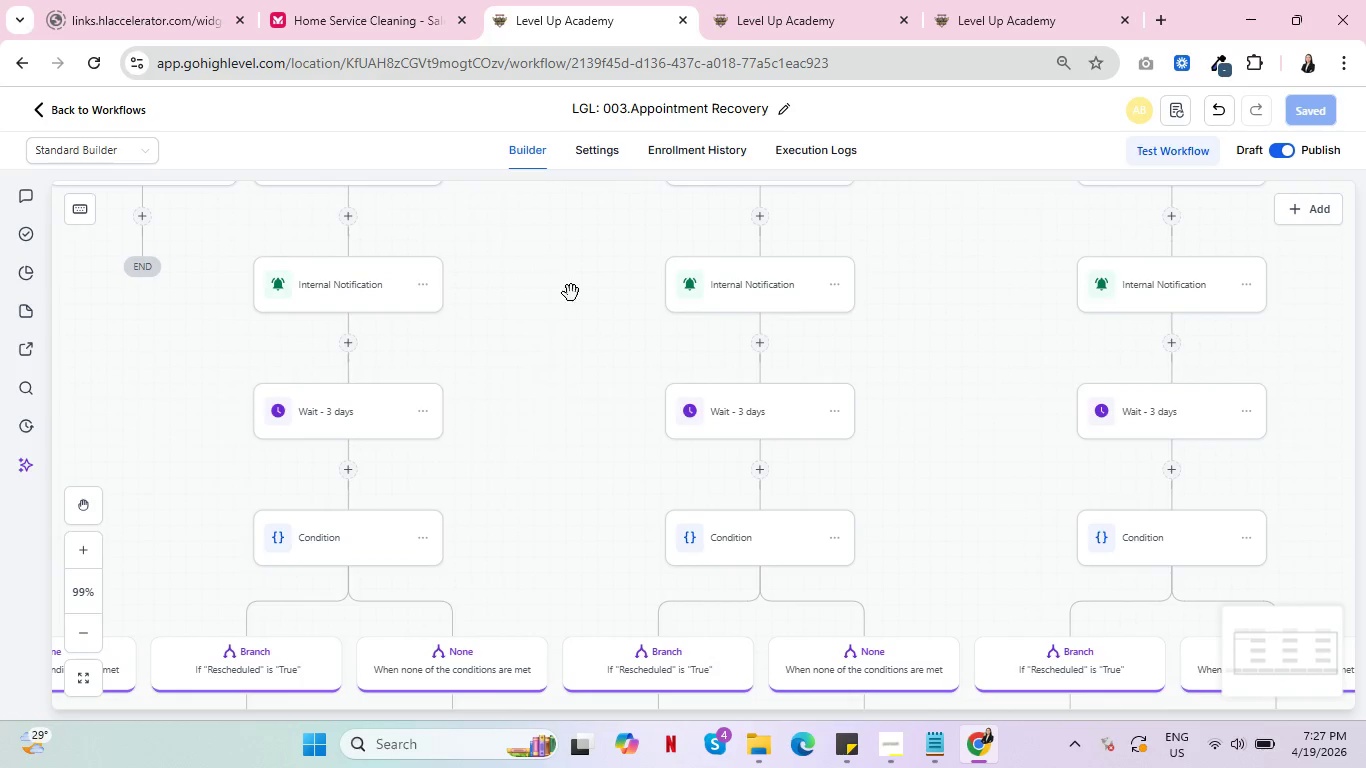 
left_click_drag(start_coordinate=[571, 293], to_coordinate=[555, 563])
 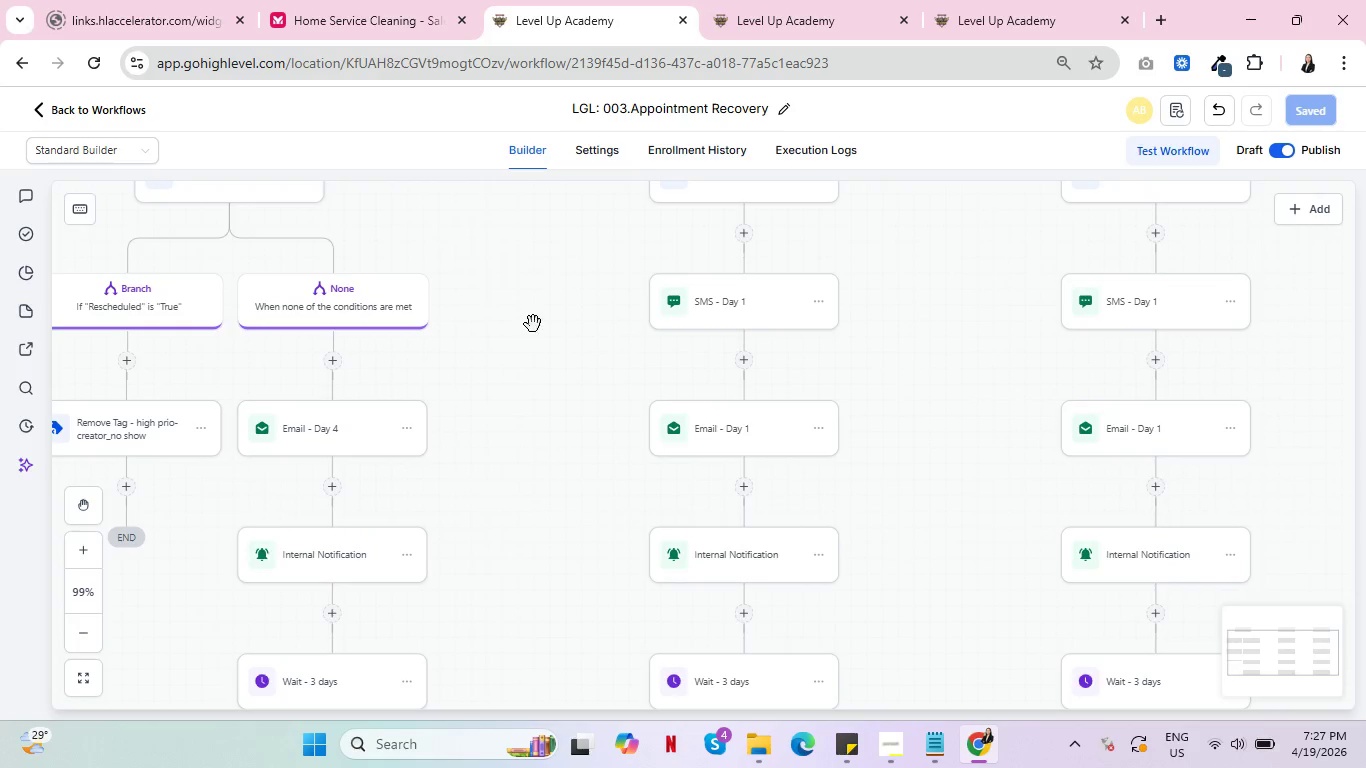 
left_click_drag(start_coordinate=[533, 324], to_coordinate=[587, 569])
 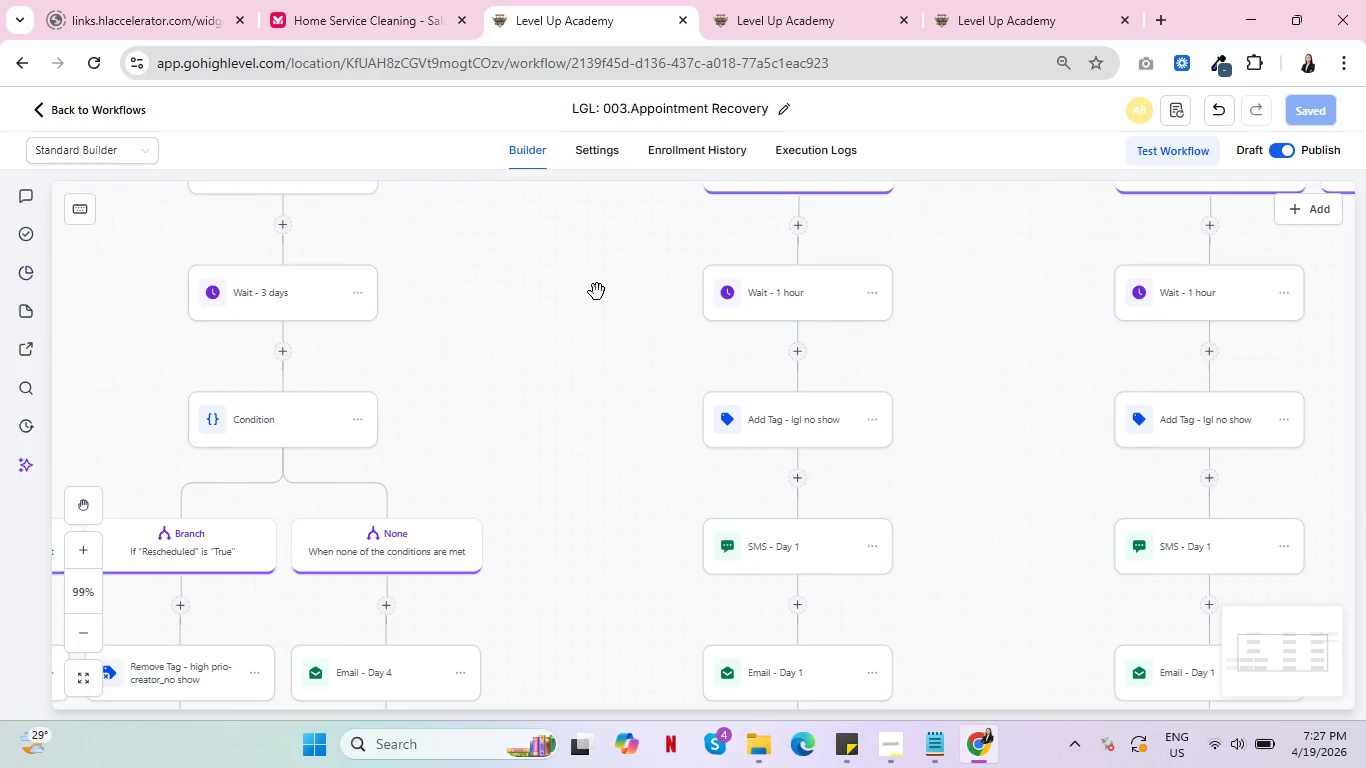 
left_click_drag(start_coordinate=[597, 292], to_coordinate=[621, 529])
 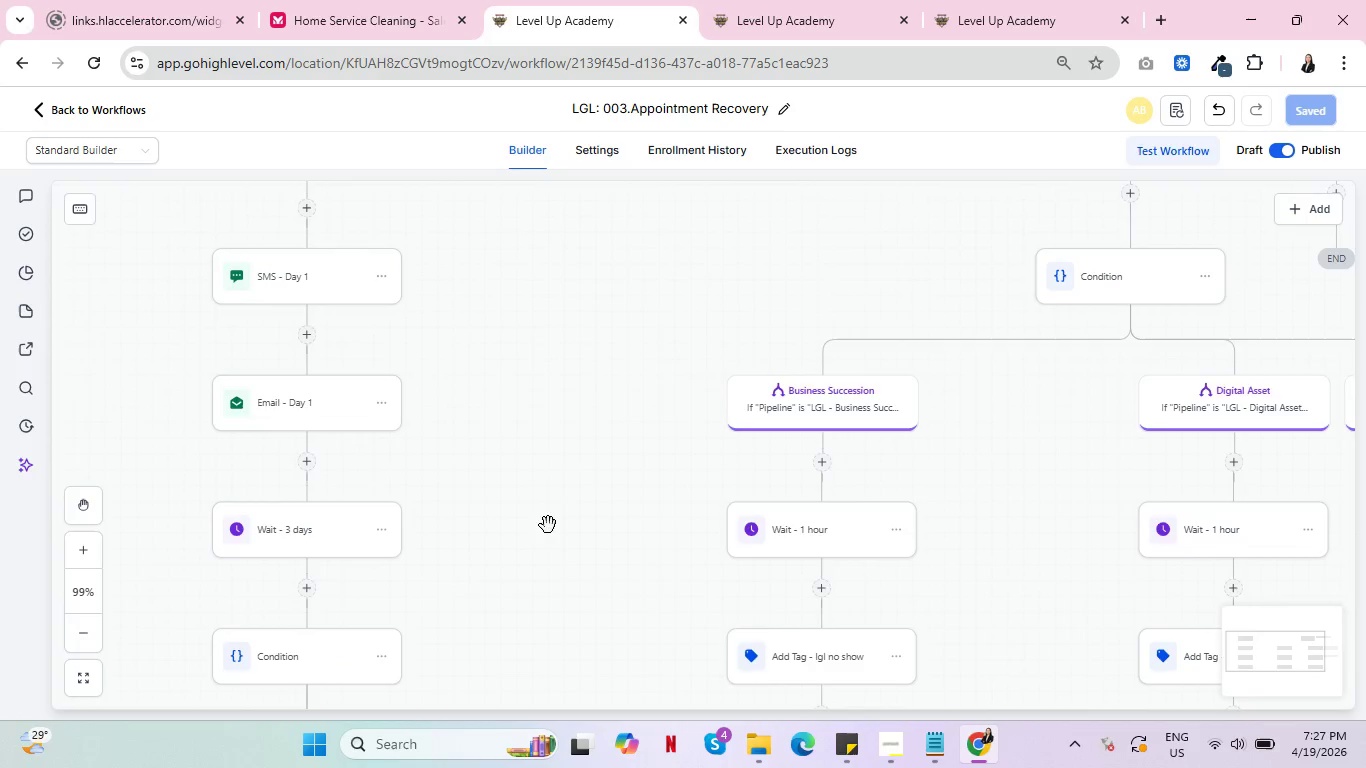 
left_click_drag(start_coordinate=[548, 525], to_coordinate=[929, 463])
 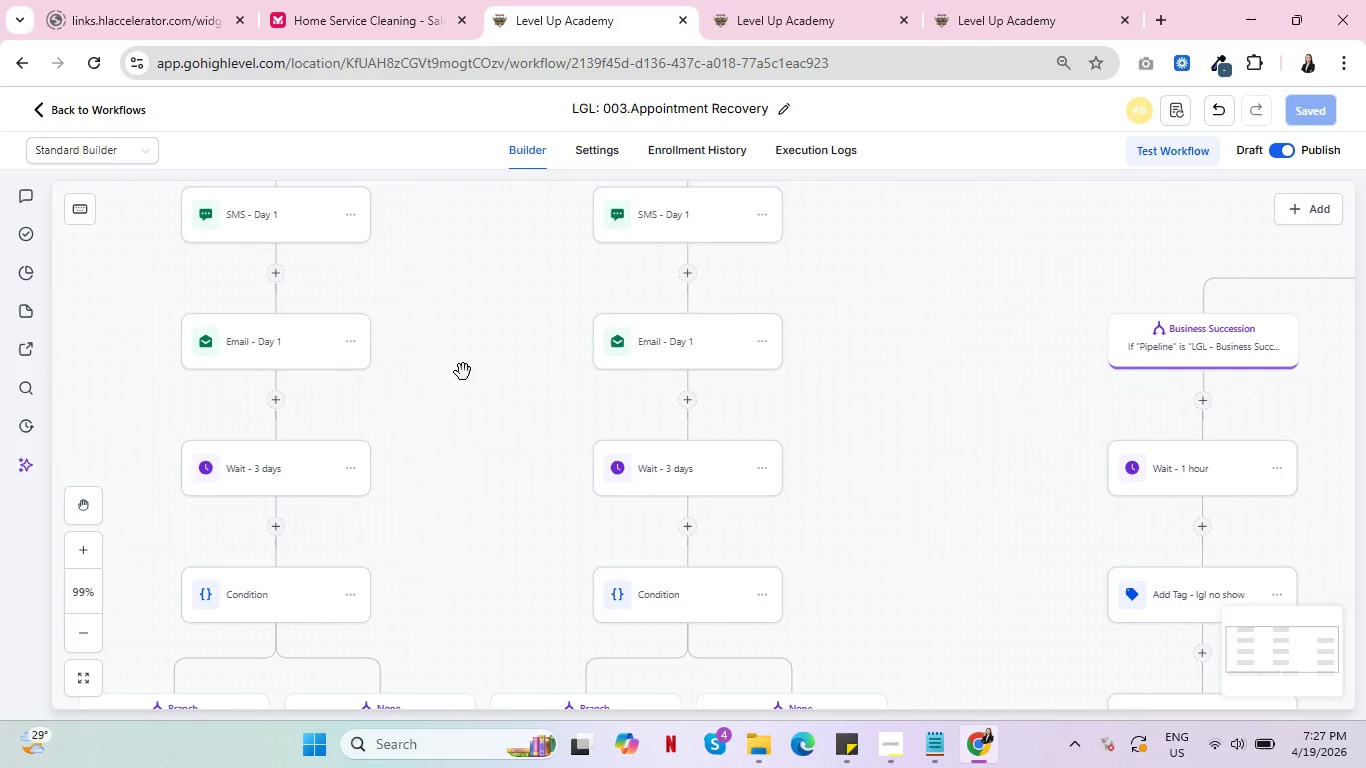 
left_click_drag(start_coordinate=[462, 373], to_coordinate=[931, 386])
 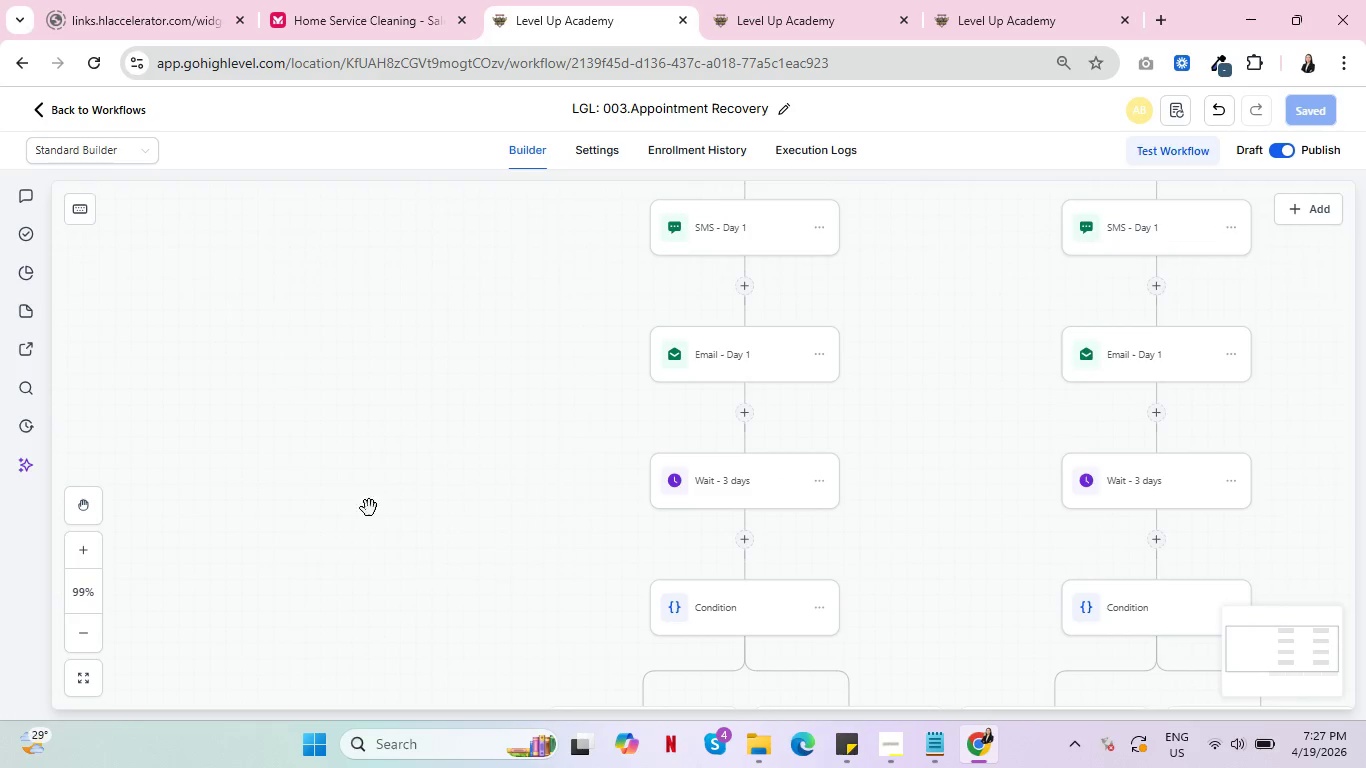 
left_click_drag(start_coordinate=[369, 508], to_coordinate=[402, 287])
 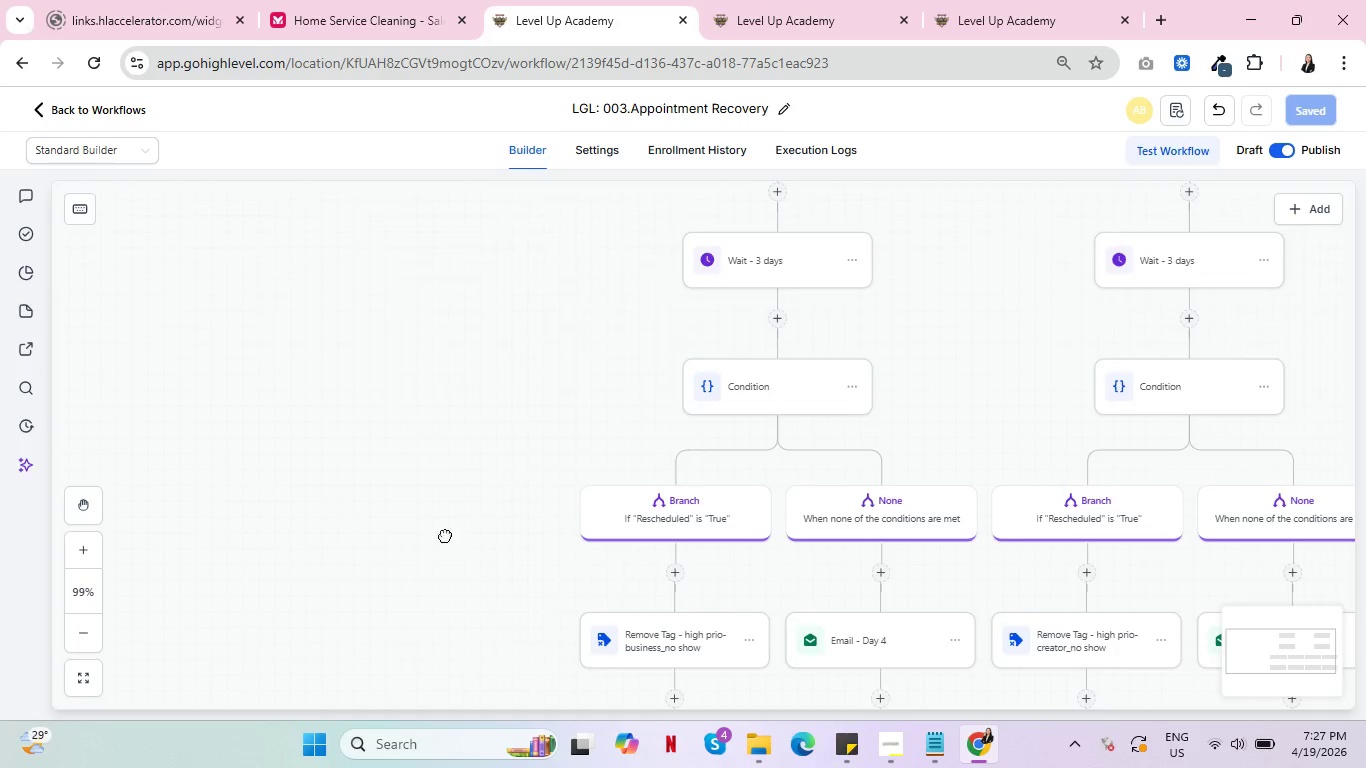 
left_click_drag(start_coordinate=[446, 538], to_coordinate=[357, 327])
 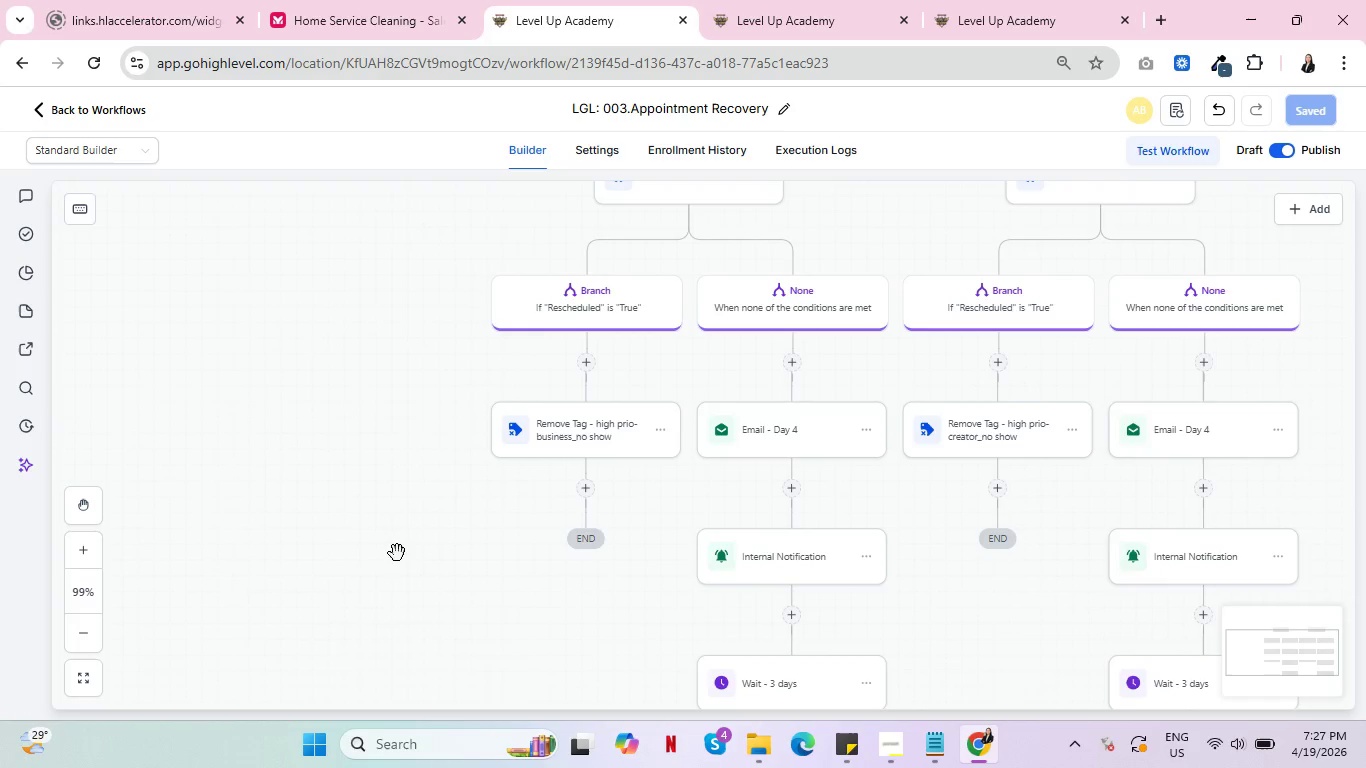 
left_click_drag(start_coordinate=[398, 548], to_coordinate=[343, 425])
 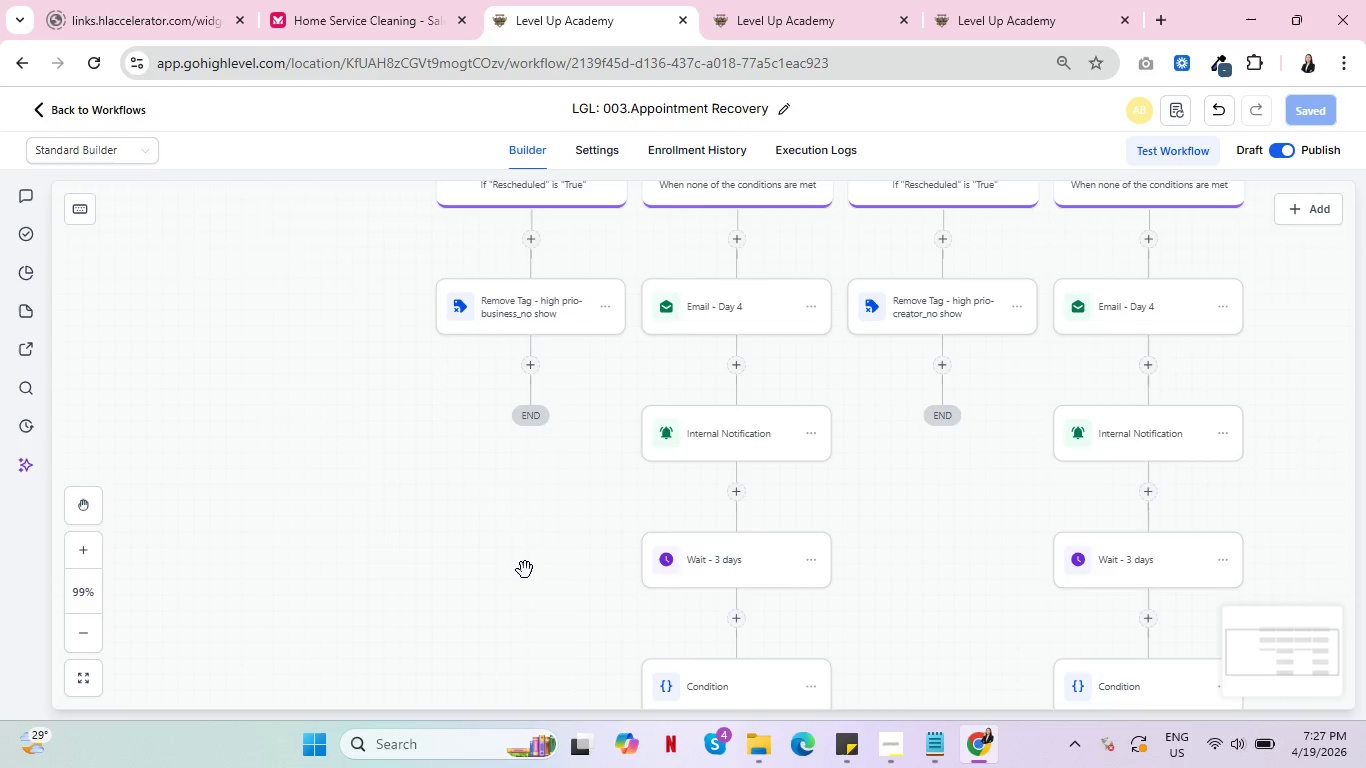 
left_click_drag(start_coordinate=[525, 568], to_coordinate=[431, 535])
 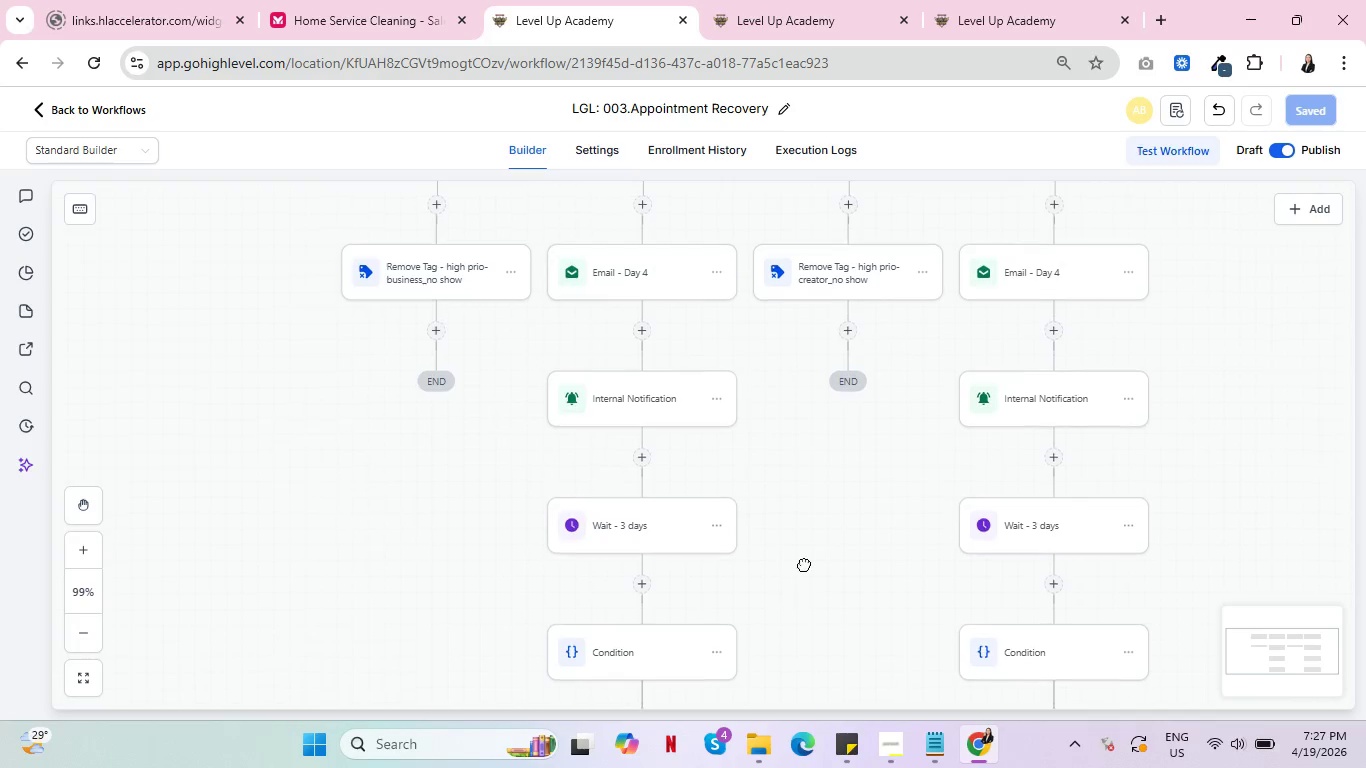 
left_click_drag(start_coordinate=[793, 597], to_coordinate=[826, 422])
 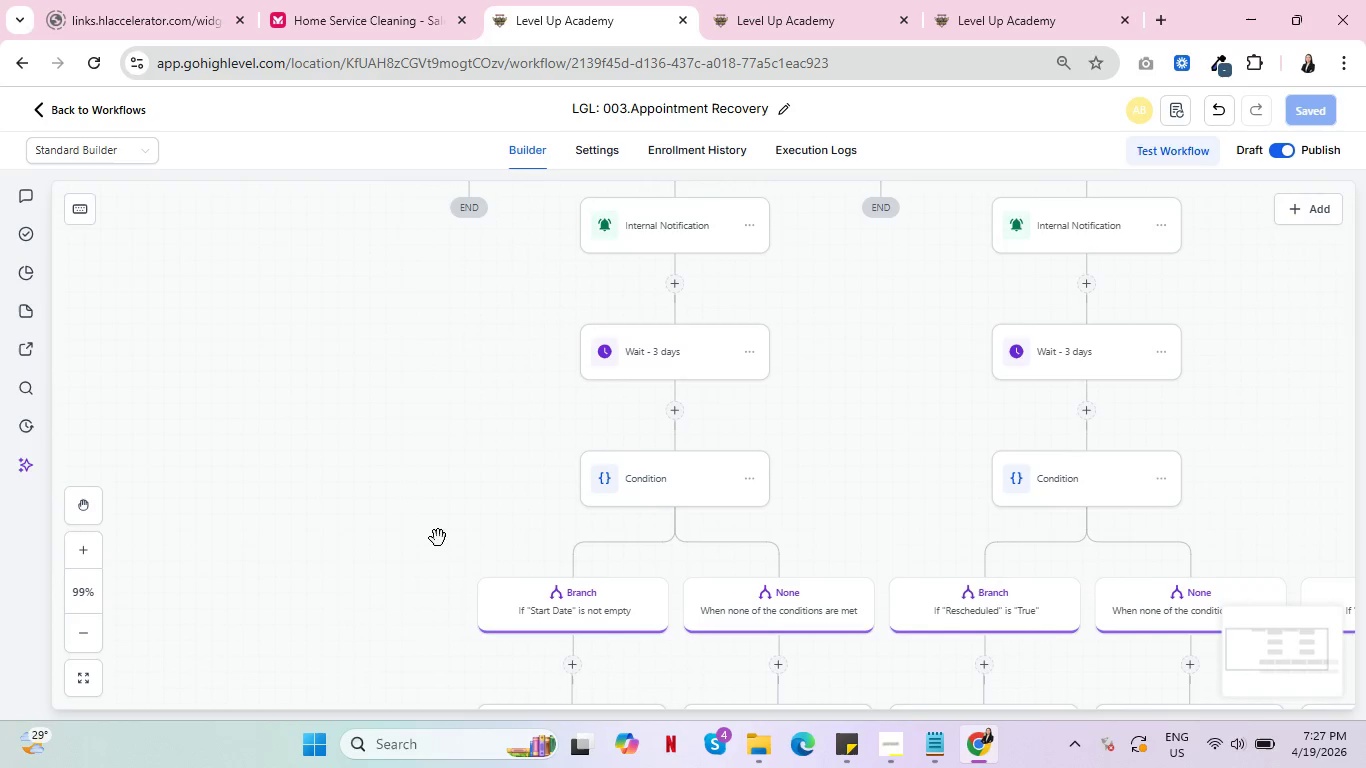 
left_click_drag(start_coordinate=[437, 536], to_coordinate=[404, 388])
 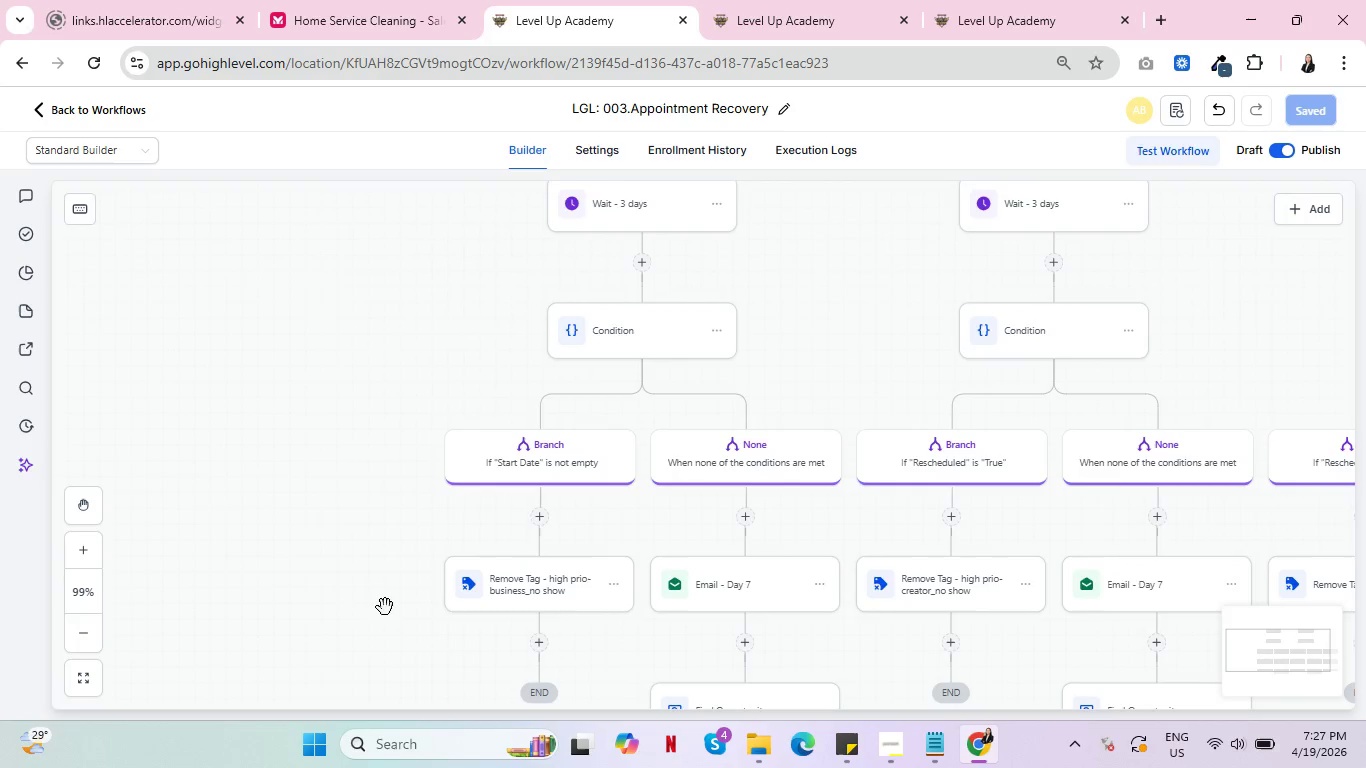 
left_click_drag(start_coordinate=[385, 607], to_coordinate=[374, 400])
 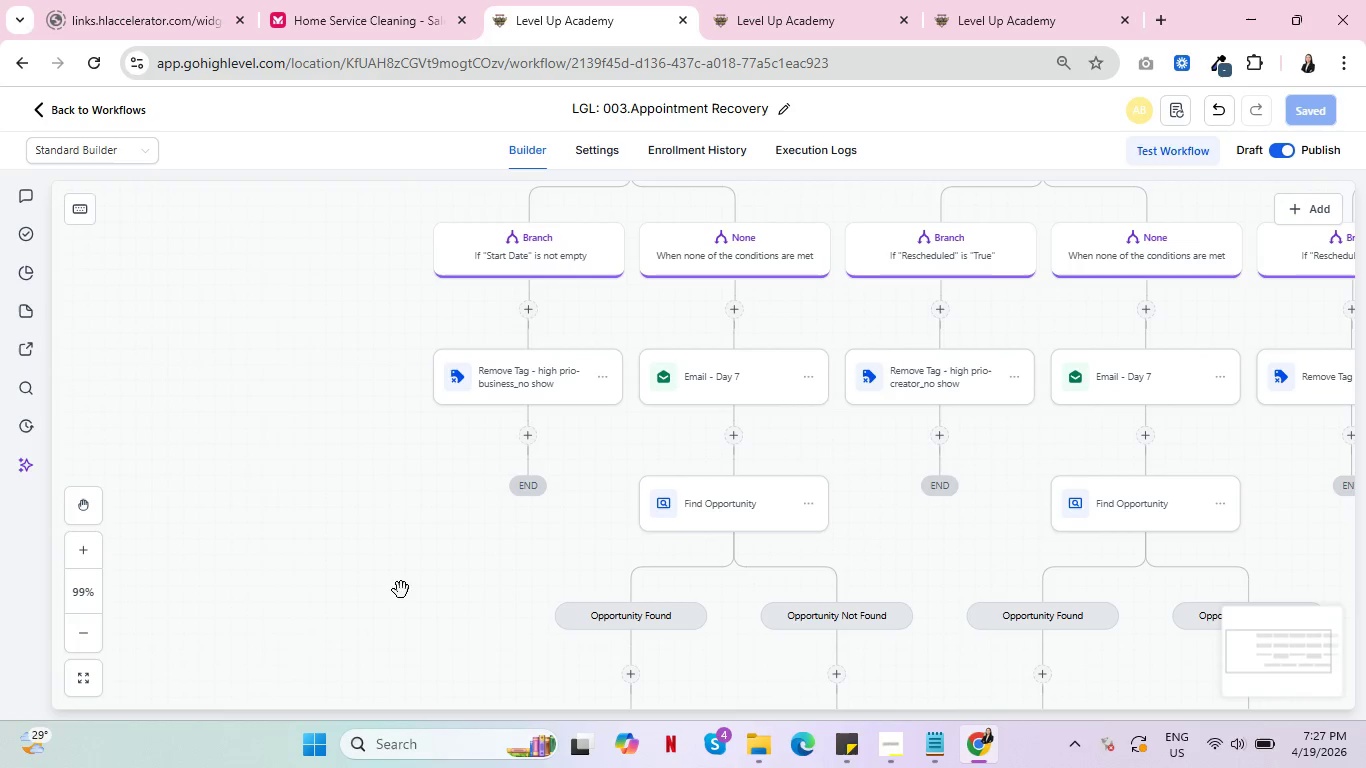 
left_click_drag(start_coordinate=[401, 590], to_coordinate=[361, 649])
 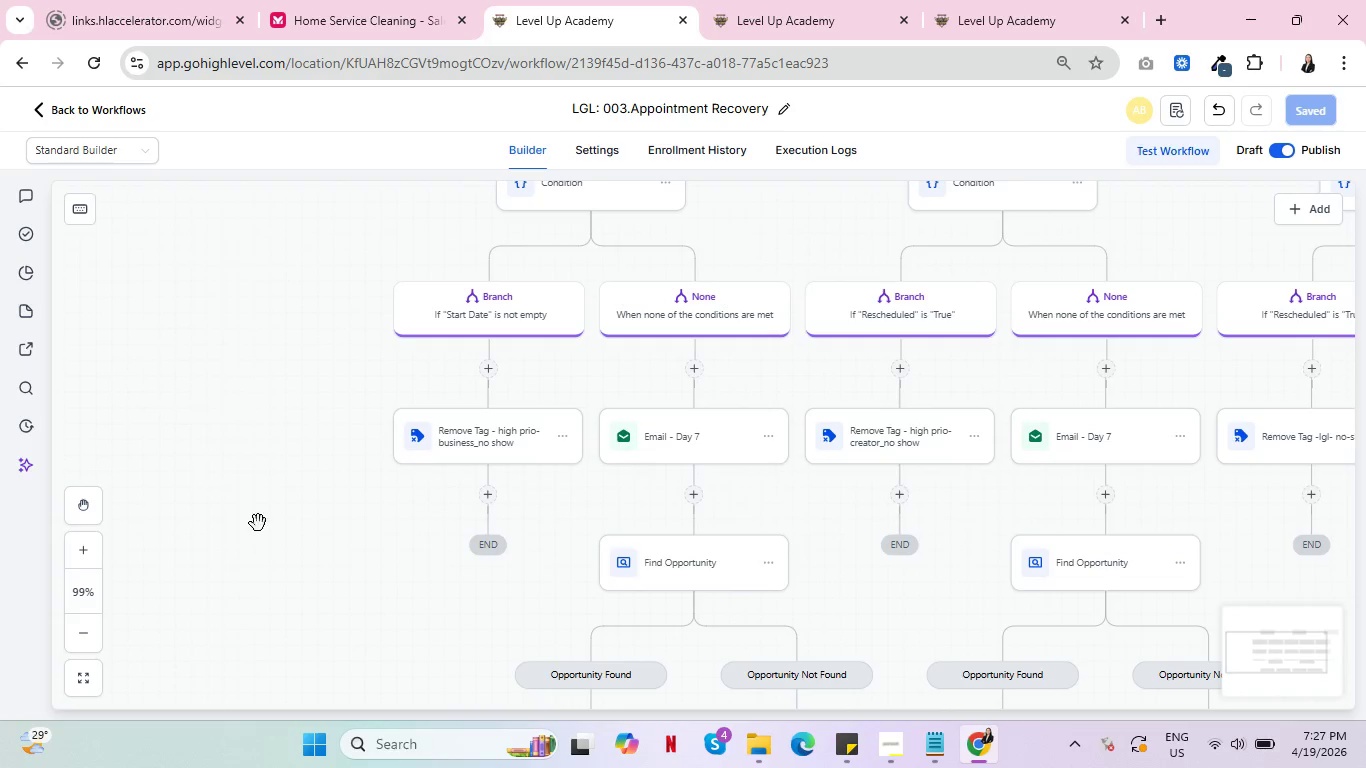 
left_click_drag(start_coordinate=[265, 421], to_coordinate=[305, 628])
 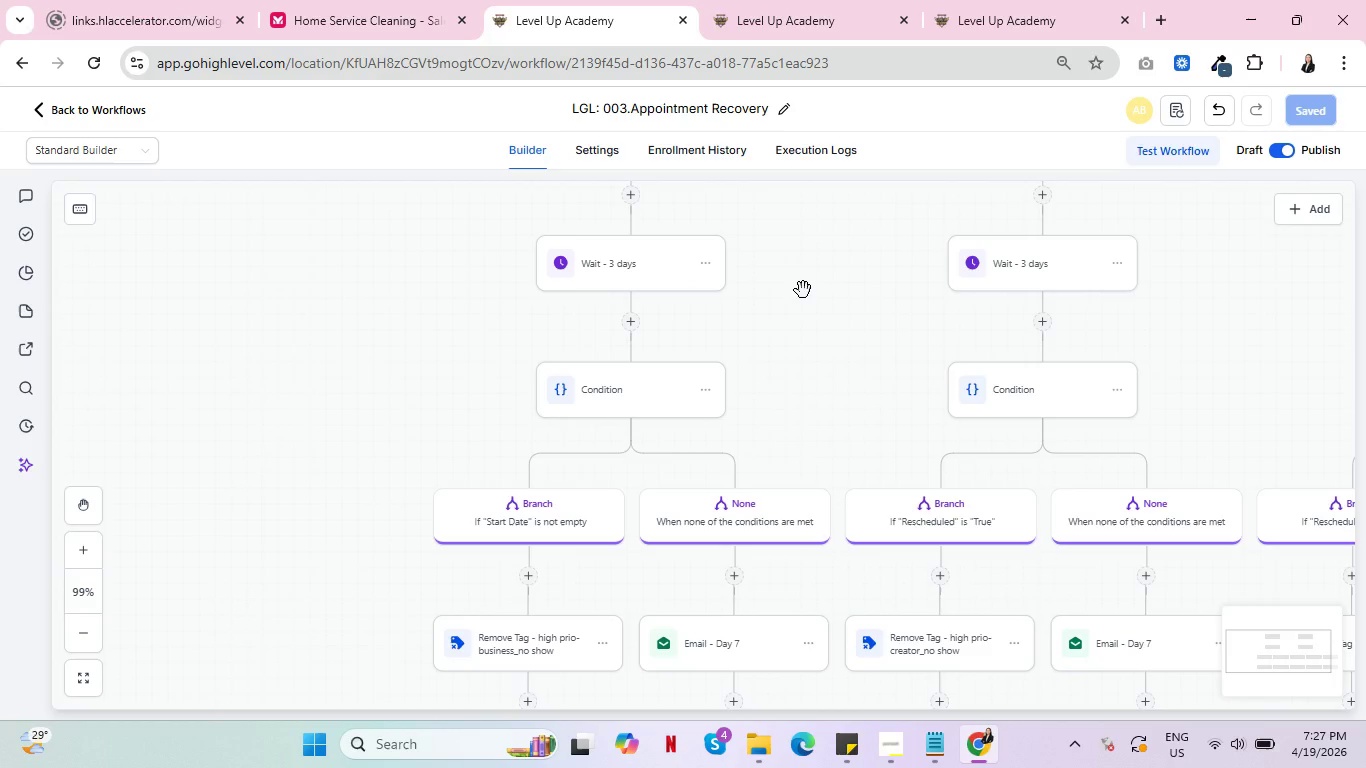 
wait(11.8)
 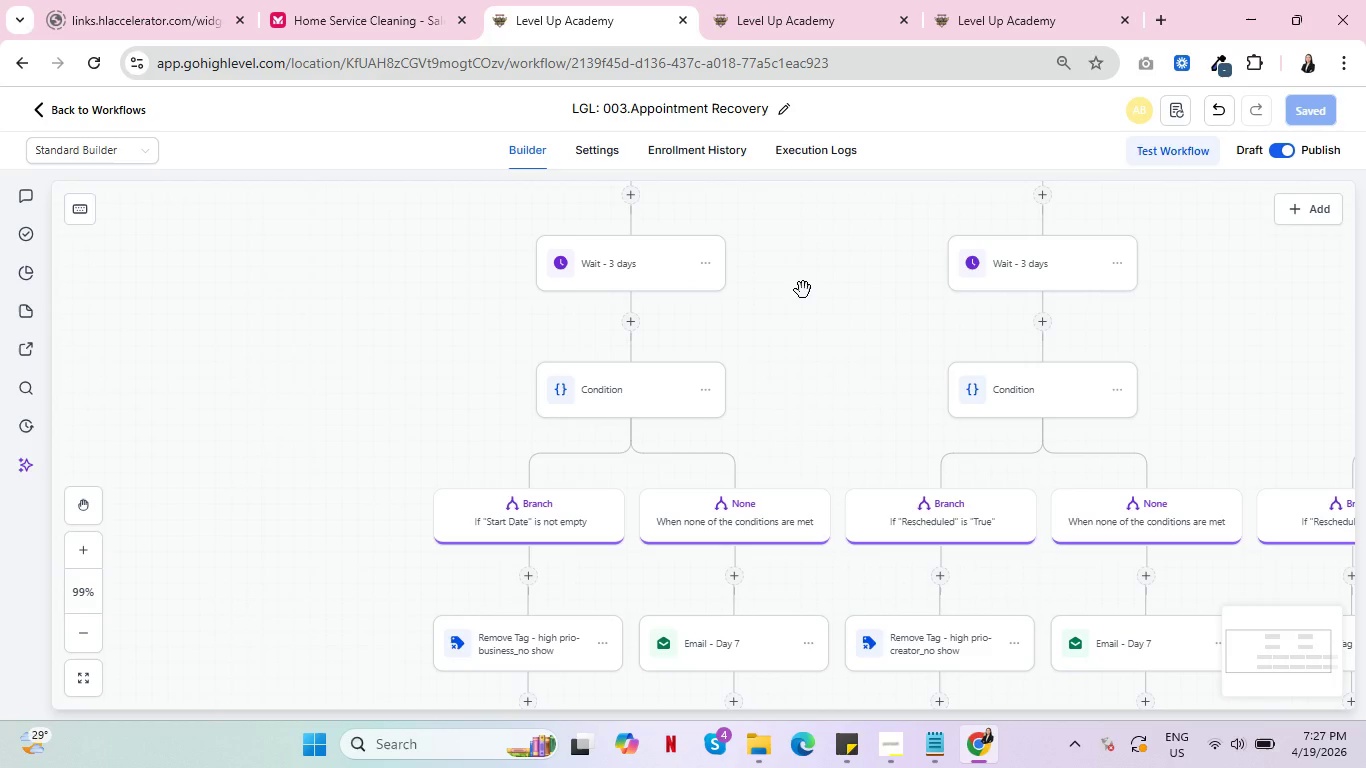 
left_click([1163, 150])
 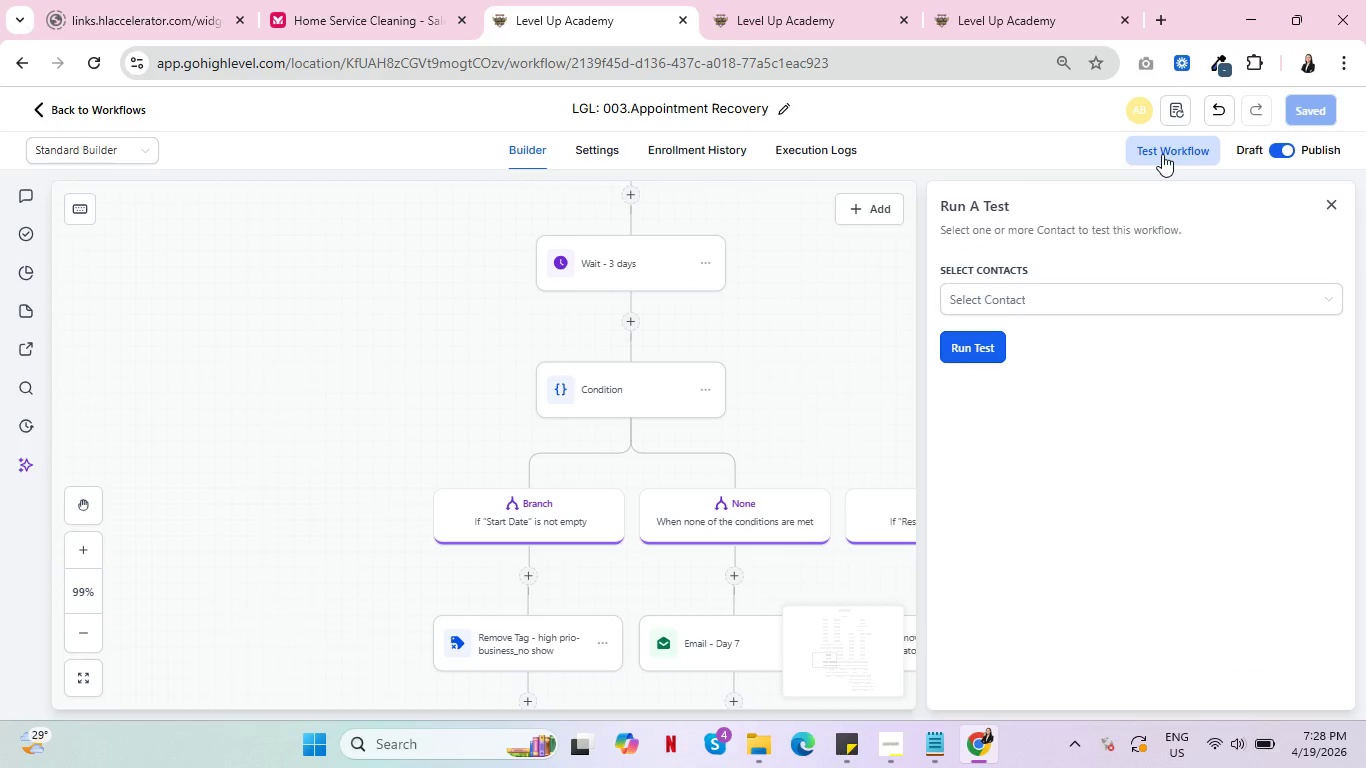 
left_click([1055, 295])
 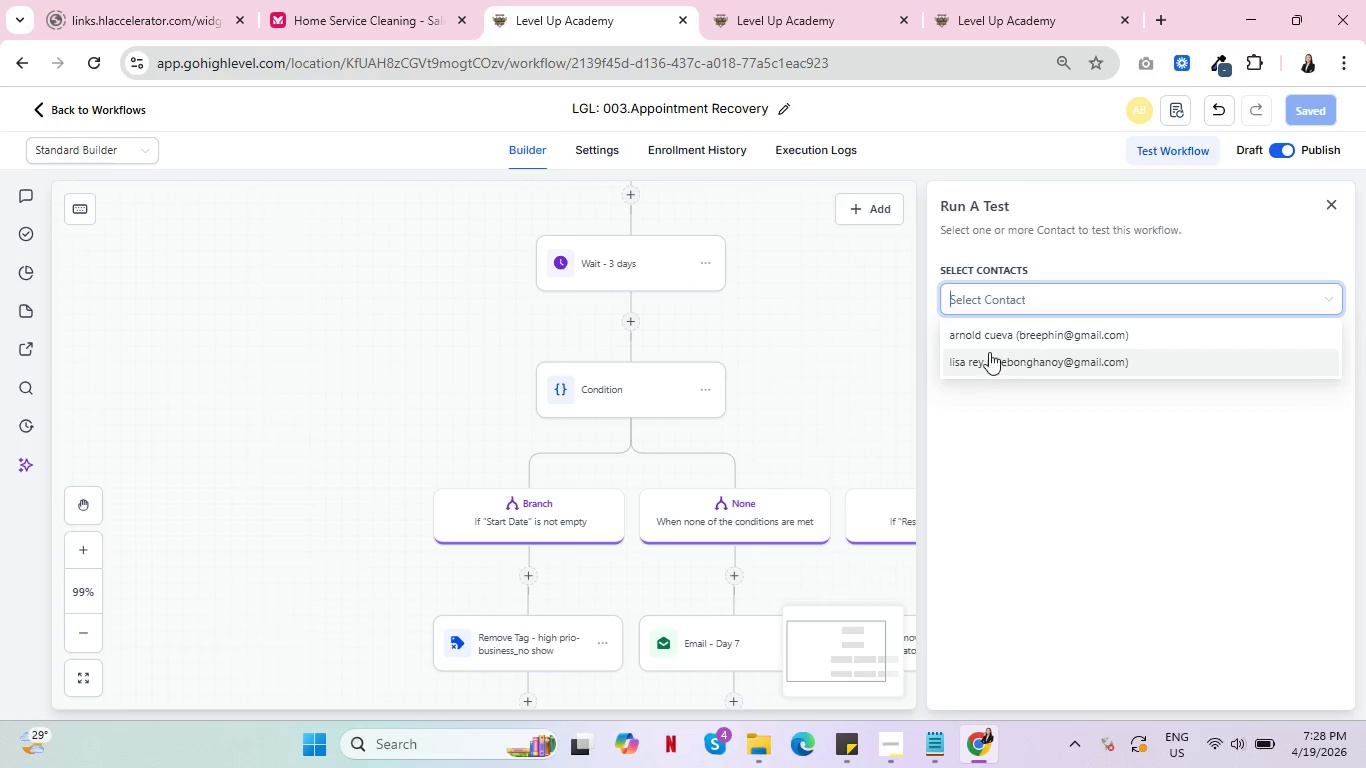 
left_click([973, 337])
 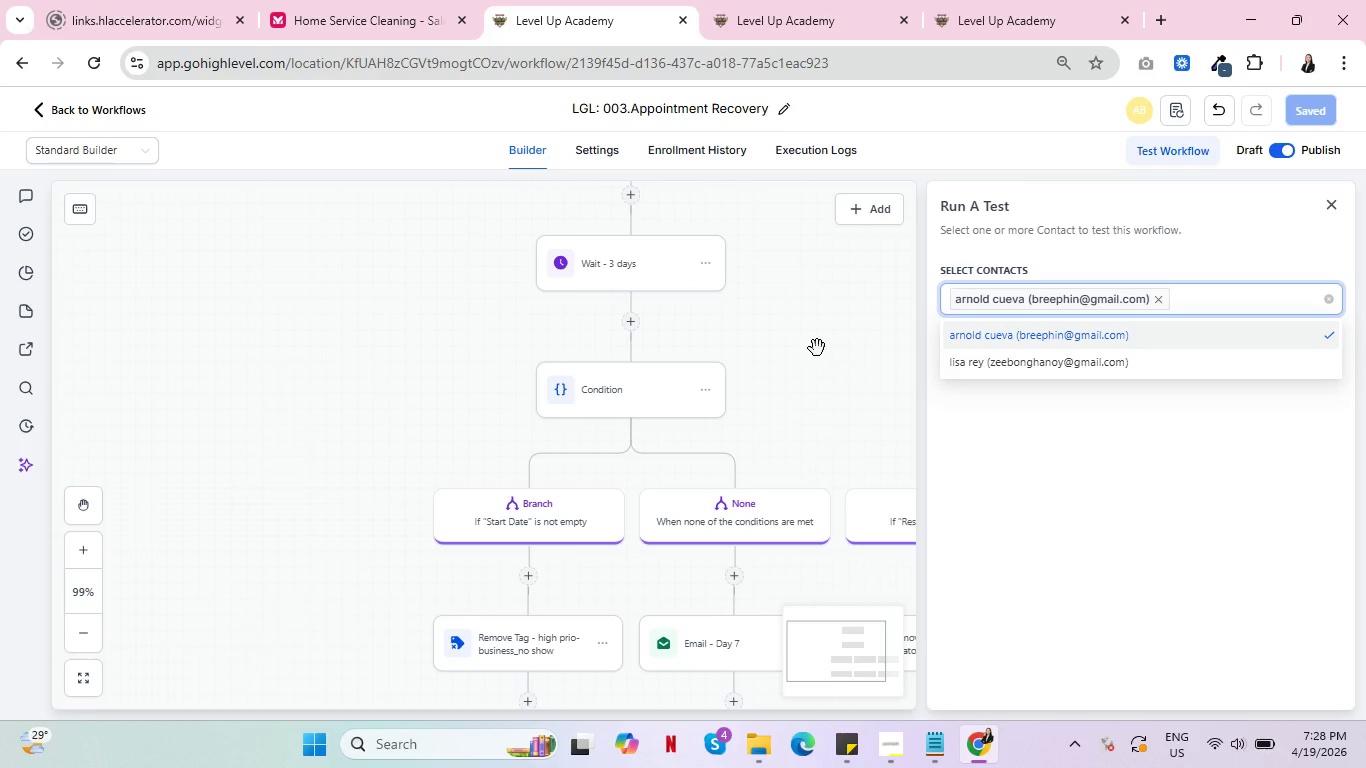 
left_click([816, 349])
 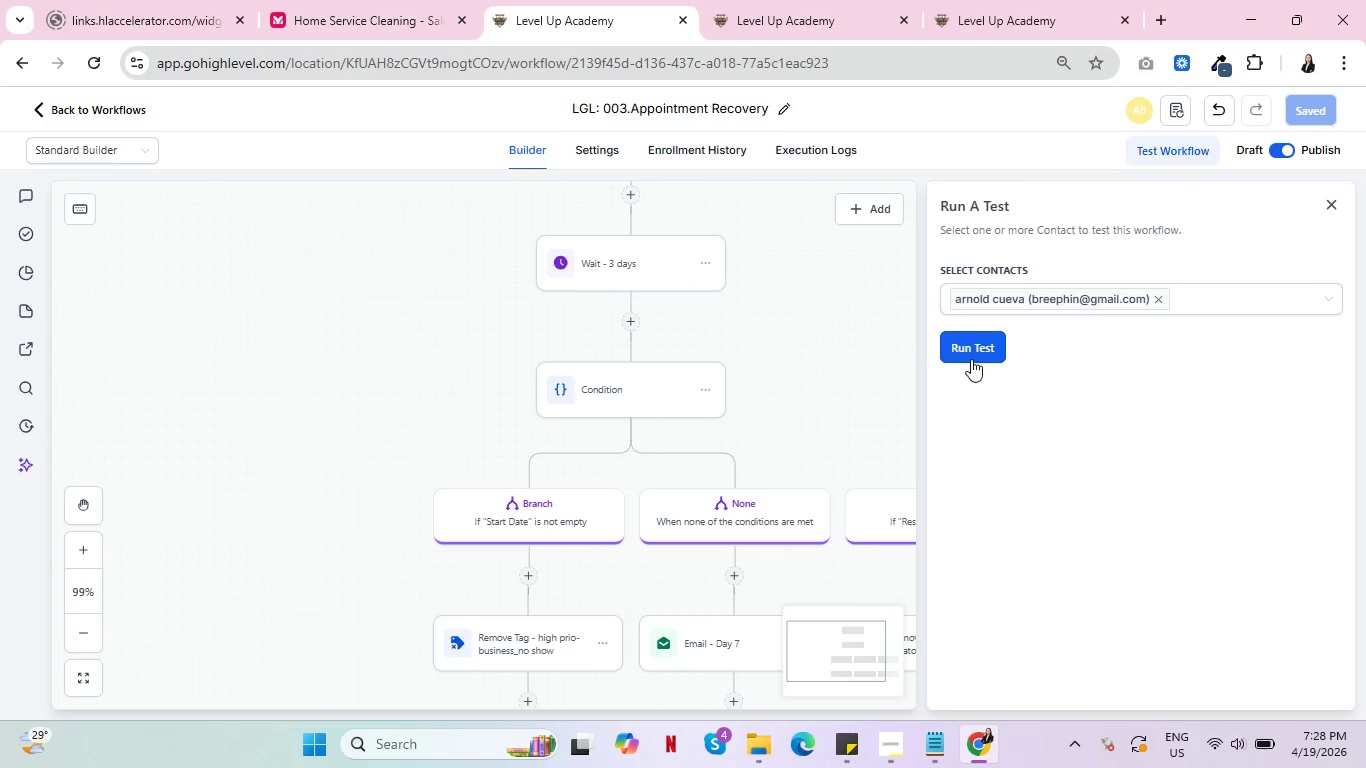 
left_click([958, 346])
 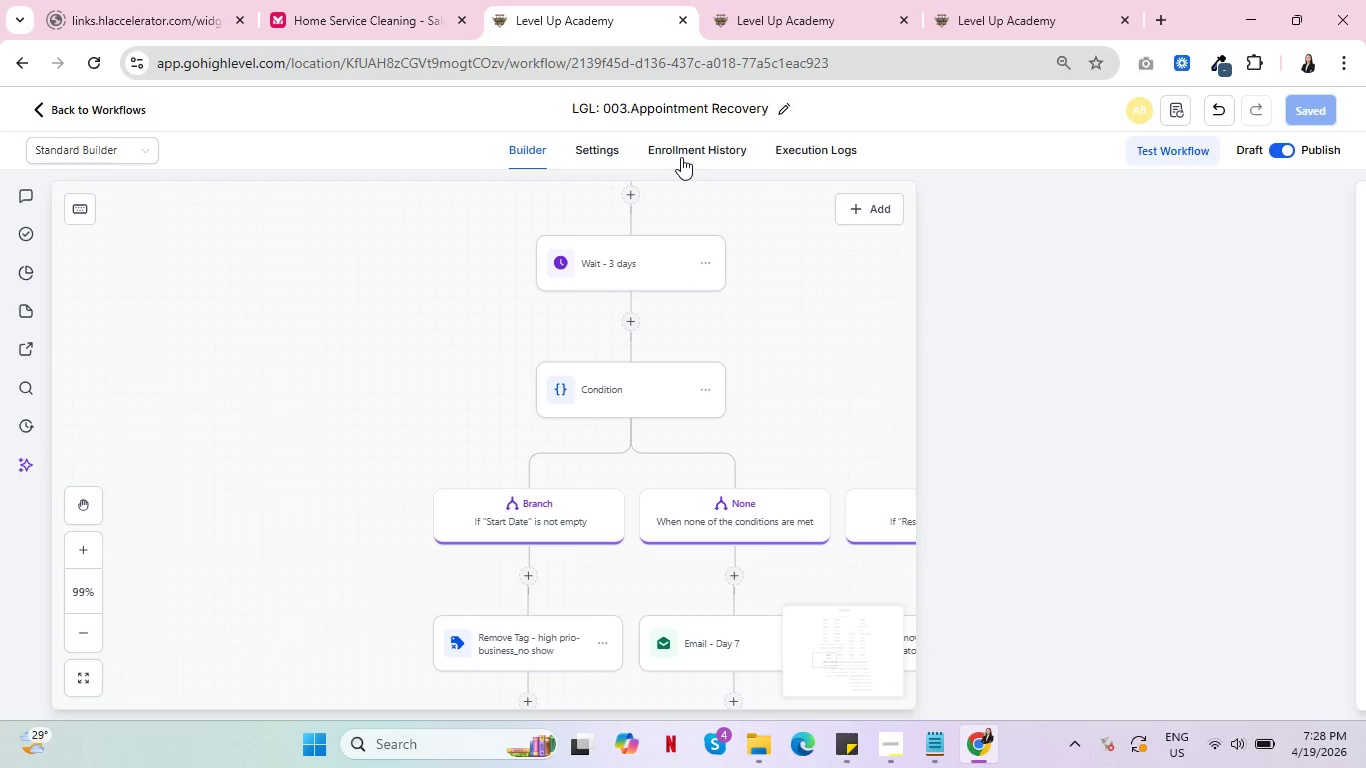 
left_click([682, 156])
 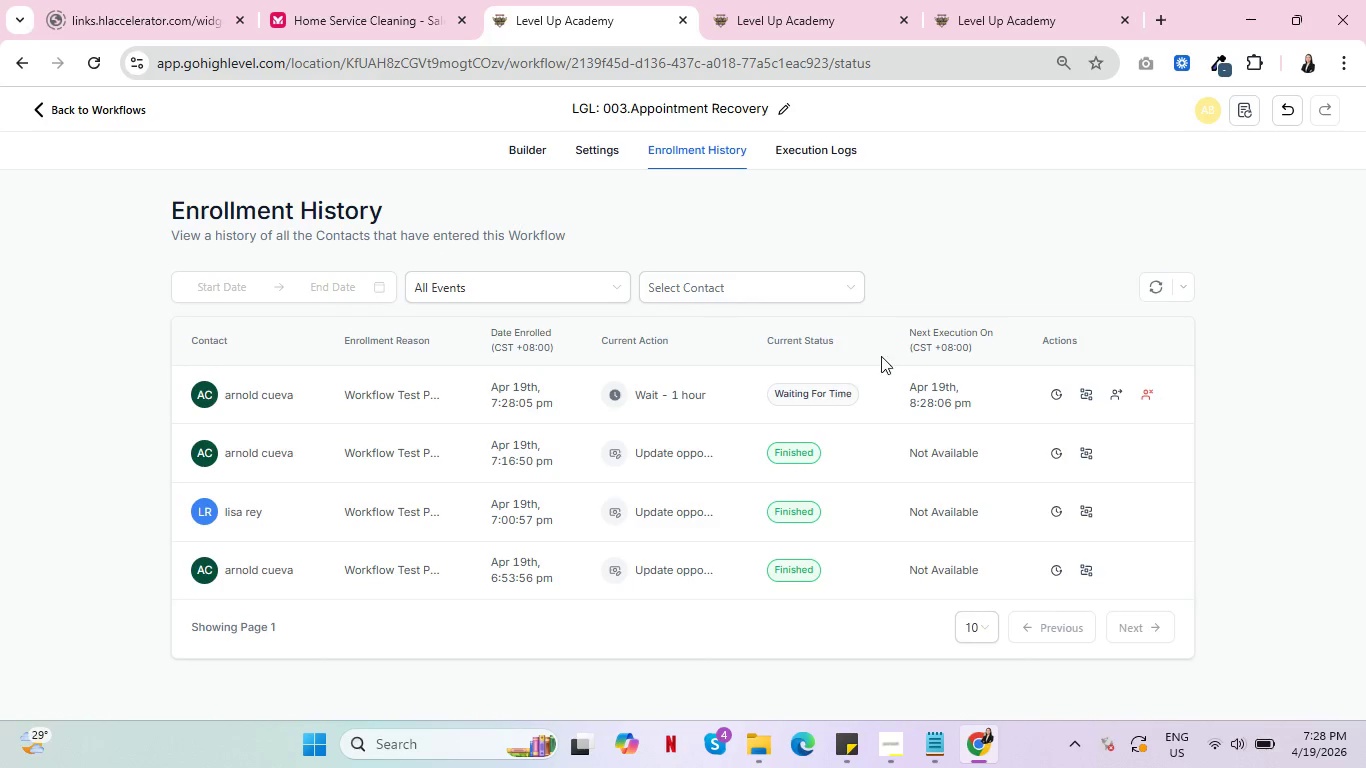 
left_click([1119, 393])
 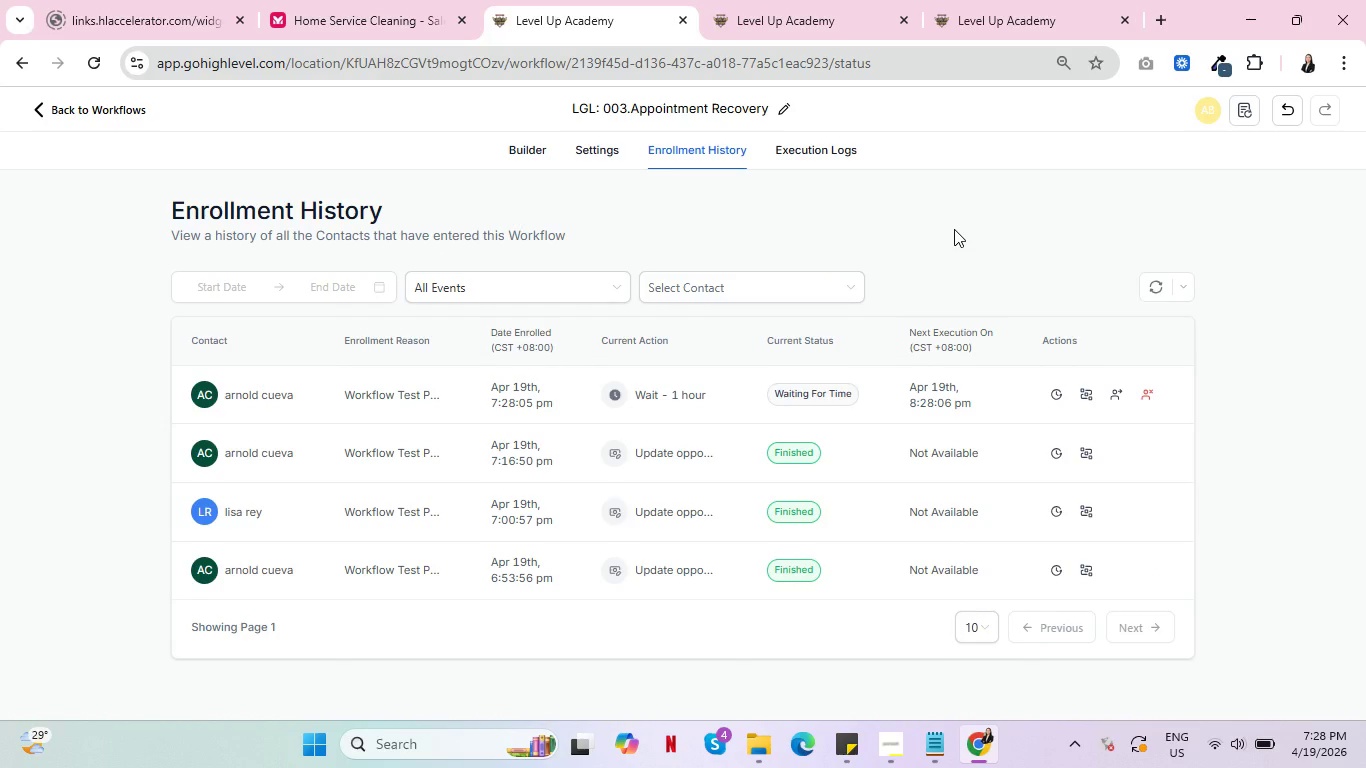 
wait(5.59)
 